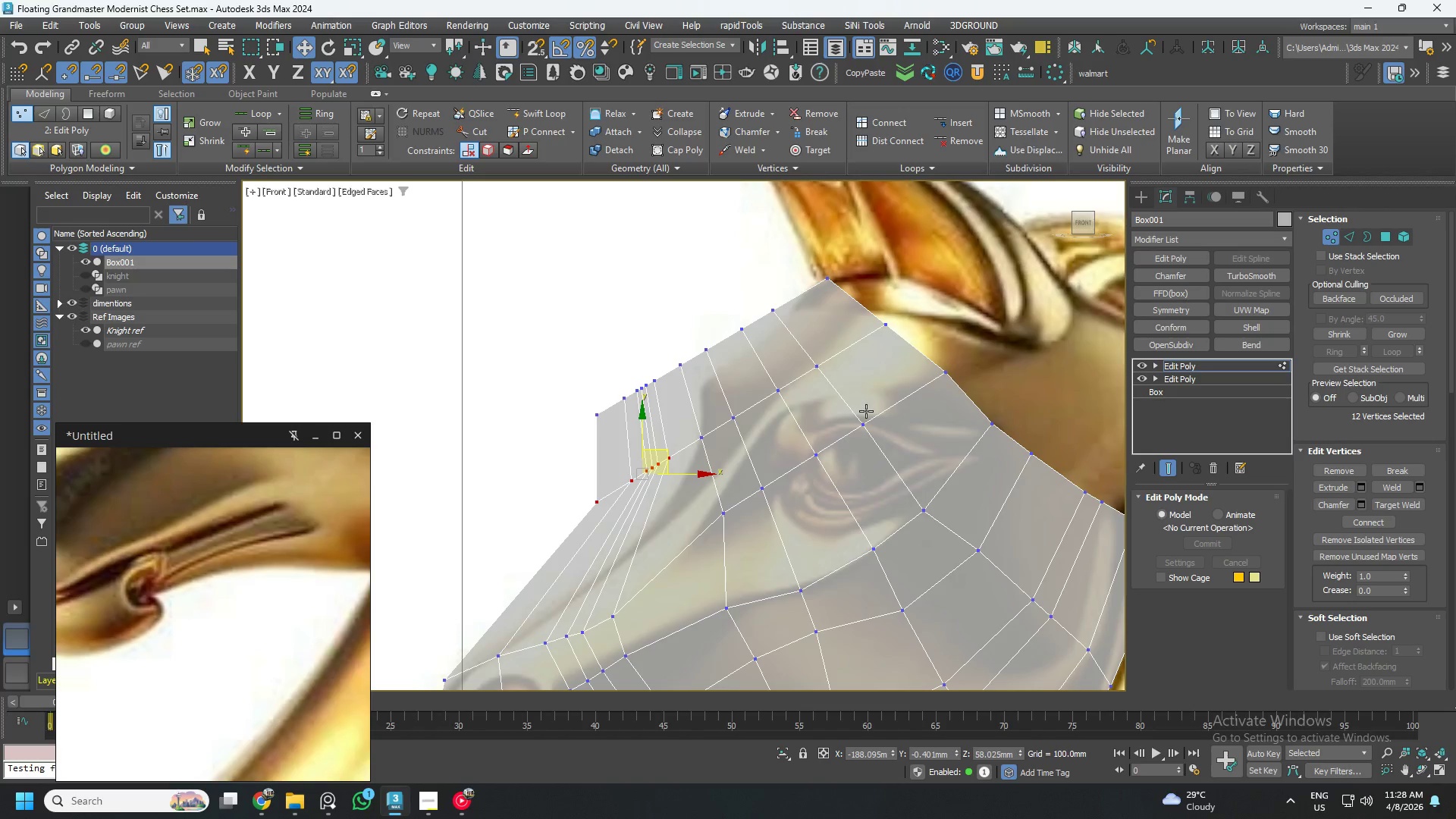 
scroll: coordinate [866, 411], scroll_direction: down, amount: 1.0
 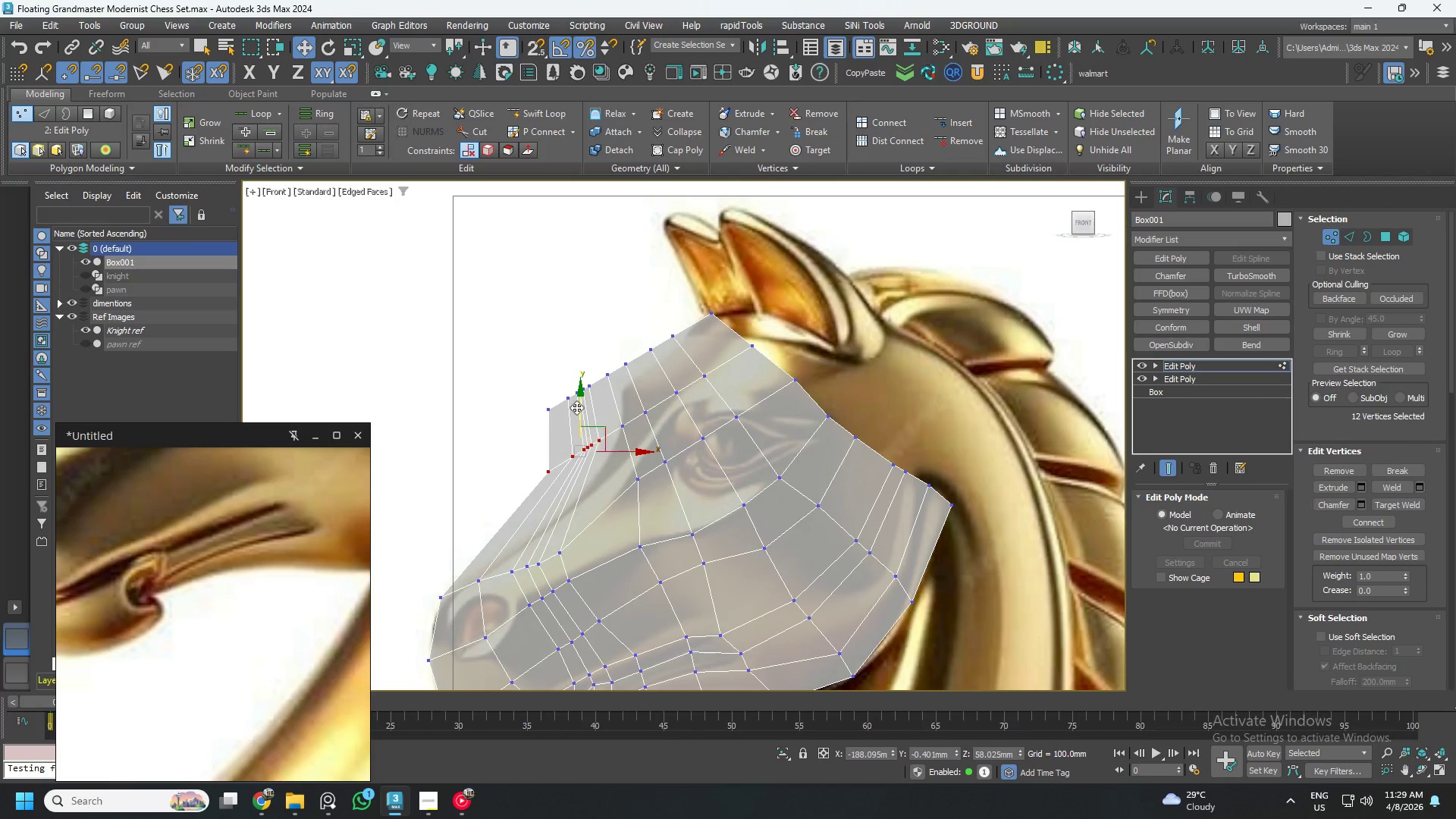 
left_click_drag(start_coordinate=[482, 334], to_coordinate=[620, 474])
 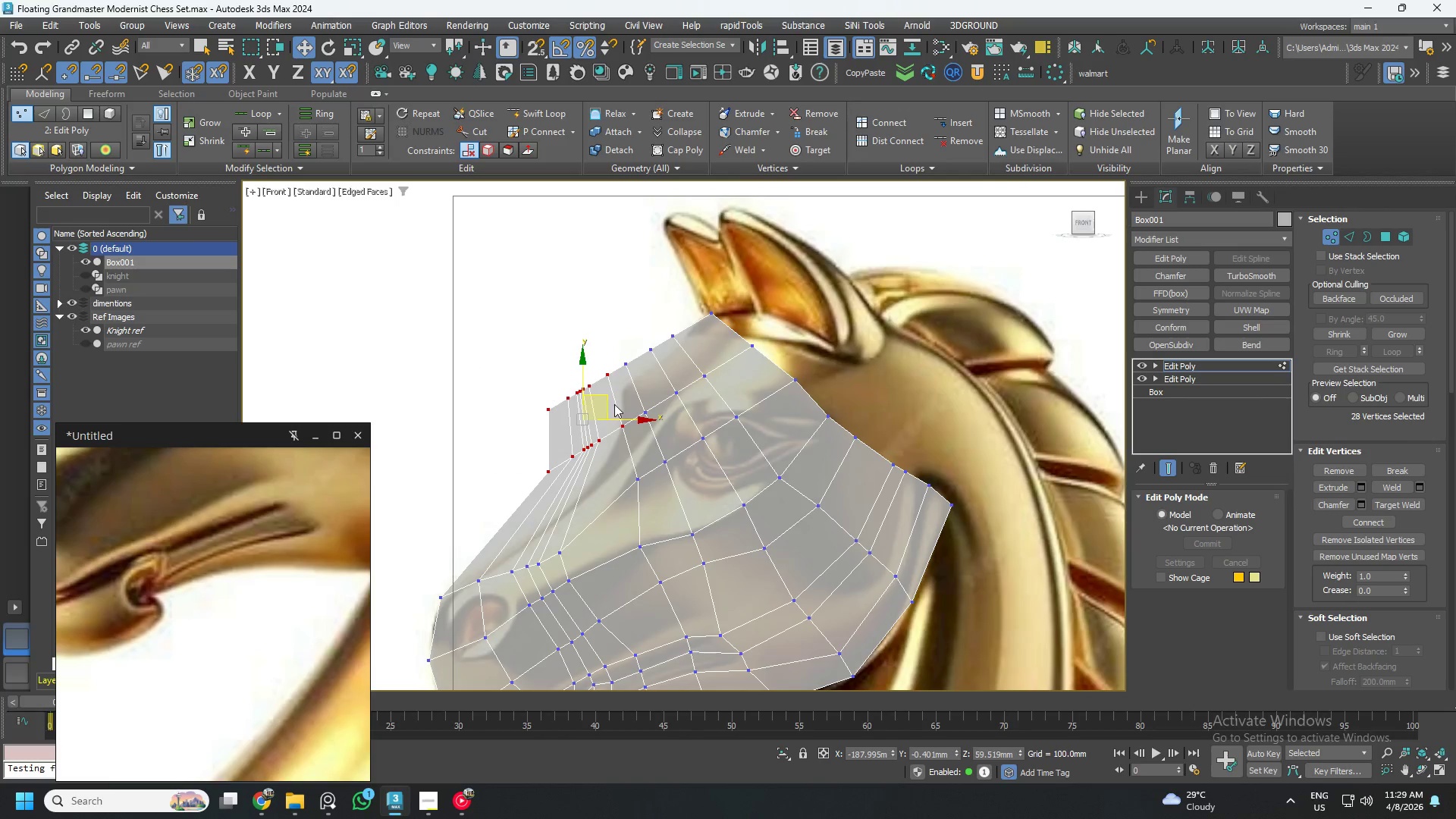 
left_click_drag(start_coordinate=[491, 325], to_coordinate=[635, 473])
 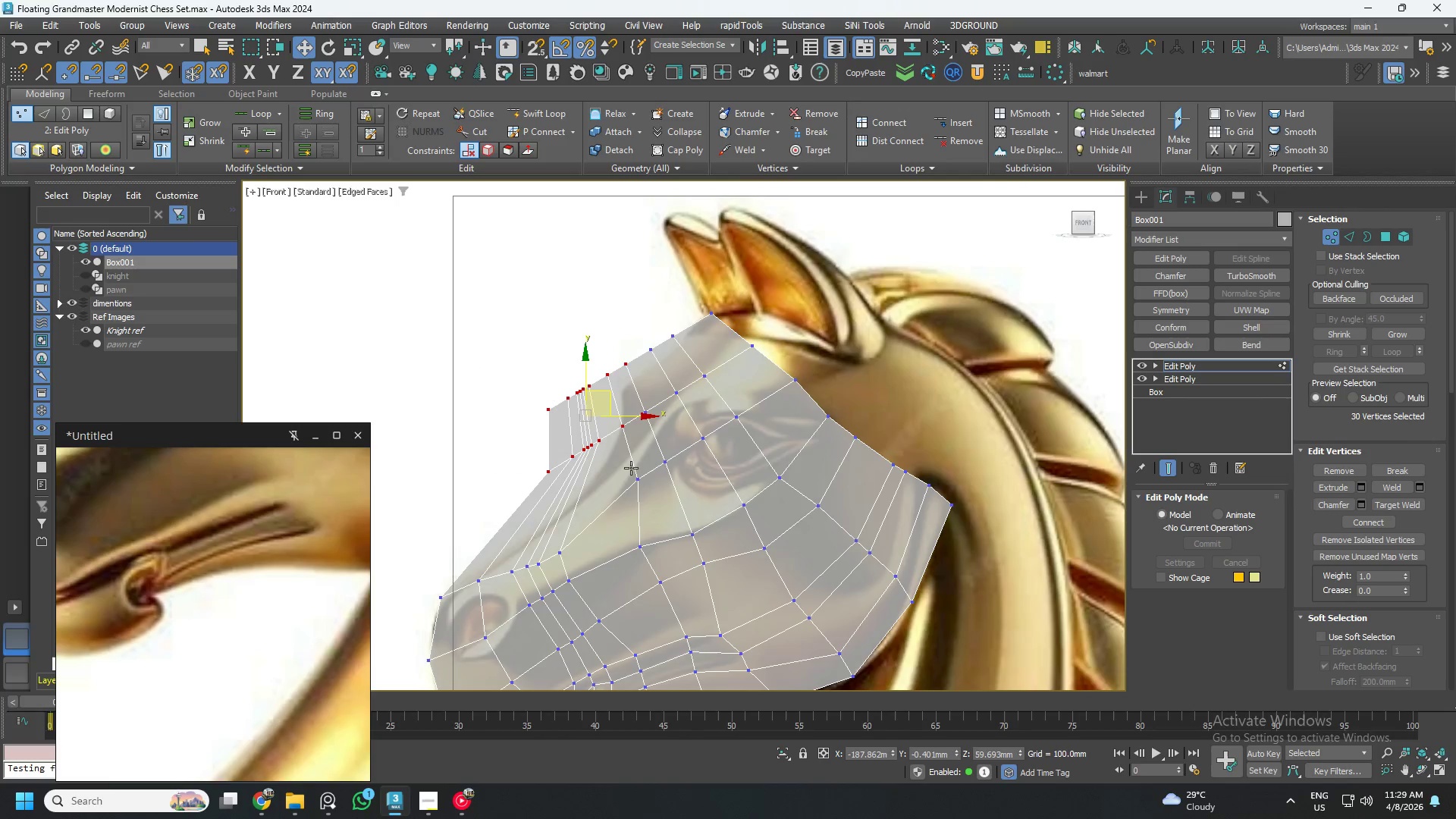 
key(Control+ControlLeft)
 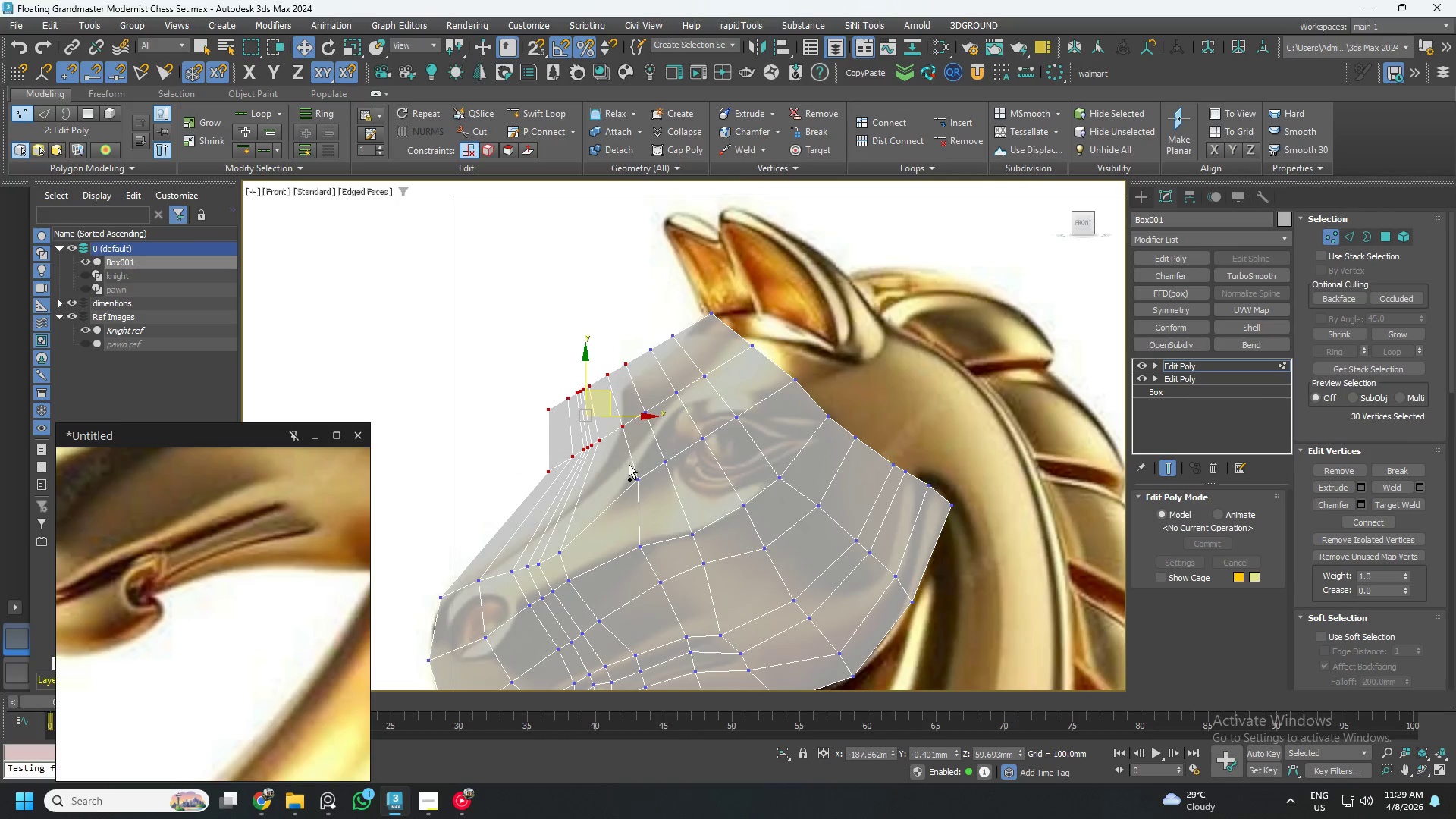 
hold_key(key=ControlLeft, duration=1.5)
left_click_drag(start_coordinate=[579, 312], to_coordinate=[695, 419])
 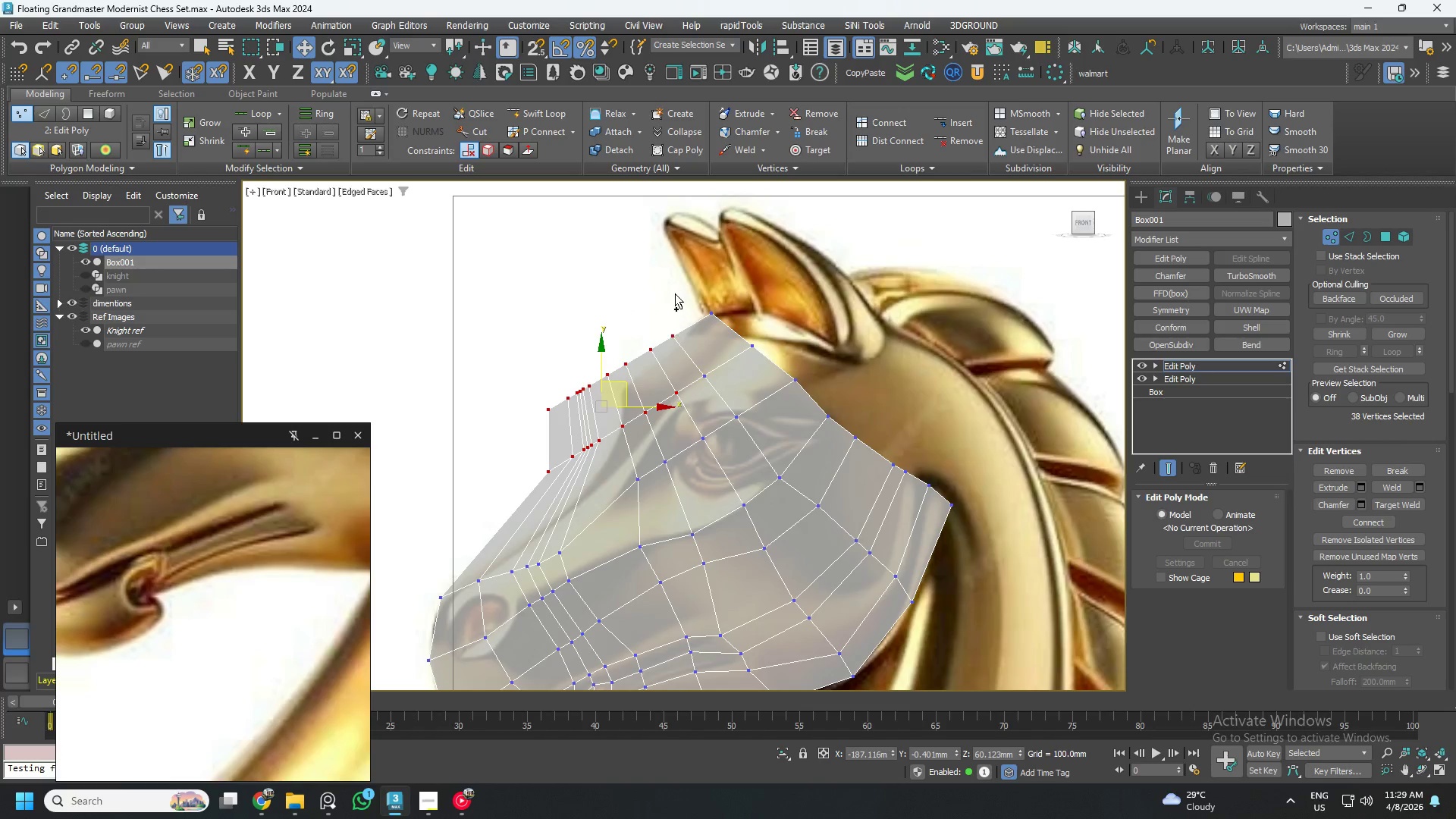 
hold_key(key=ControlLeft, duration=0.89)
left_click_drag(start_coordinate=[671, 287], to_coordinate=[769, 382])
 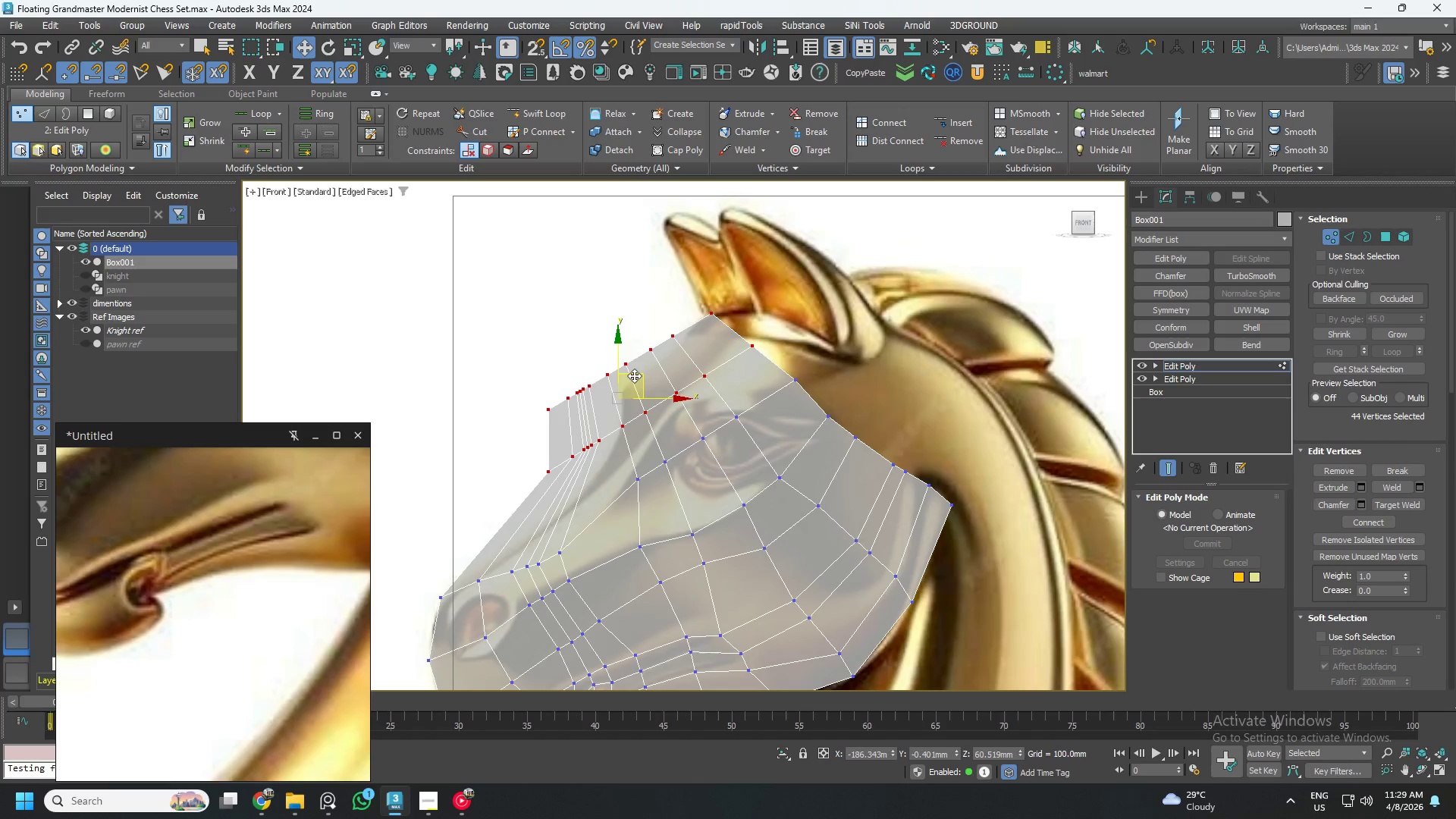 
left_click_drag(start_coordinate=[638, 373], to_coordinate=[631, 394])
 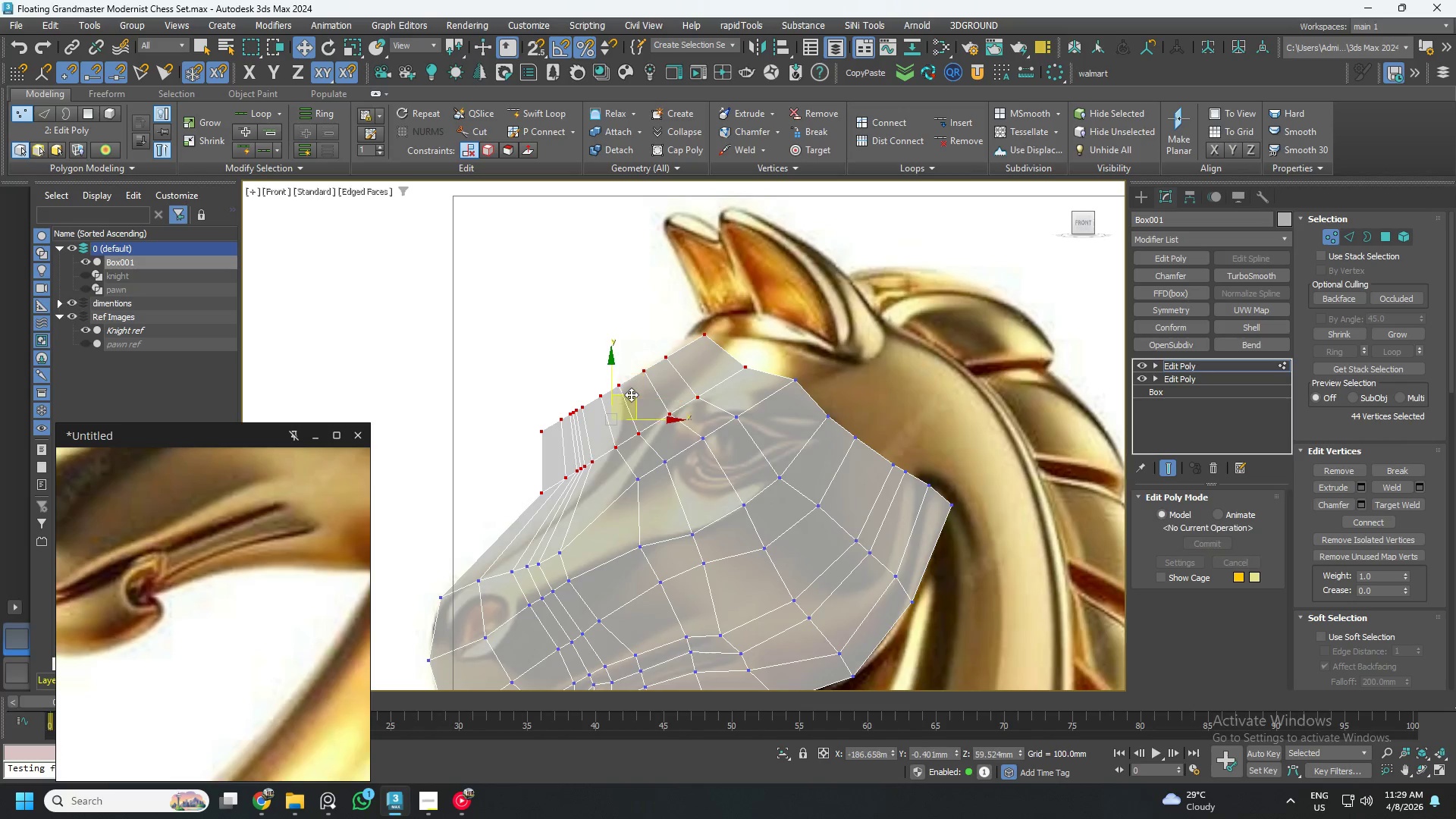 
hold_key(key=AltLeft, duration=1.5)
left_click_drag(start_coordinate=[770, 289], to_coordinate=[642, 425])
 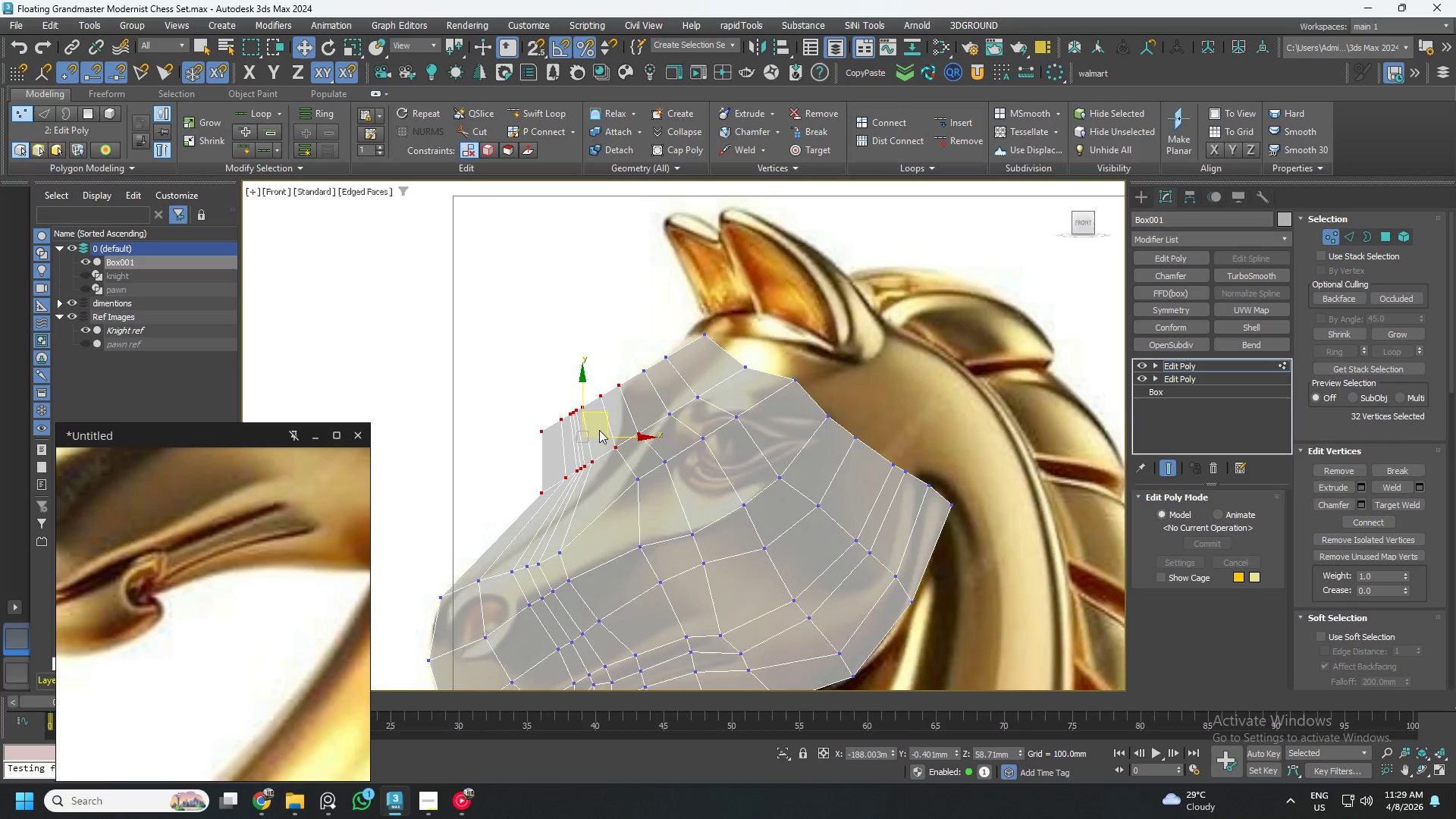 
hold_key(key=AltLeft, duration=0.88)
 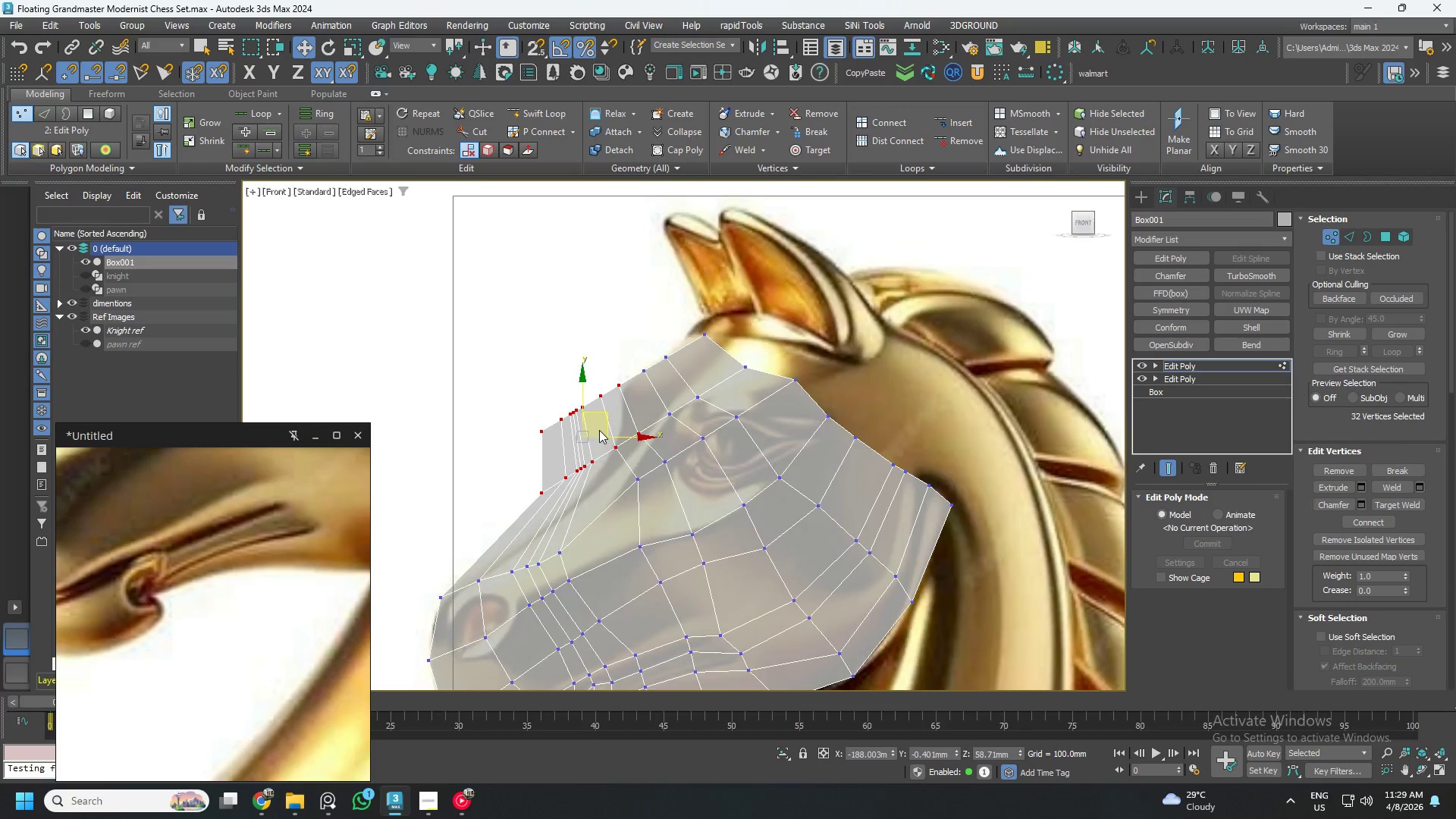 
scroll: coordinate [652, 453], scroll_direction: up, amount: 2.0
 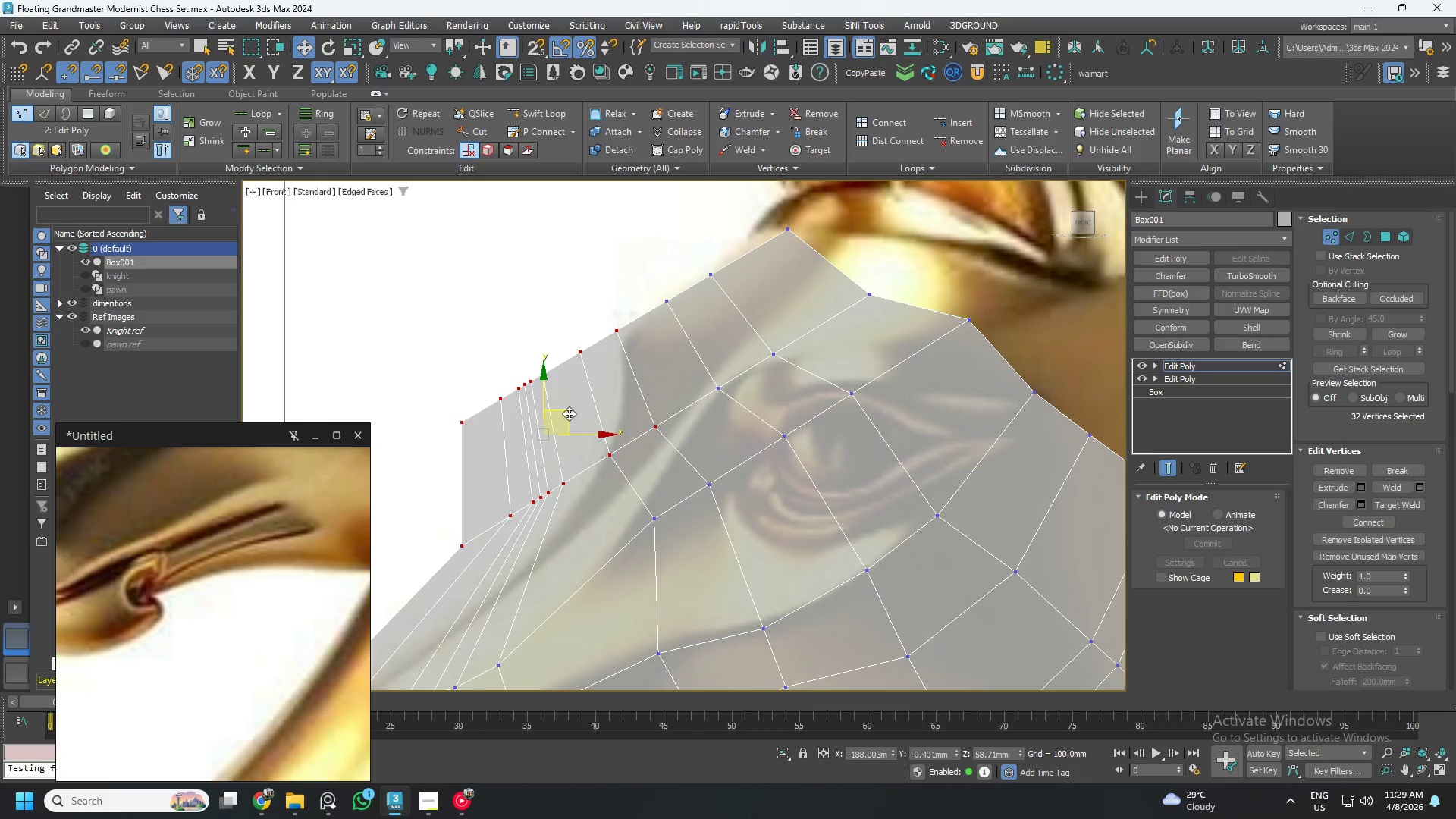 
scroll: coordinate [569, 413], scroll_direction: down, amount: 1.0
 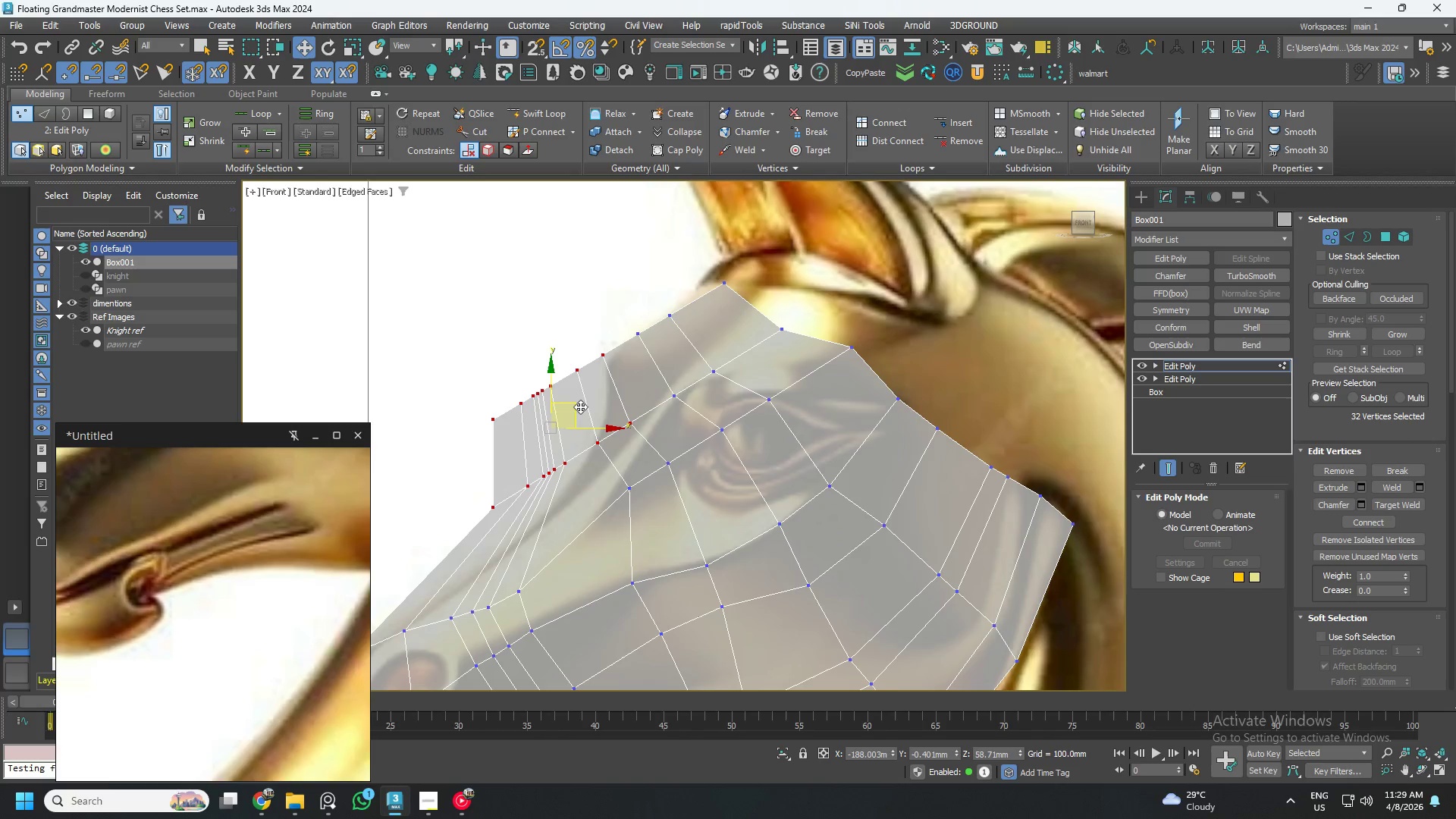 
key(Control+Z)
 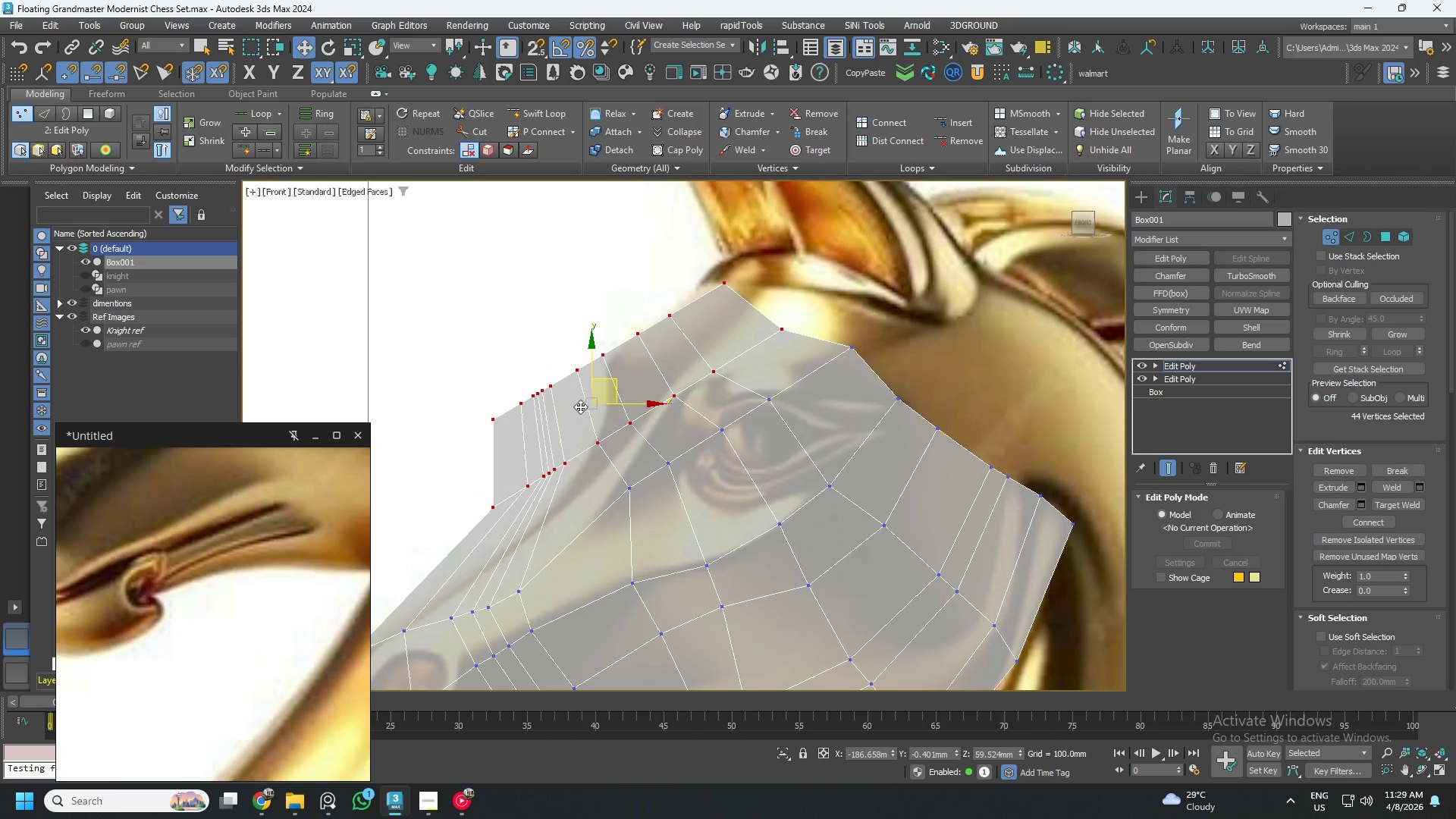 
key(Control+Z)
 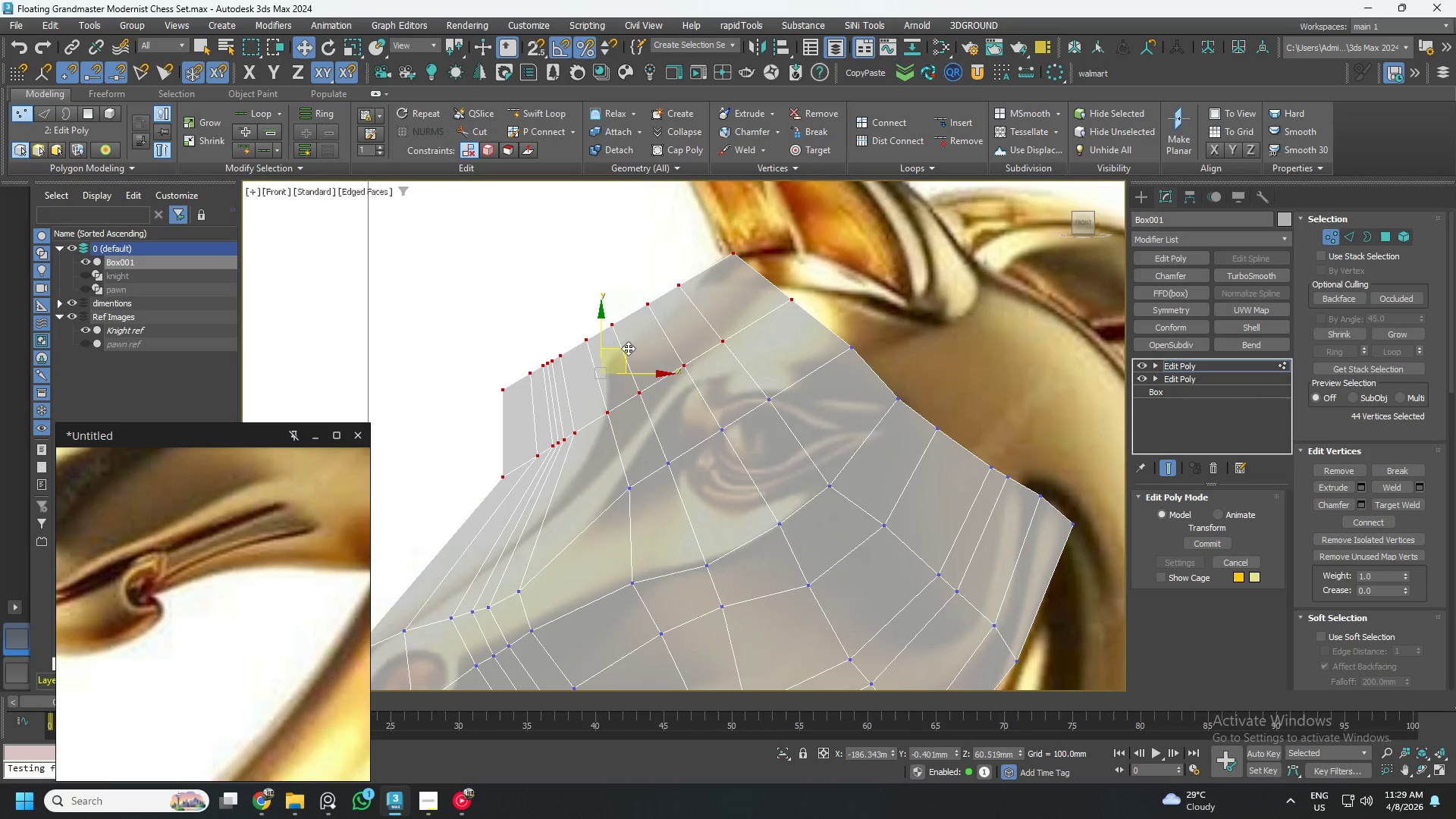 
left_click_drag(start_coordinate=[628, 348], to_coordinate=[704, 334])
 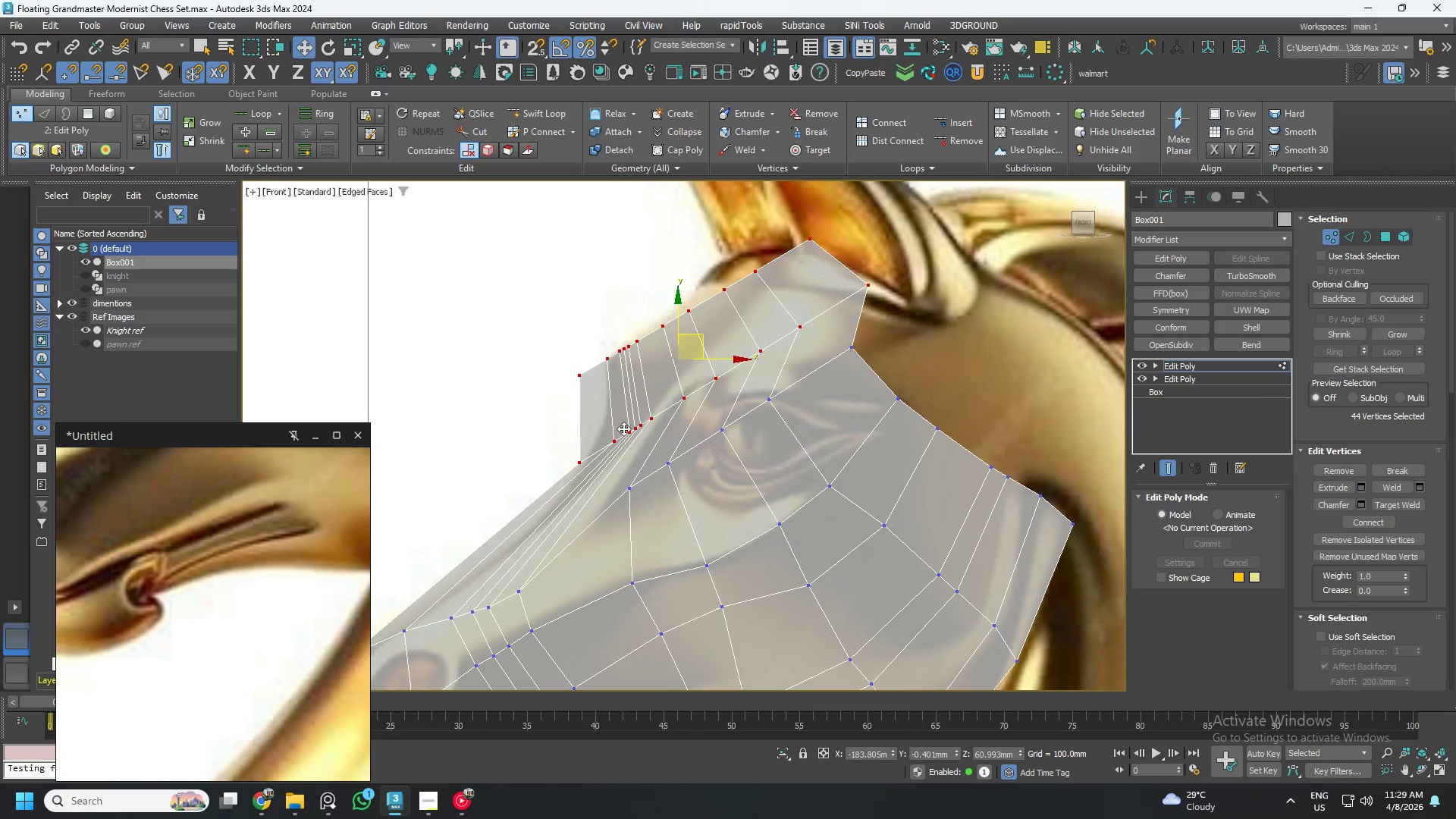 
scroll: coordinate [610, 340], scroll_direction: up, amount: 2.0
 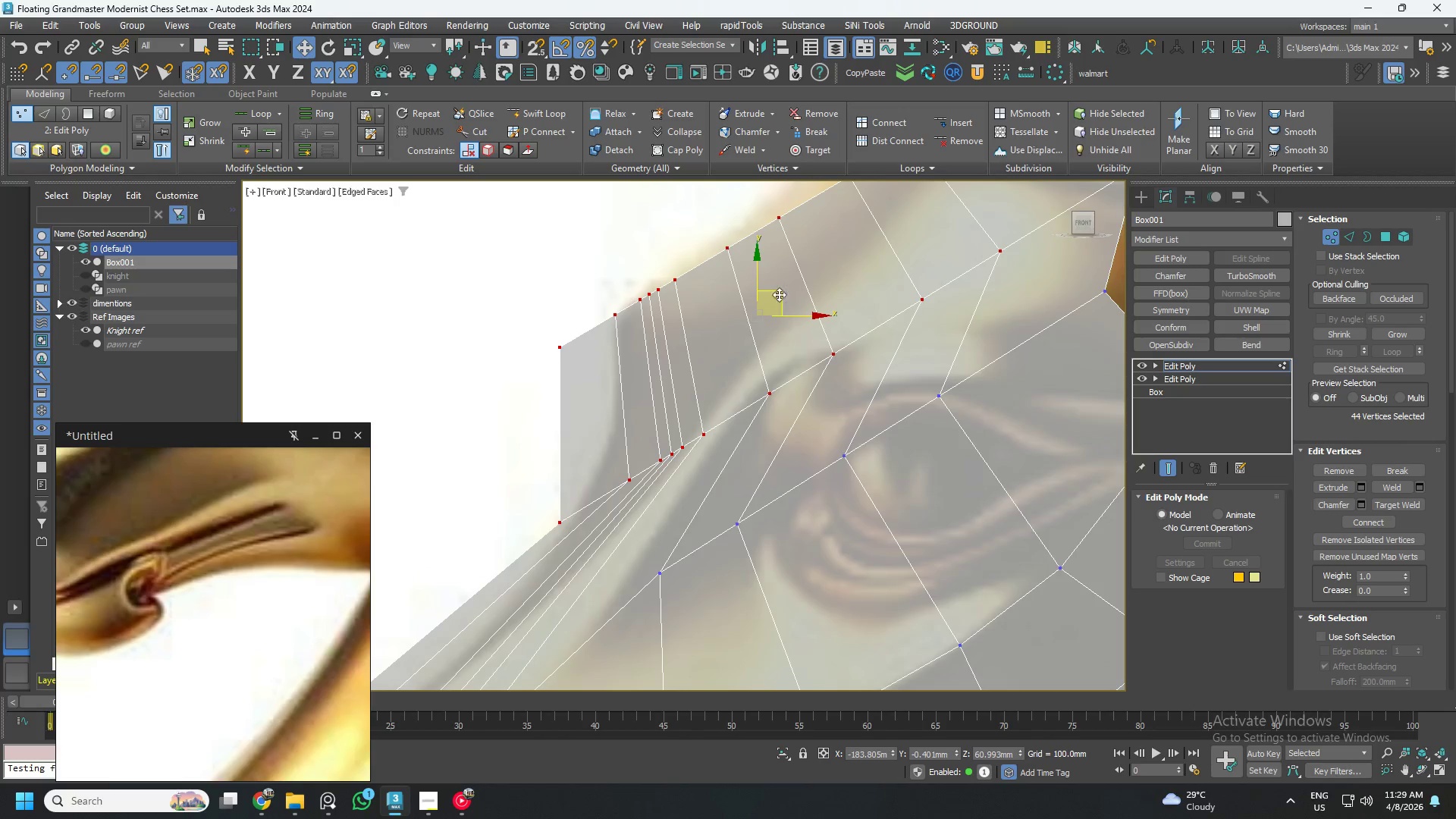 
left_click_drag(start_coordinate=[781, 292], to_coordinate=[785, 287])
 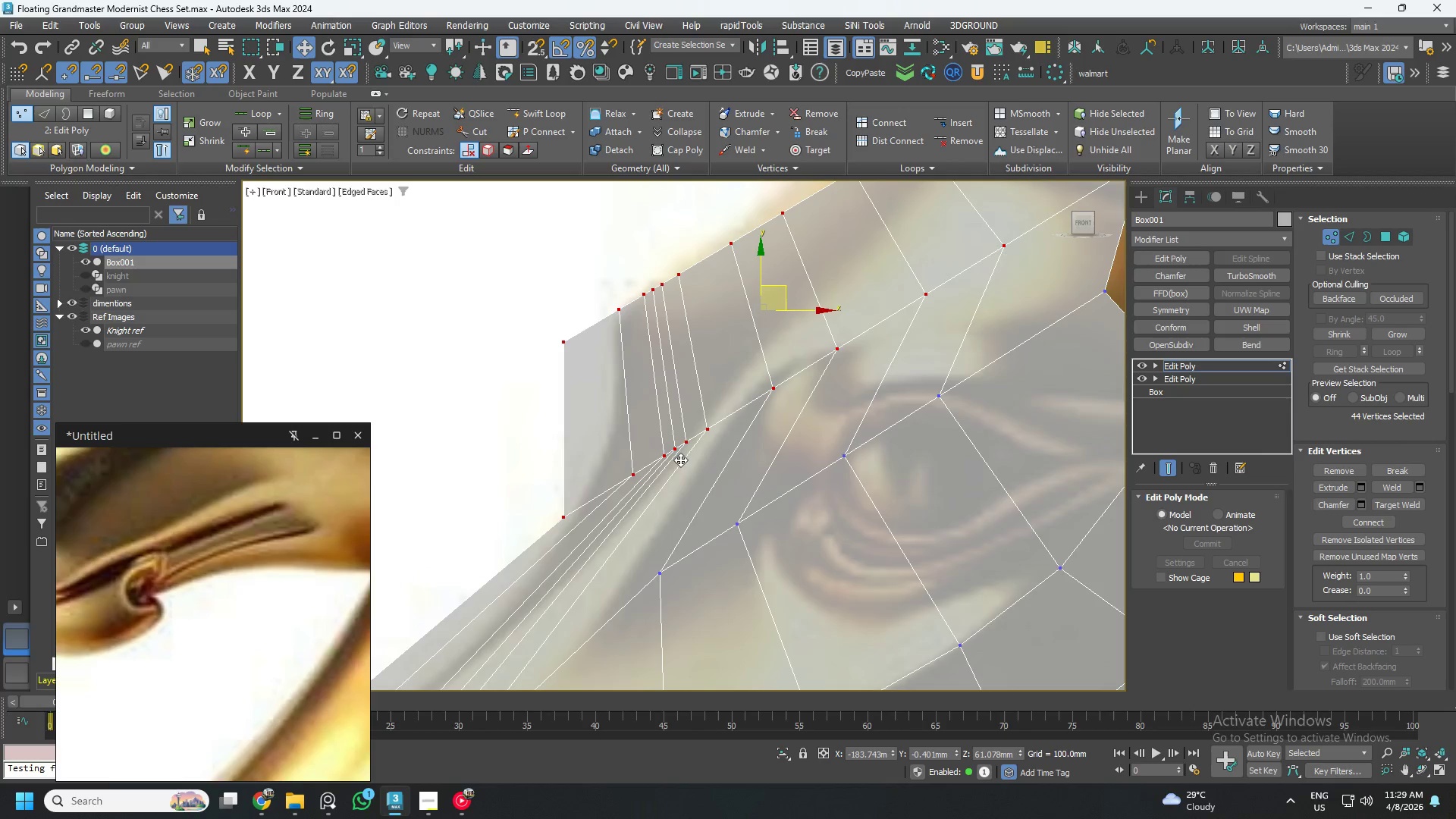 
left_click([692, 472])
 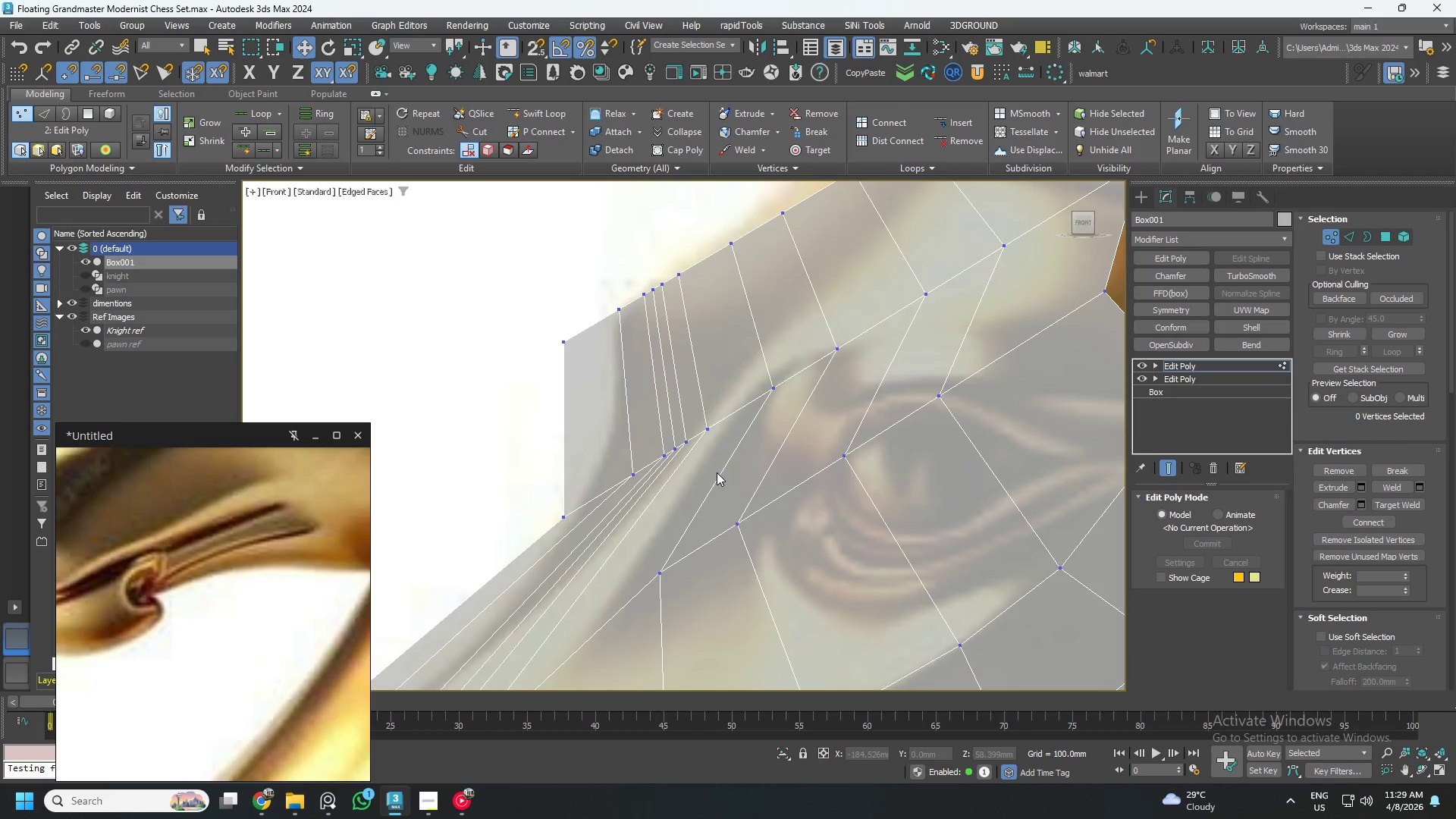 
left_click_drag(start_coordinate=[750, 457], to_coordinate=[644, 412])
 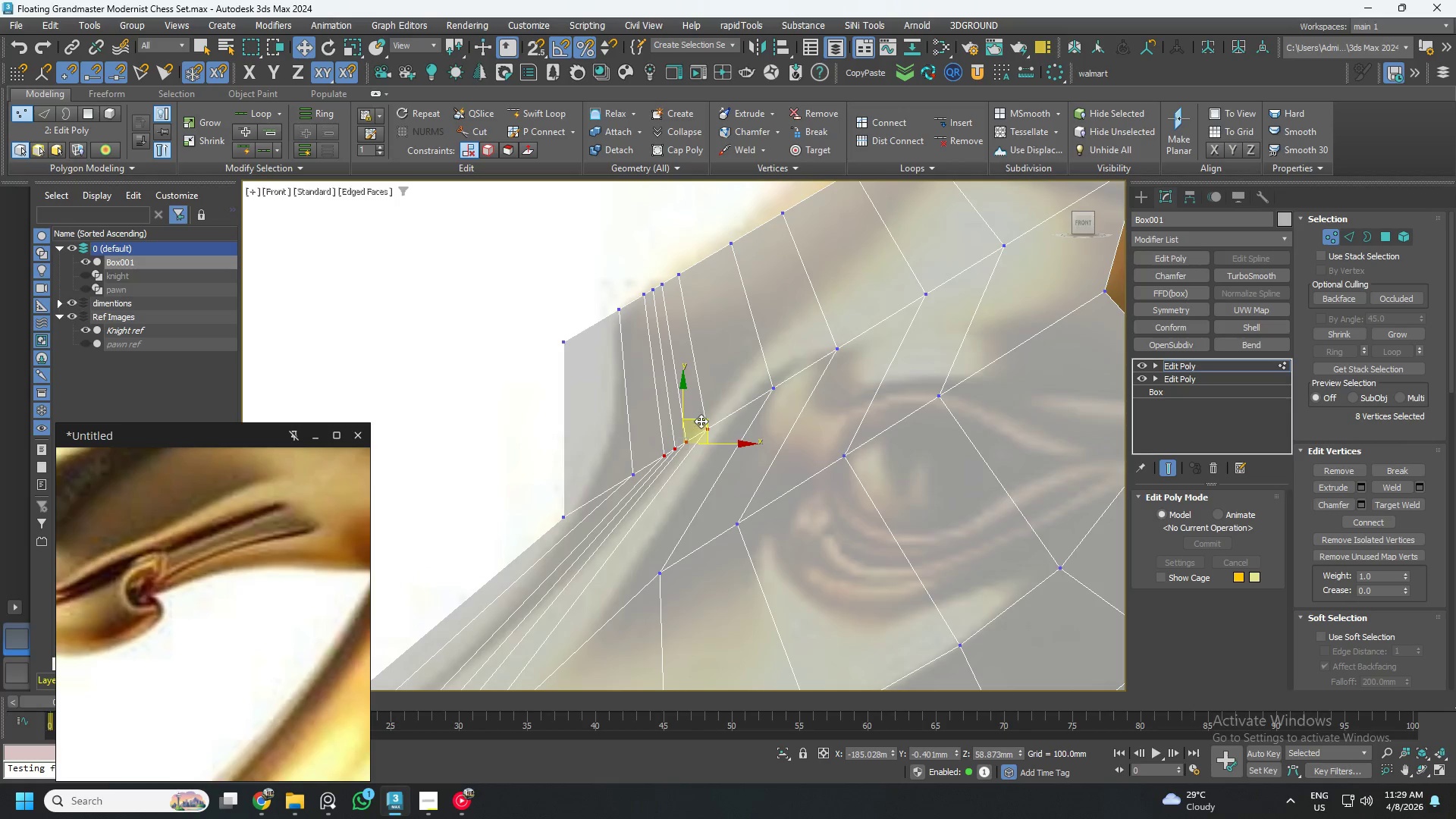 
left_click_drag(start_coordinate=[701, 421], to_coordinate=[744, 397])
 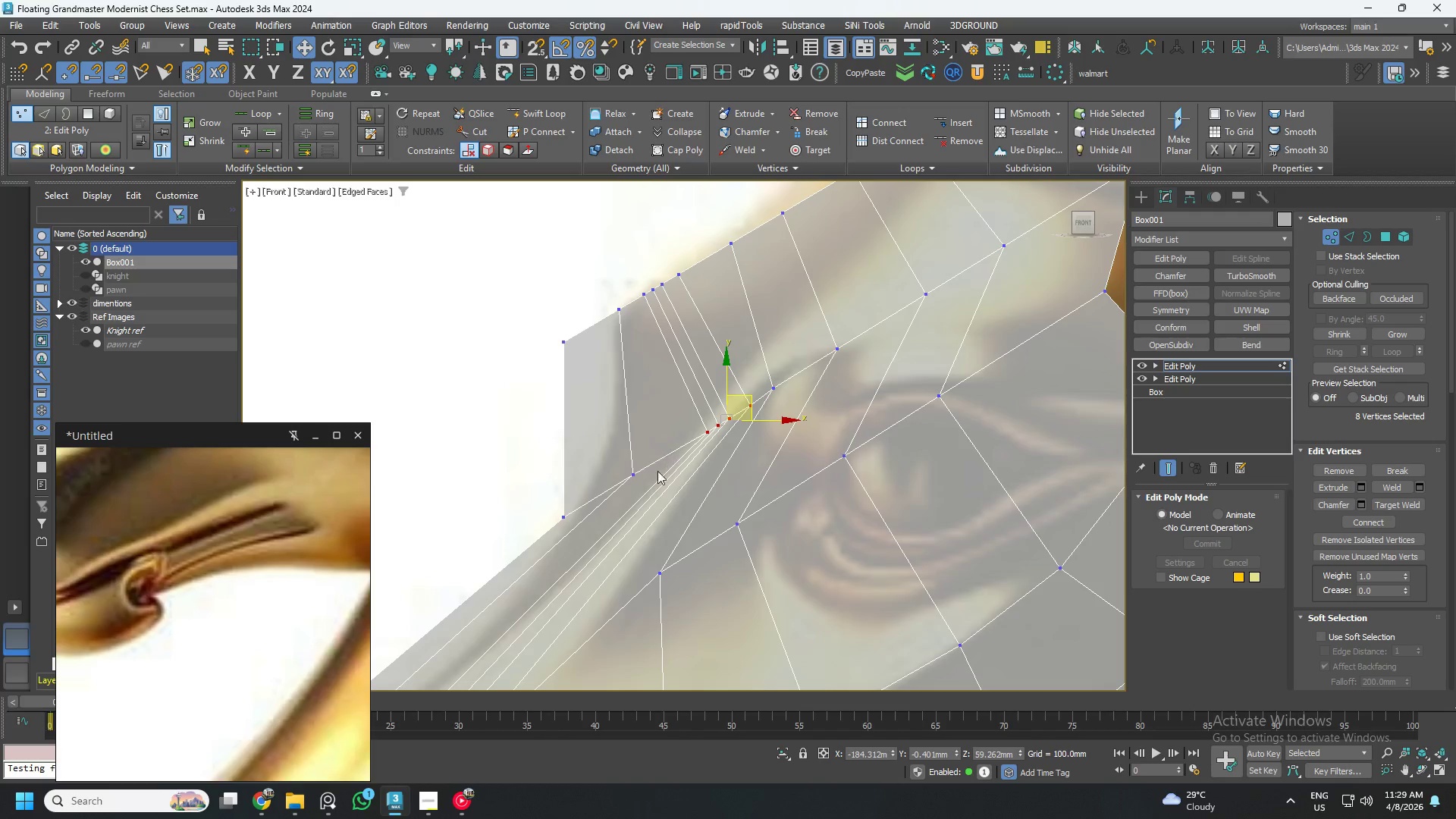 
left_click_drag(start_coordinate=[654, 480], to_coordinate=[608, 447])
 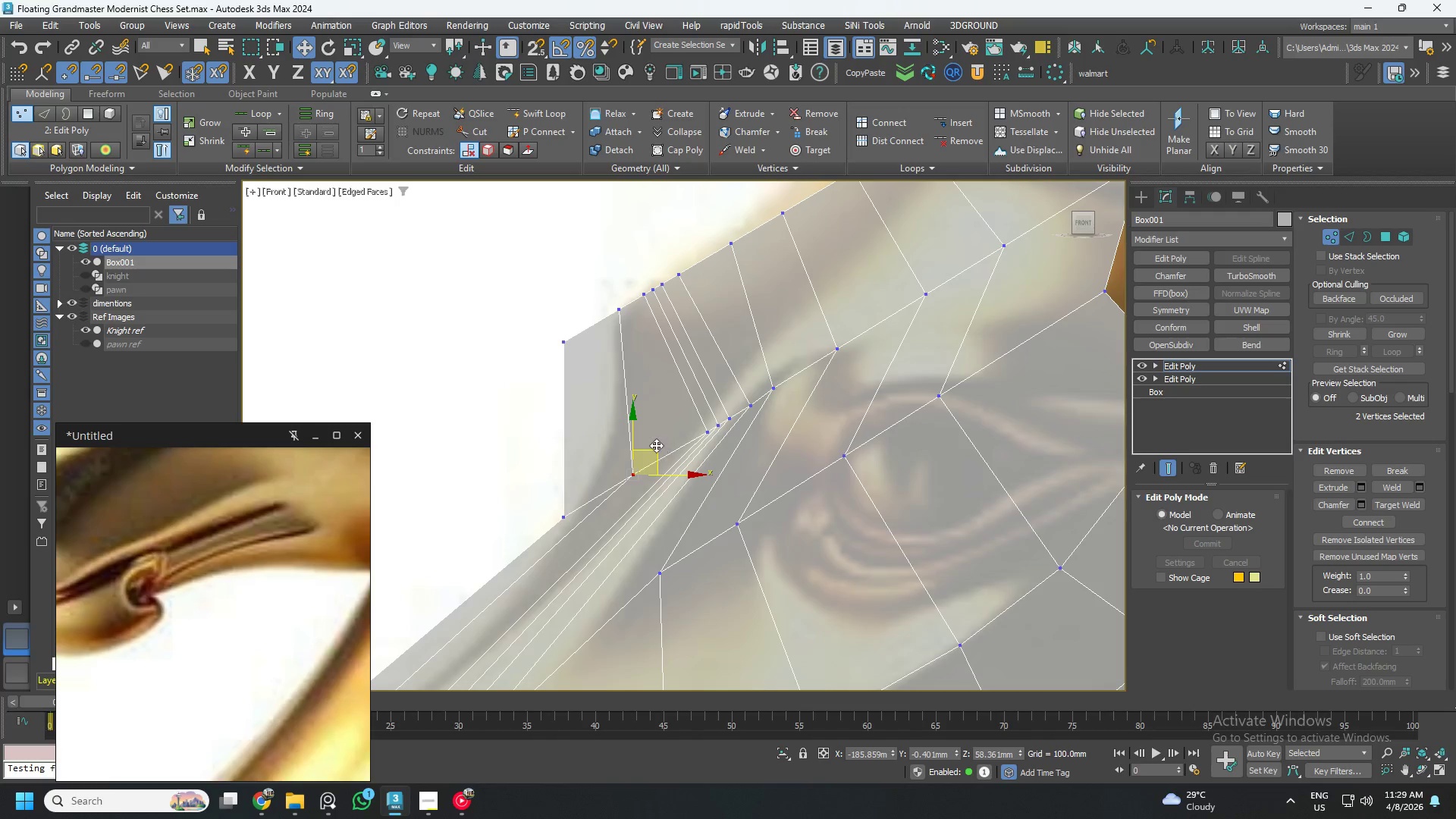 
left_click_drag(start_coordinate=[655, 446], to_coordinate=[706, 425])
 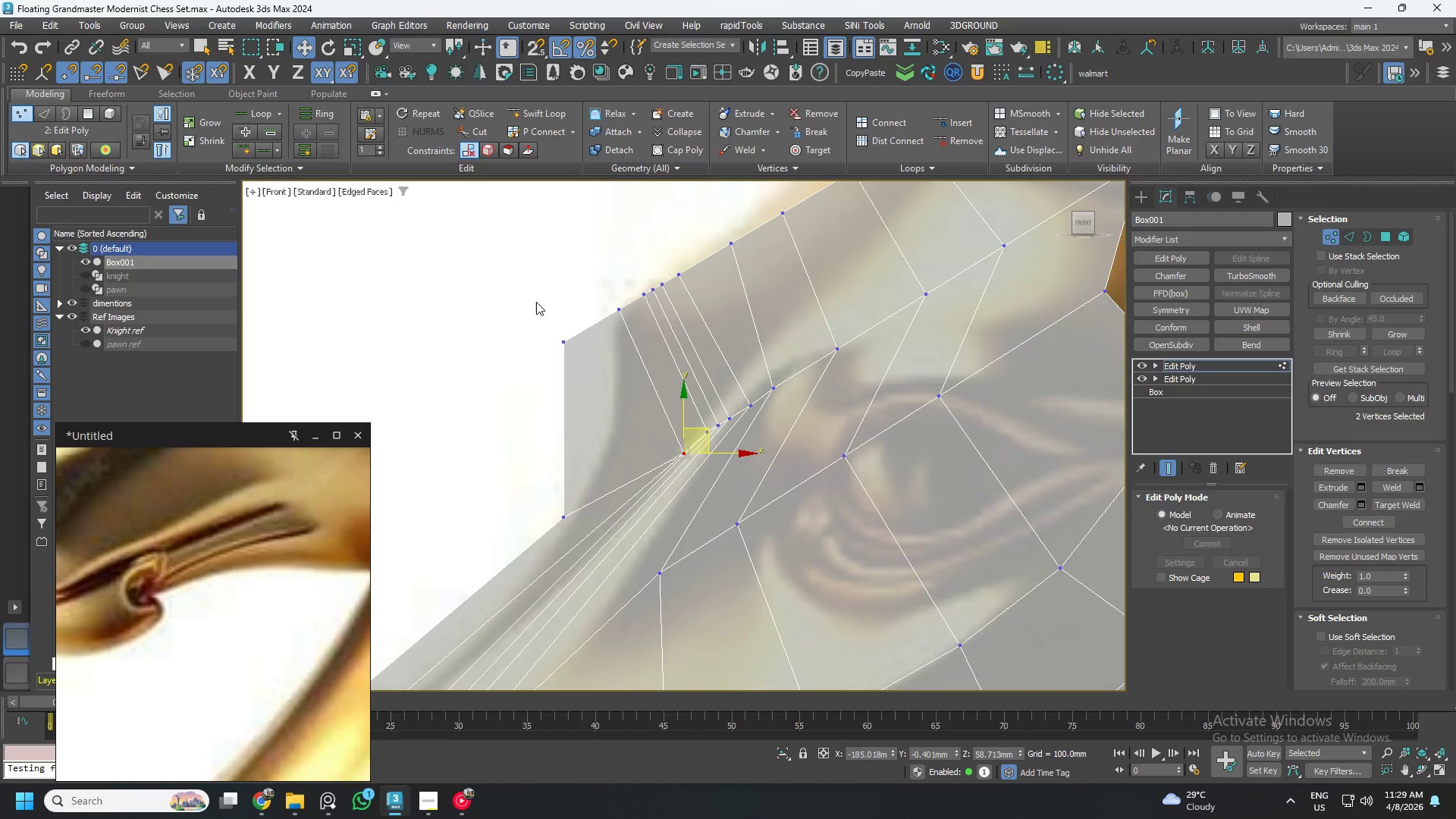 
left_click_drag(start_coordinate=[535, 303], to_coordinate=[597, 375])
 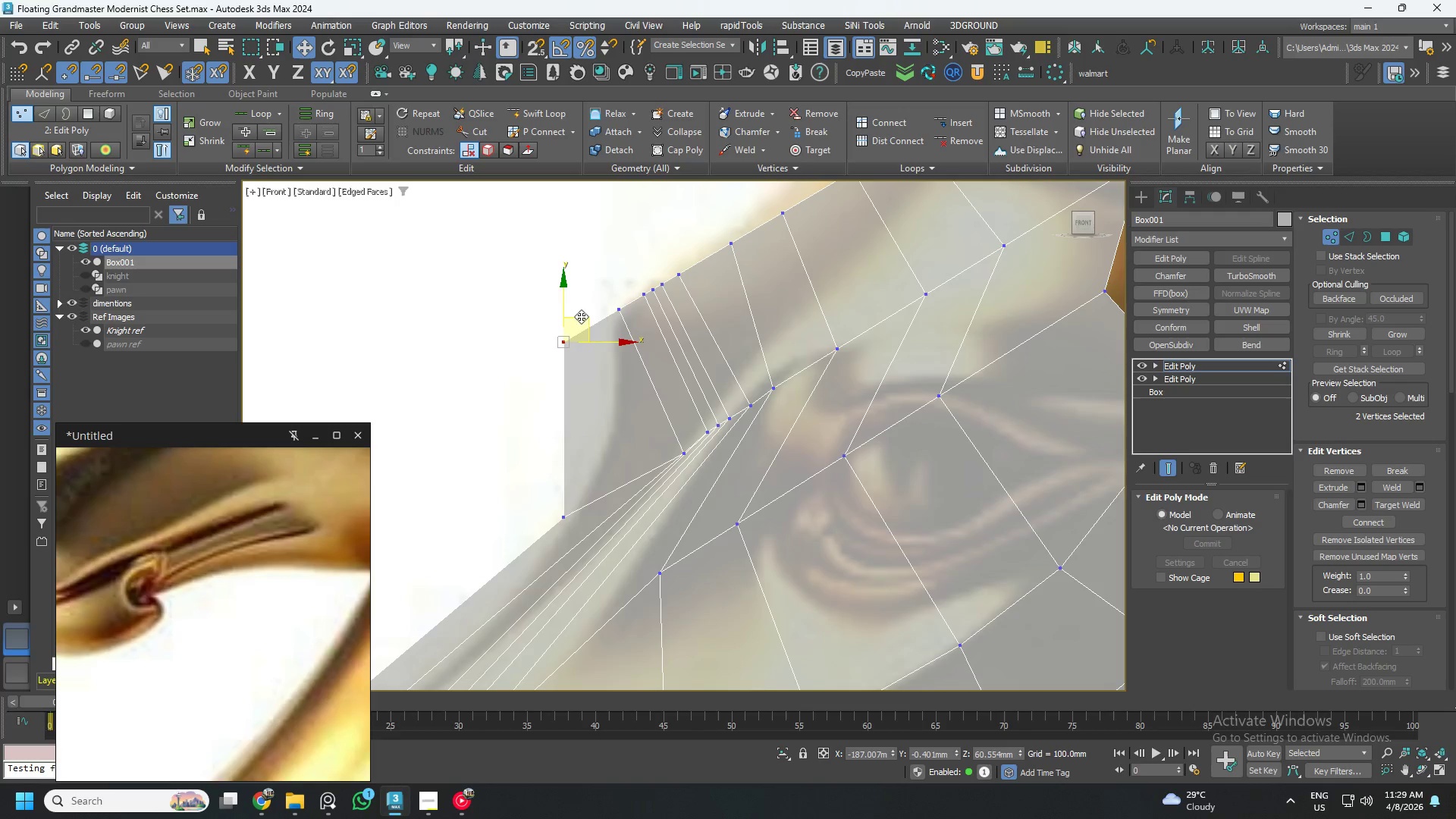 
left_click_drag(start_coordinate=[581, 316], to_coordinate=[624, 407])
 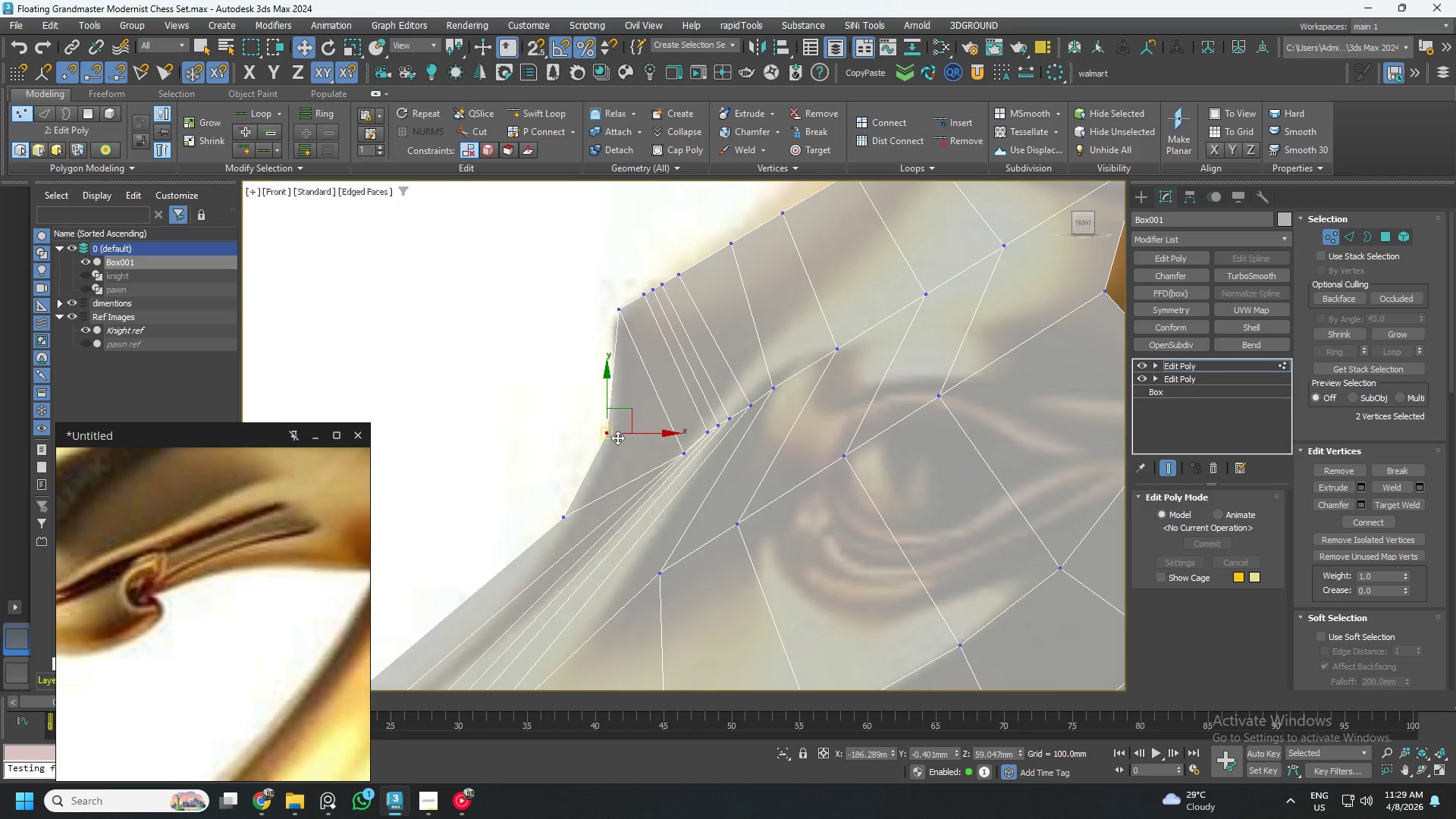 
scroll: coordinate [612, 445], scroll_direction: down, amount: 2.0
 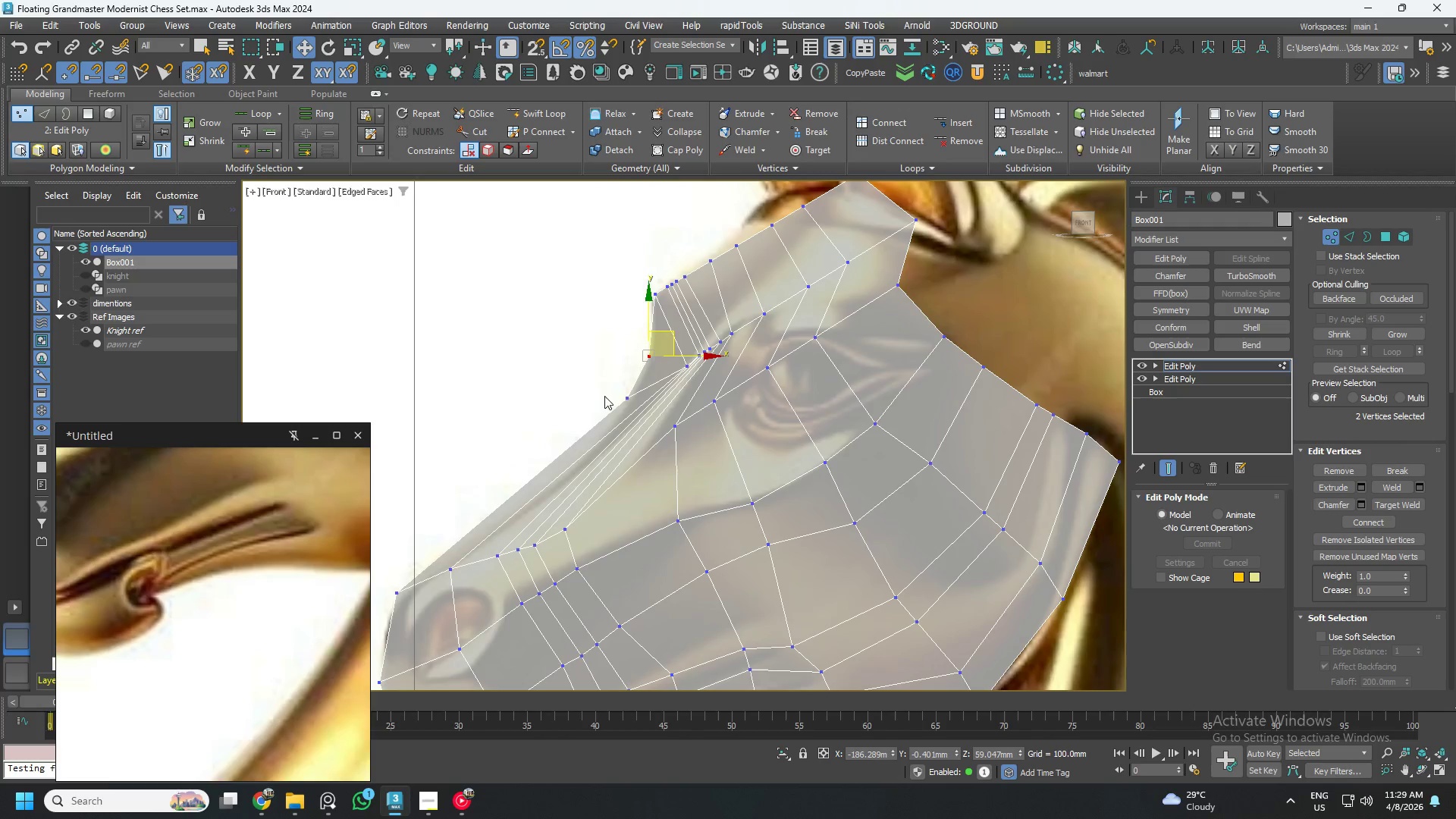 
left_click_drag(start_coordinate=[598, 391], to_coordinate=[636, 414])
 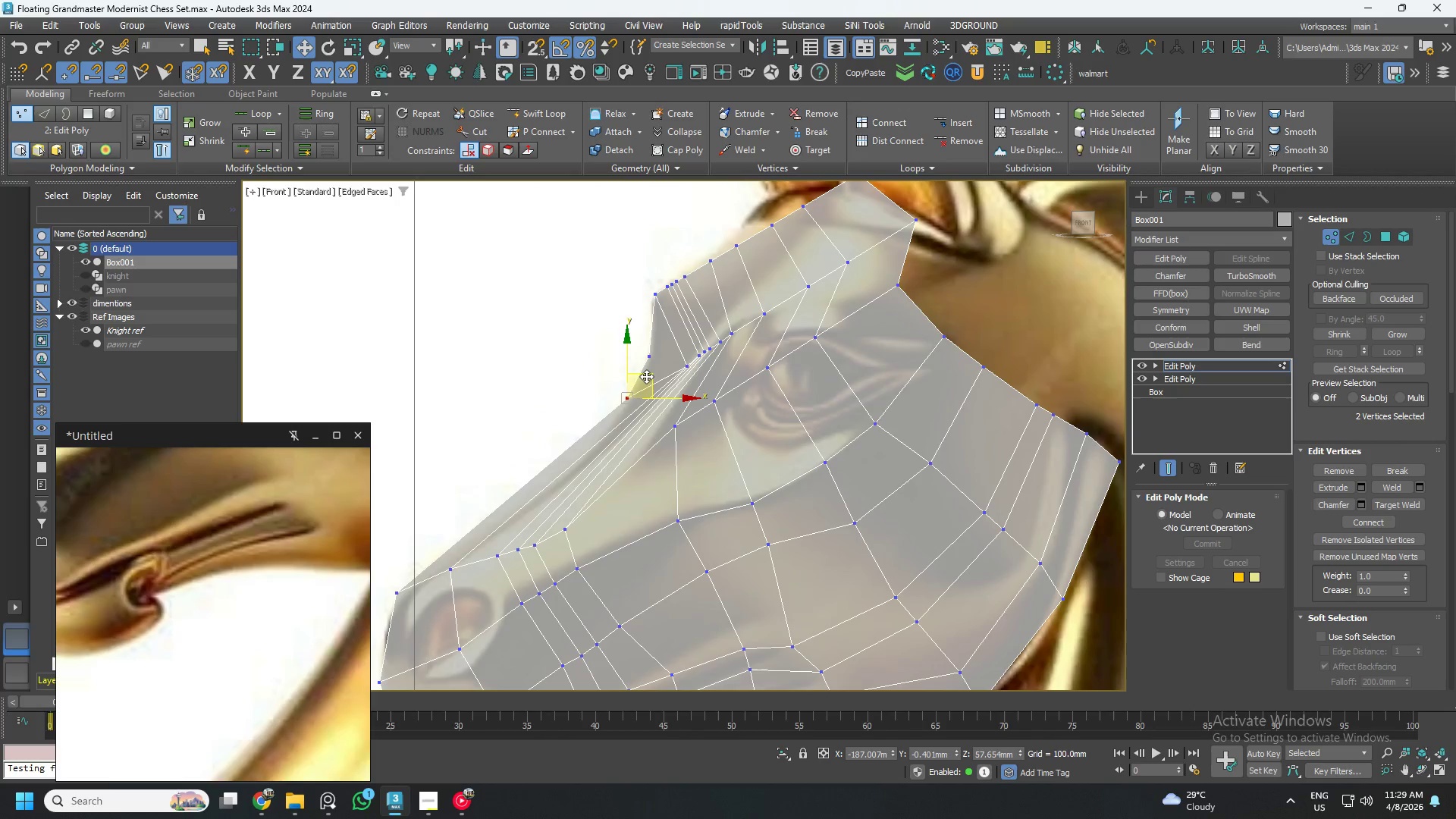 
left_click_drag(start_coordinate=[647, 376], to_coordinate=[644, 394])
 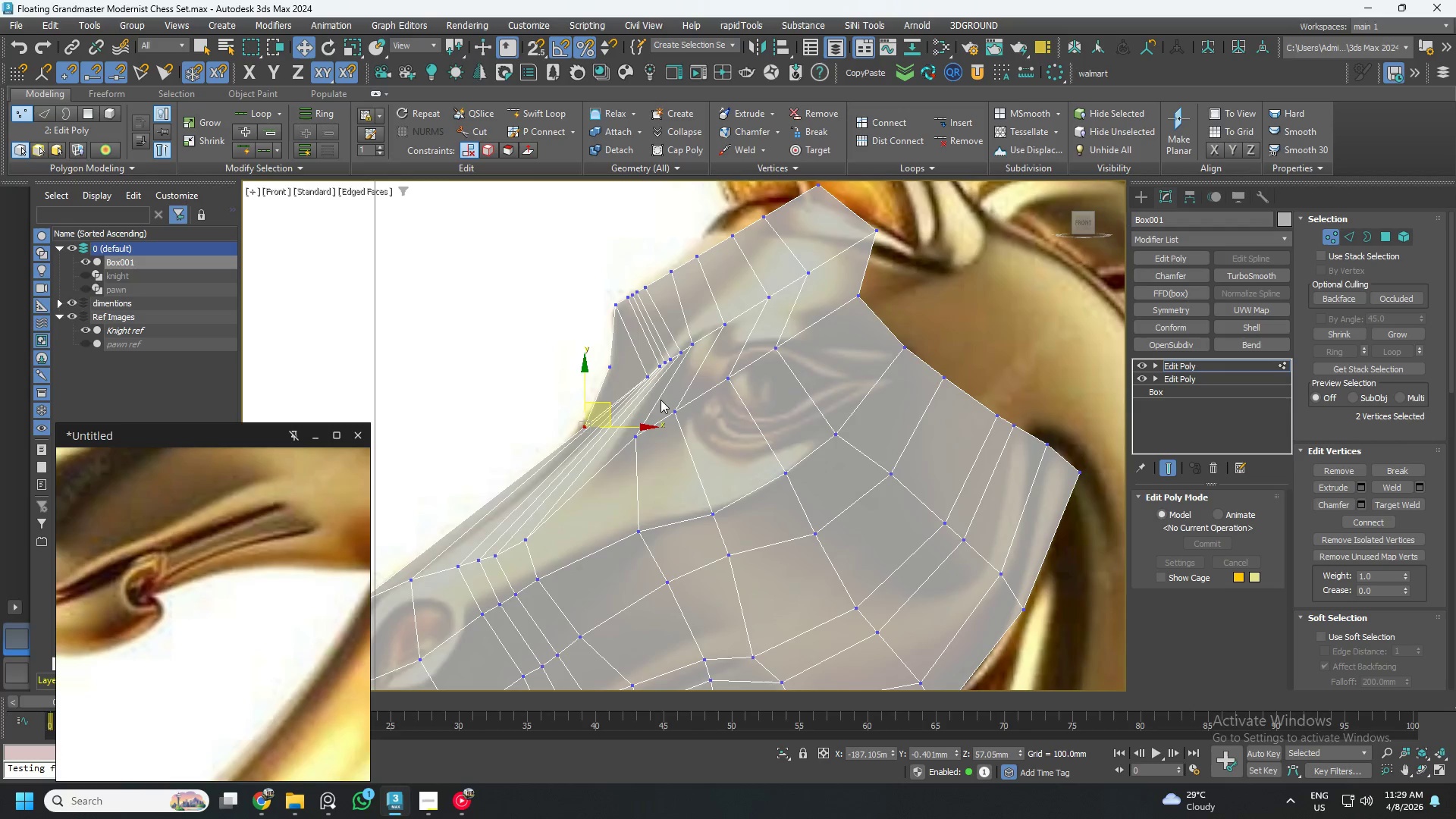 
left_click_drag(start_coordinate=[664, 464], to_coordinate=[607, 409])
 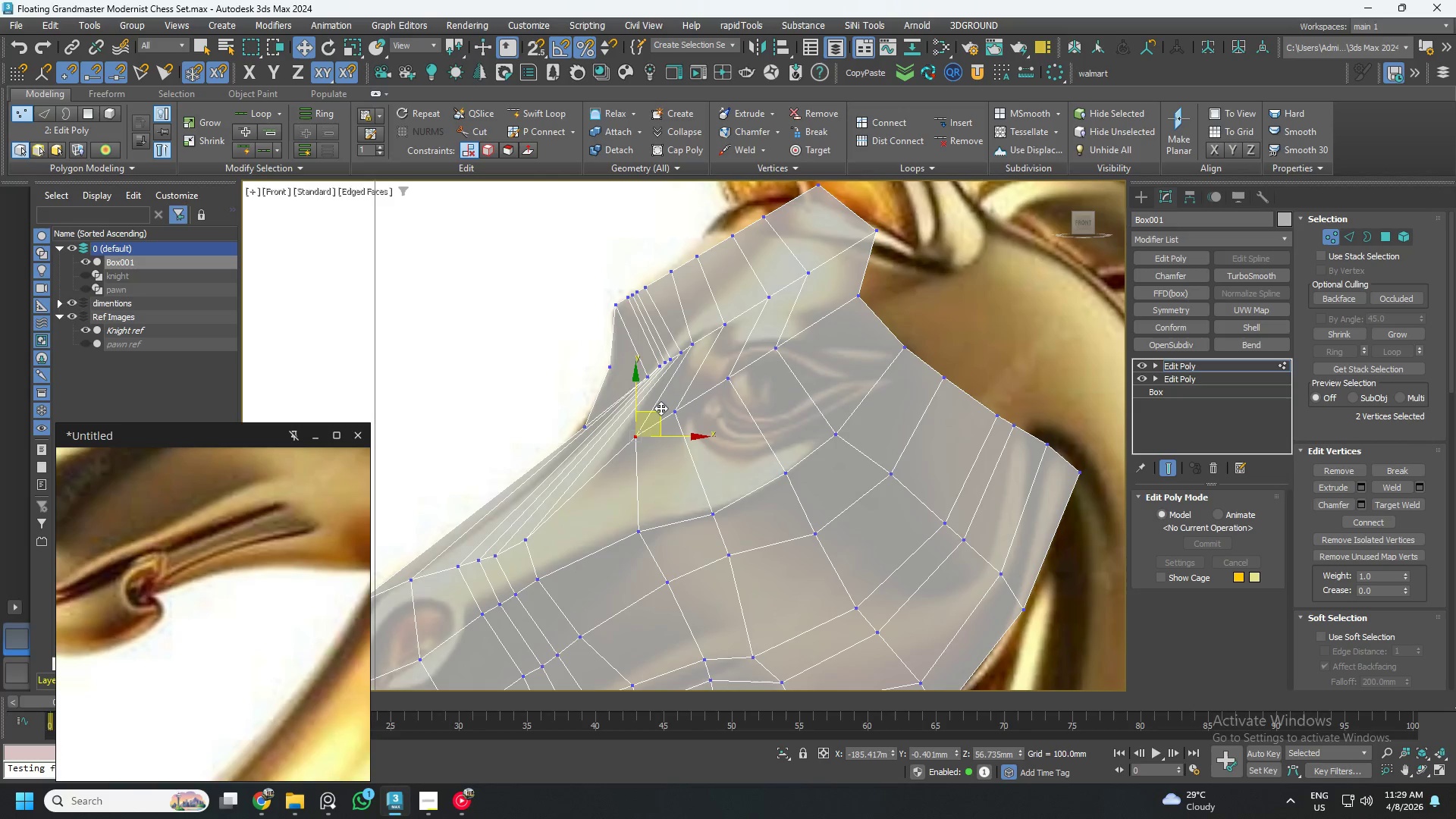 
left_click_drag(start_coordinate=[661, 409], to_coordinate=[662, 488])
 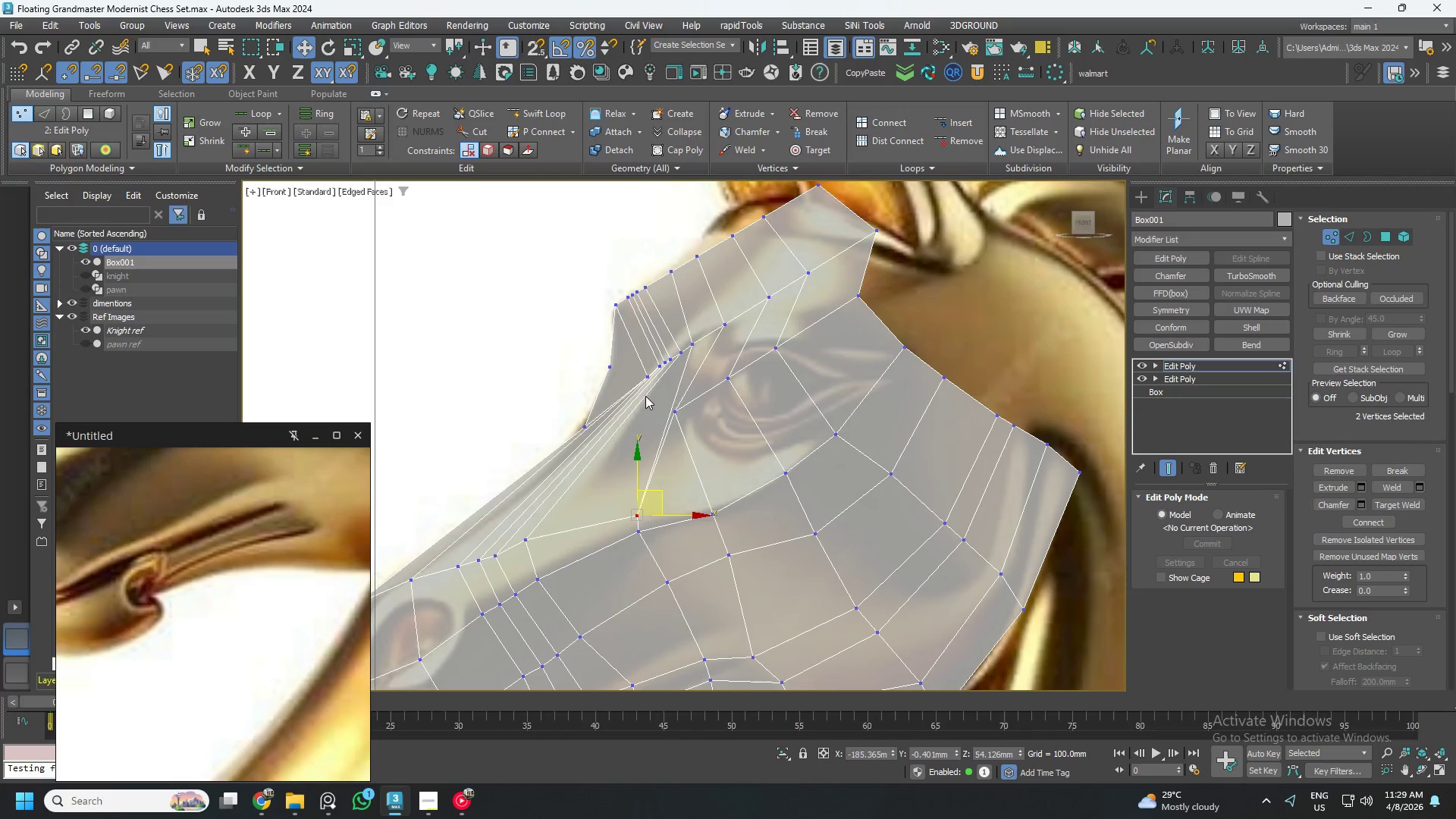 
left_click_drag(start_coordinate=[642, 392], to_coordinate=[704, 448])
 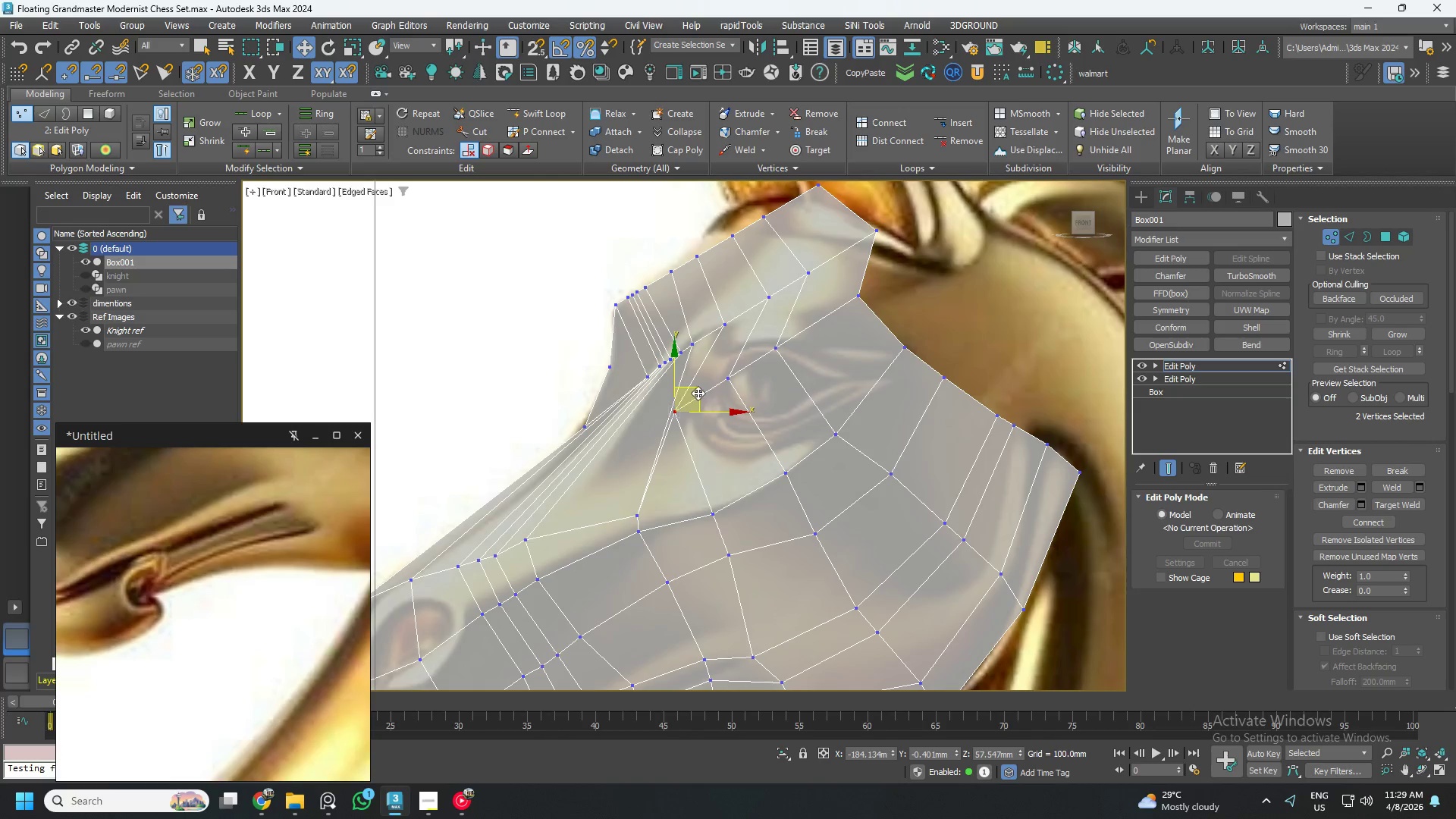 
left_click_drag(start_coordinate=[697, 393], to_coordinate=[726, 480])
 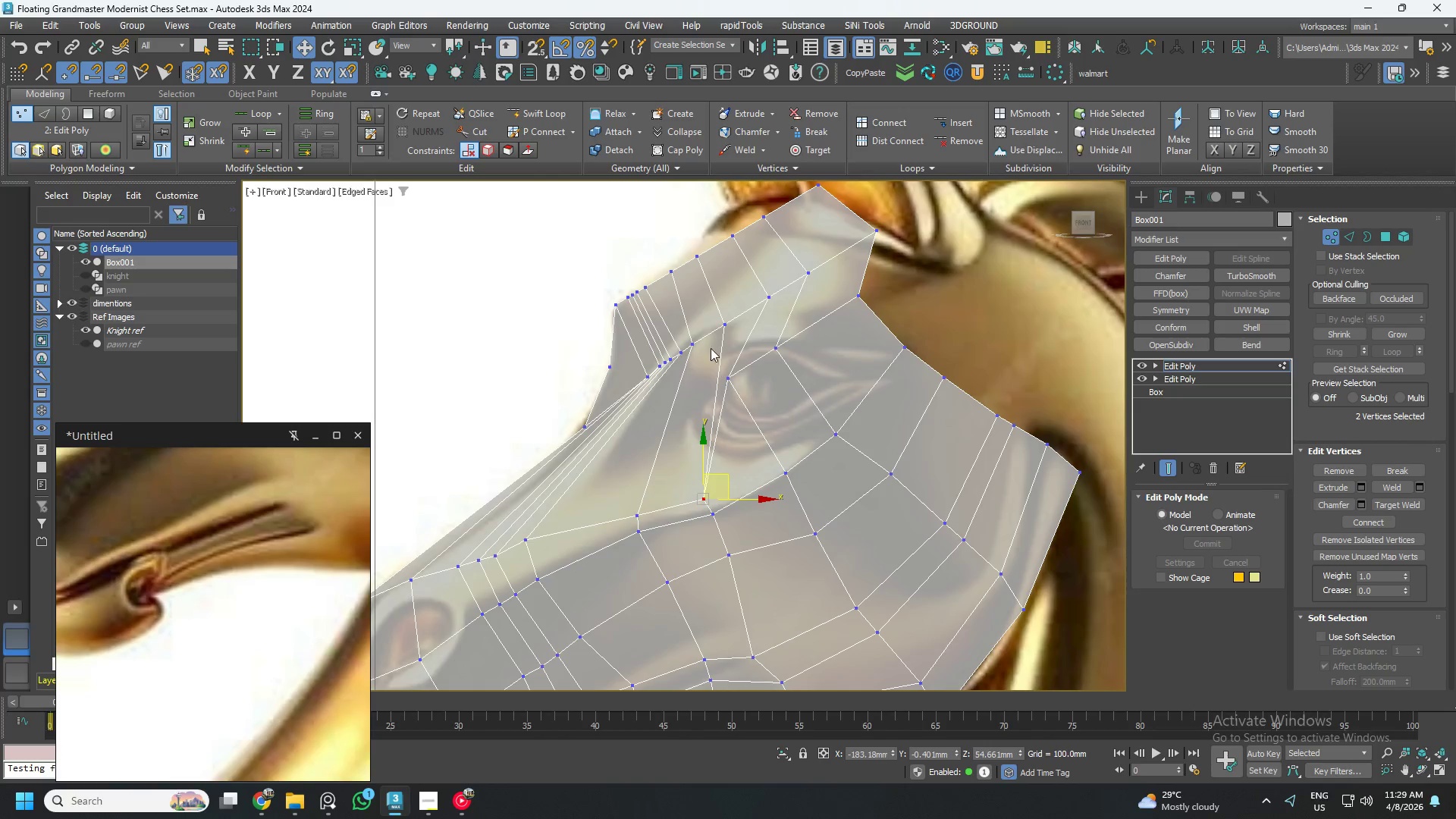 
left_click_drag(start_coordinate=[706, 344], to_coordinate=[735, 406])
 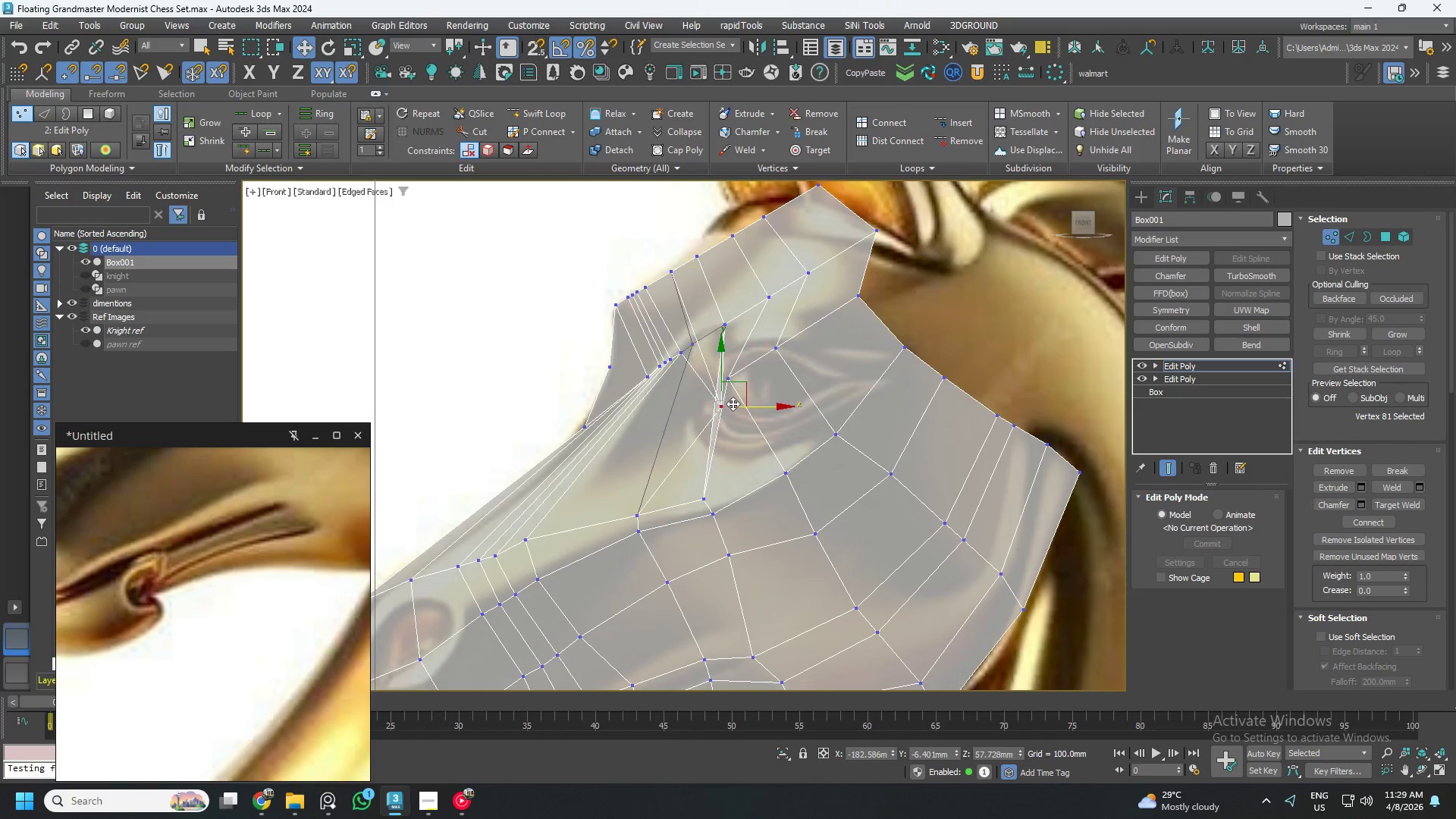 
key(Control+ControlLeft)
 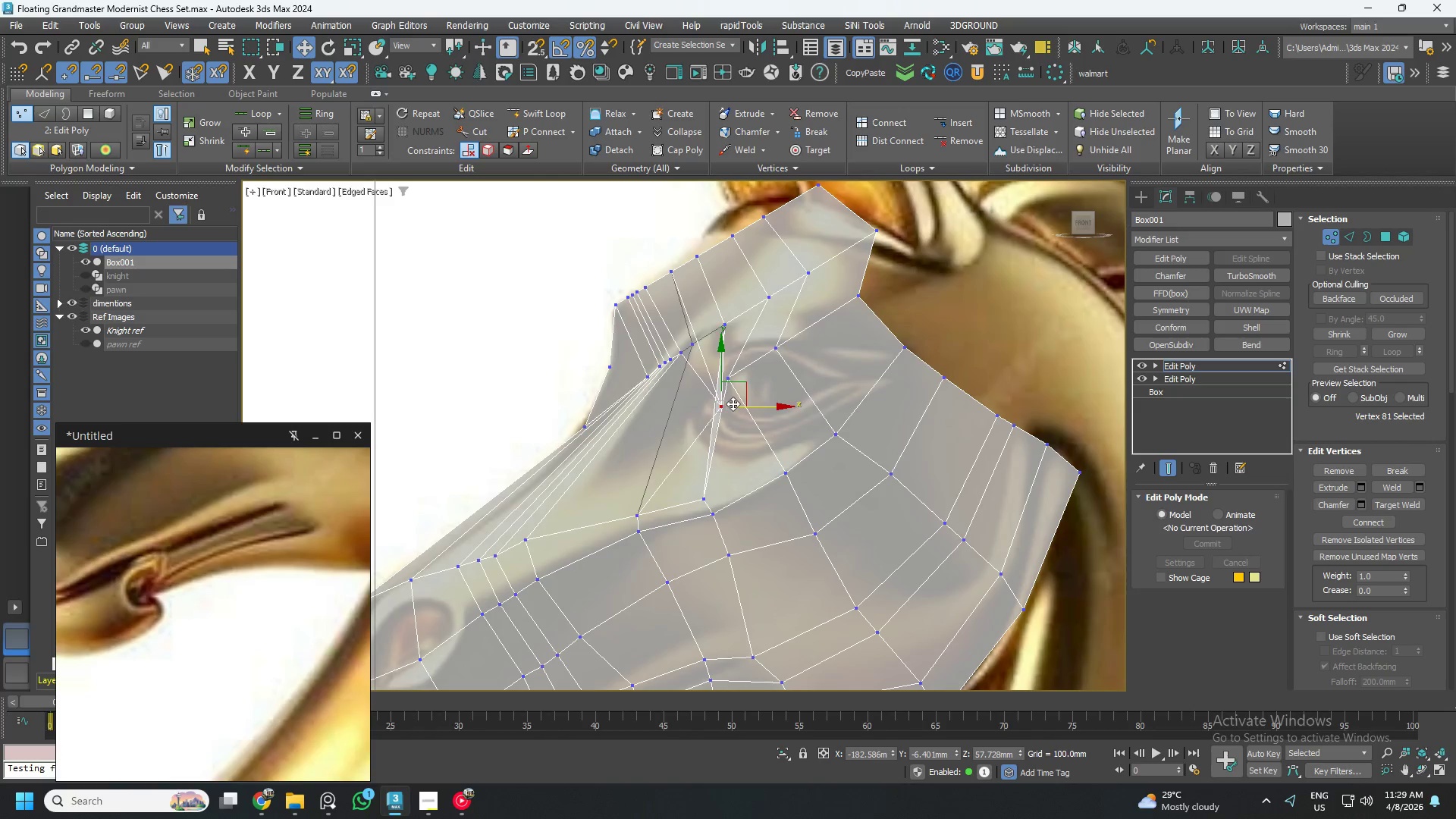 
key(Control+Z)
 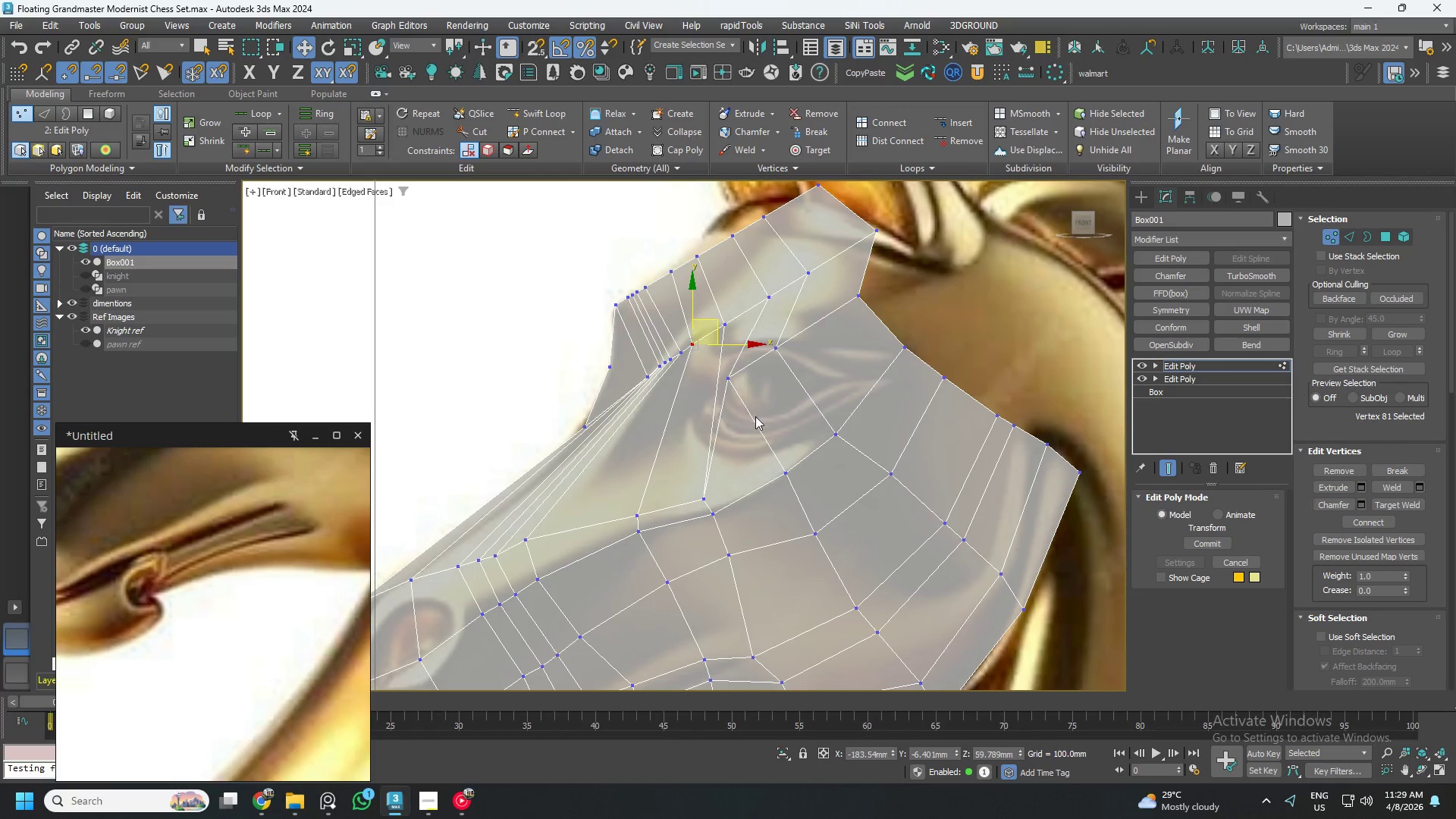 
left_click_drag(start_coordinate=[755, 416], to_coordinate=[713, 347])
 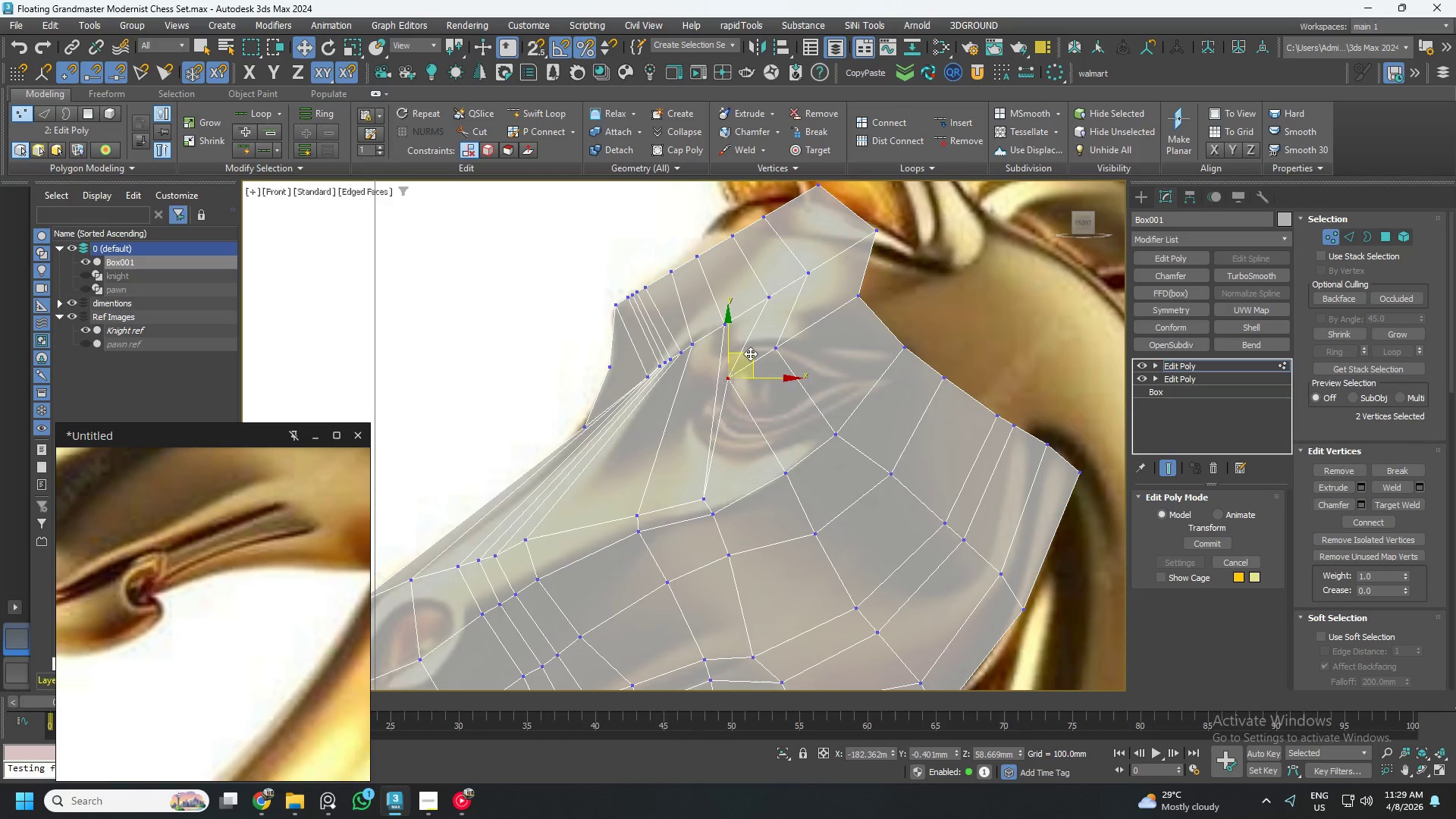 
left_click_drag(start_coordinate=[750, 353], to_coordinate=[792, 430])
 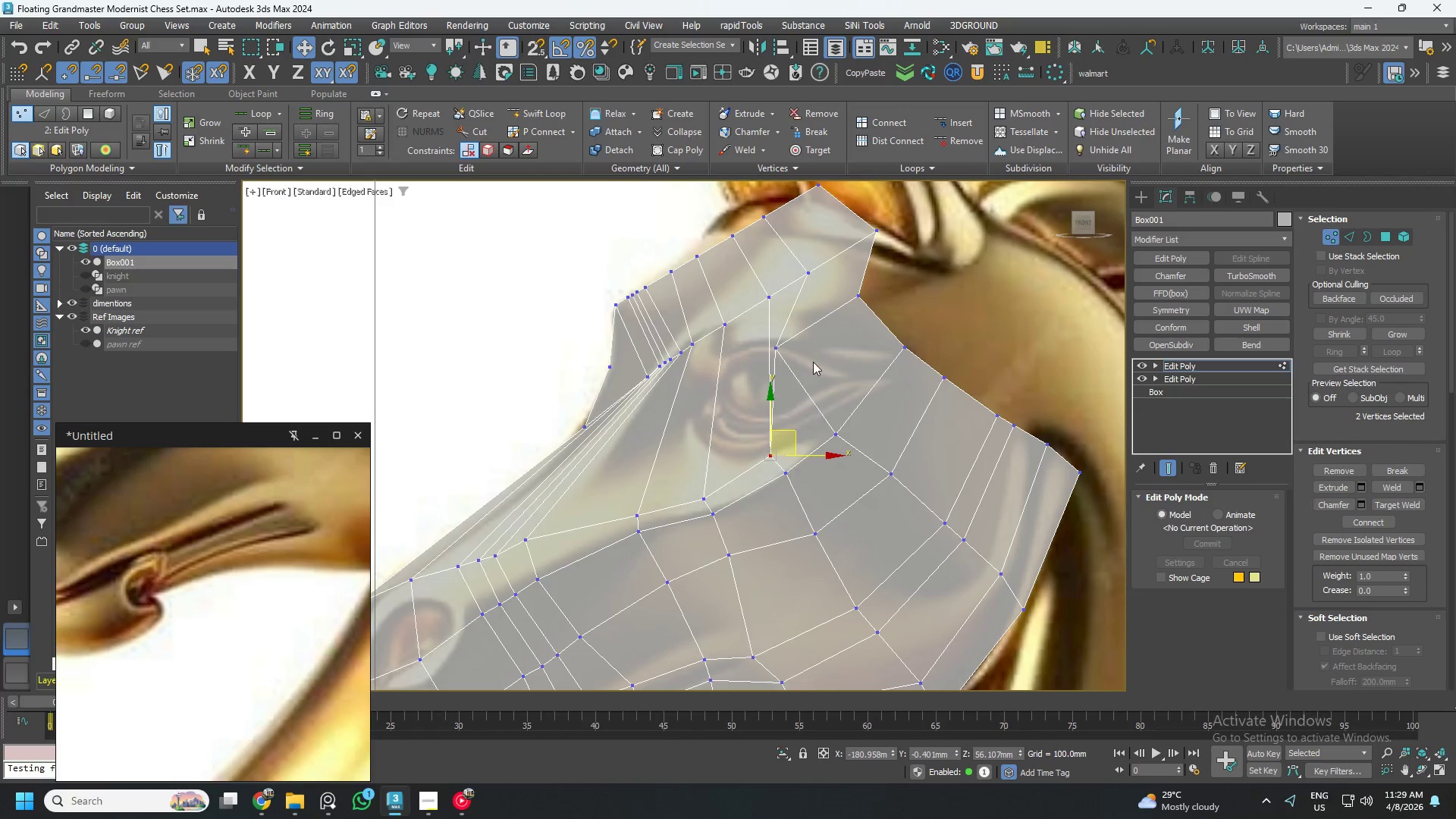 
left_click_drag(start_coordinate=[814, 370], to_coordinate=[753, 328])
 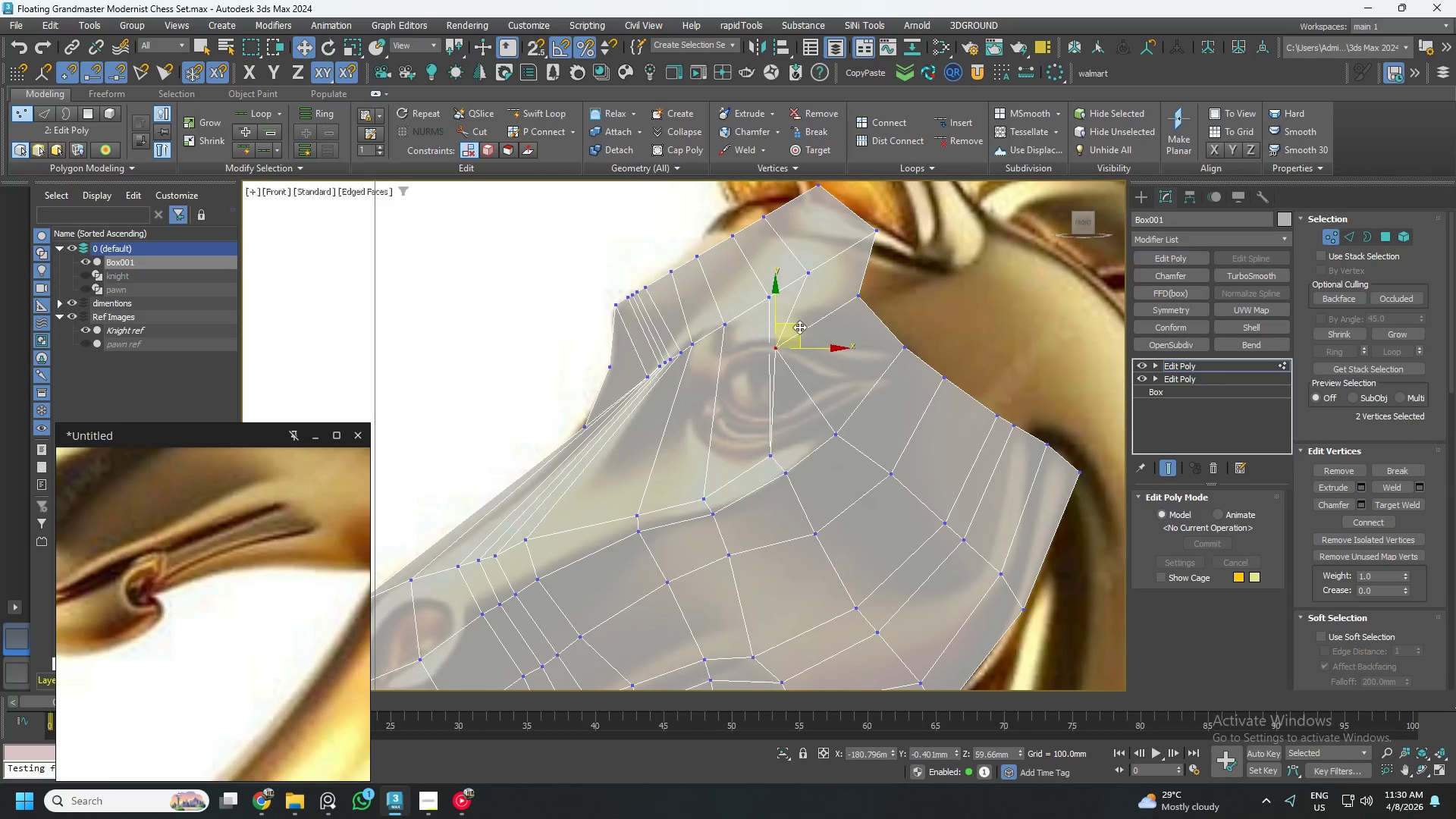 
left_click_drag(start_coordinate=[799, 327], to_coordinate=[855, 392])
 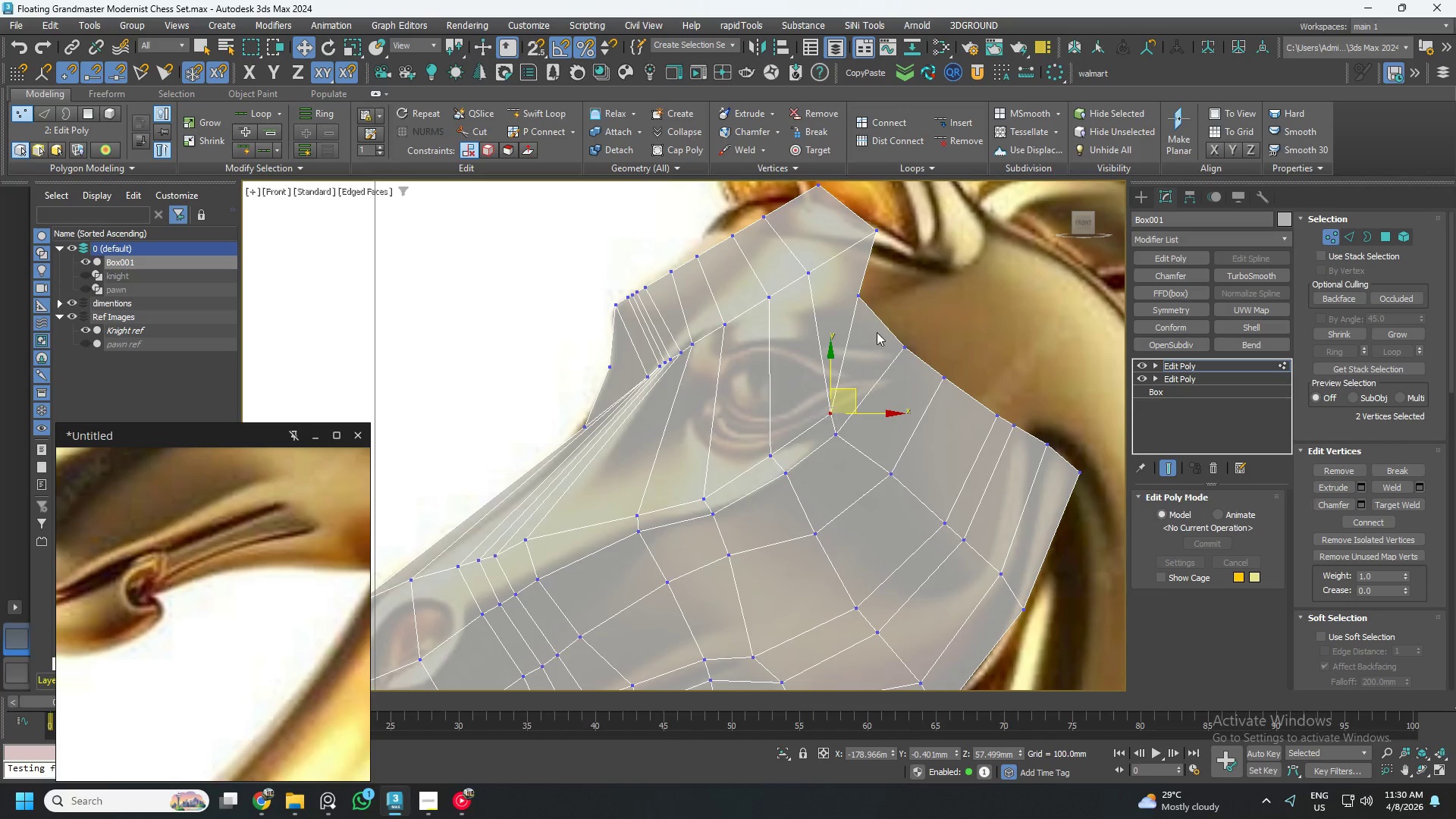 
left_click_drag(start_coordinate=[882, 325], to_coordinate=[838, 285])
 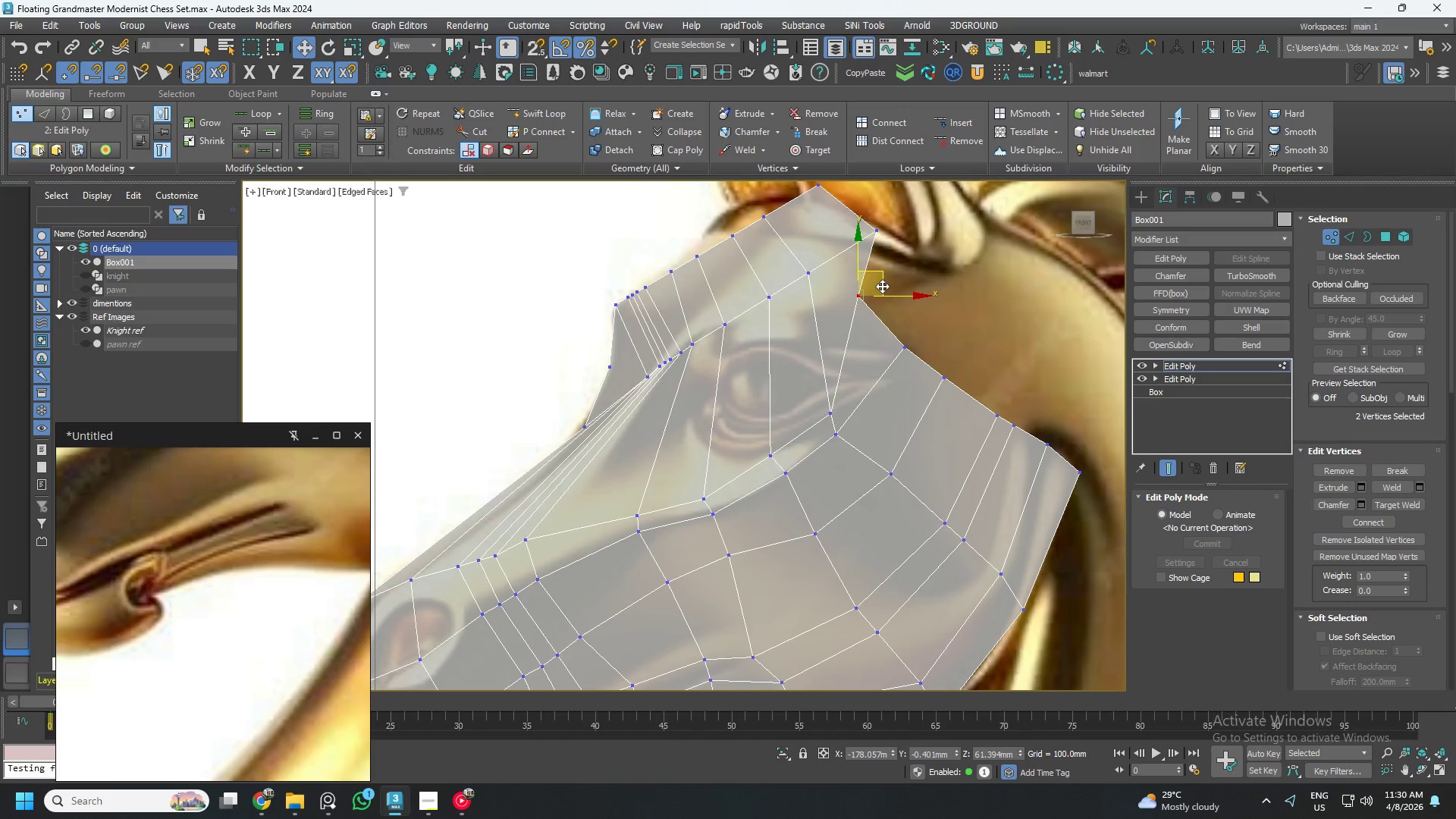 
left_click_drag(start_coordinate=[882, 281], to_coordinate=[913, 321])
 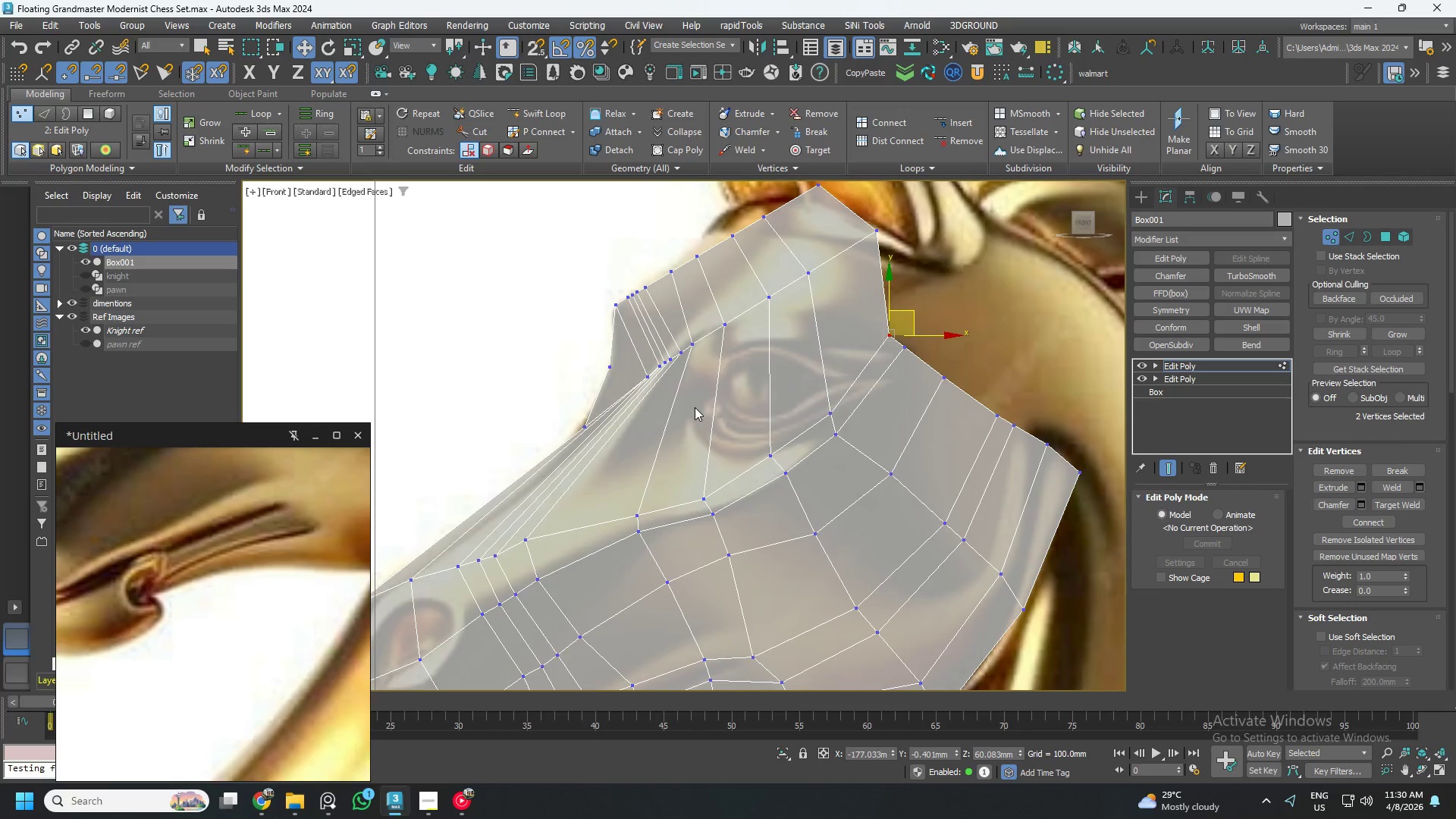 
left_click_drag(start_coordinate=[695, 403], to_coordinate=[647, 353])
 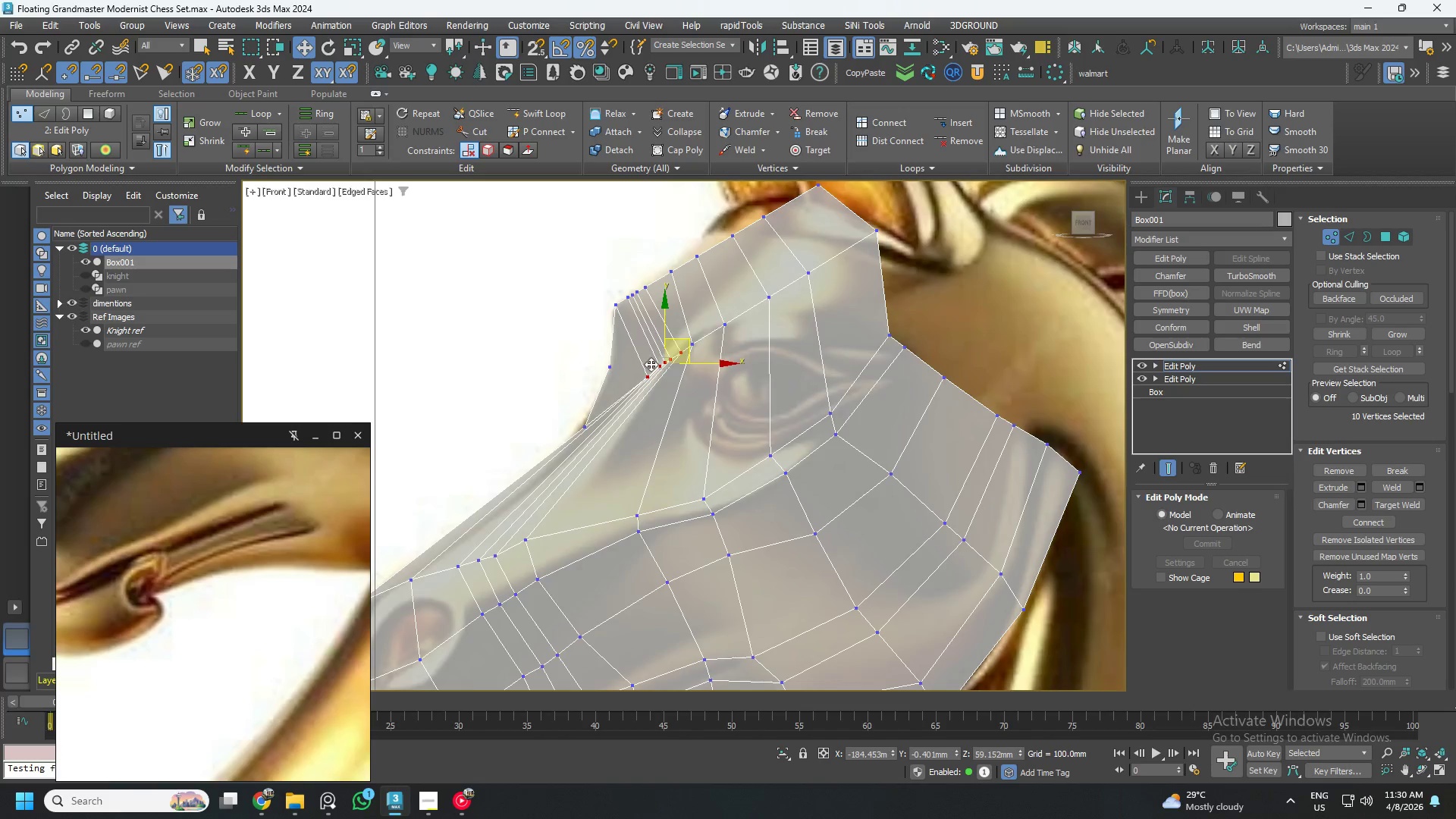 
left_click_drag(start_coordinate=[628, 371], to_coordinate=[662, 399])
 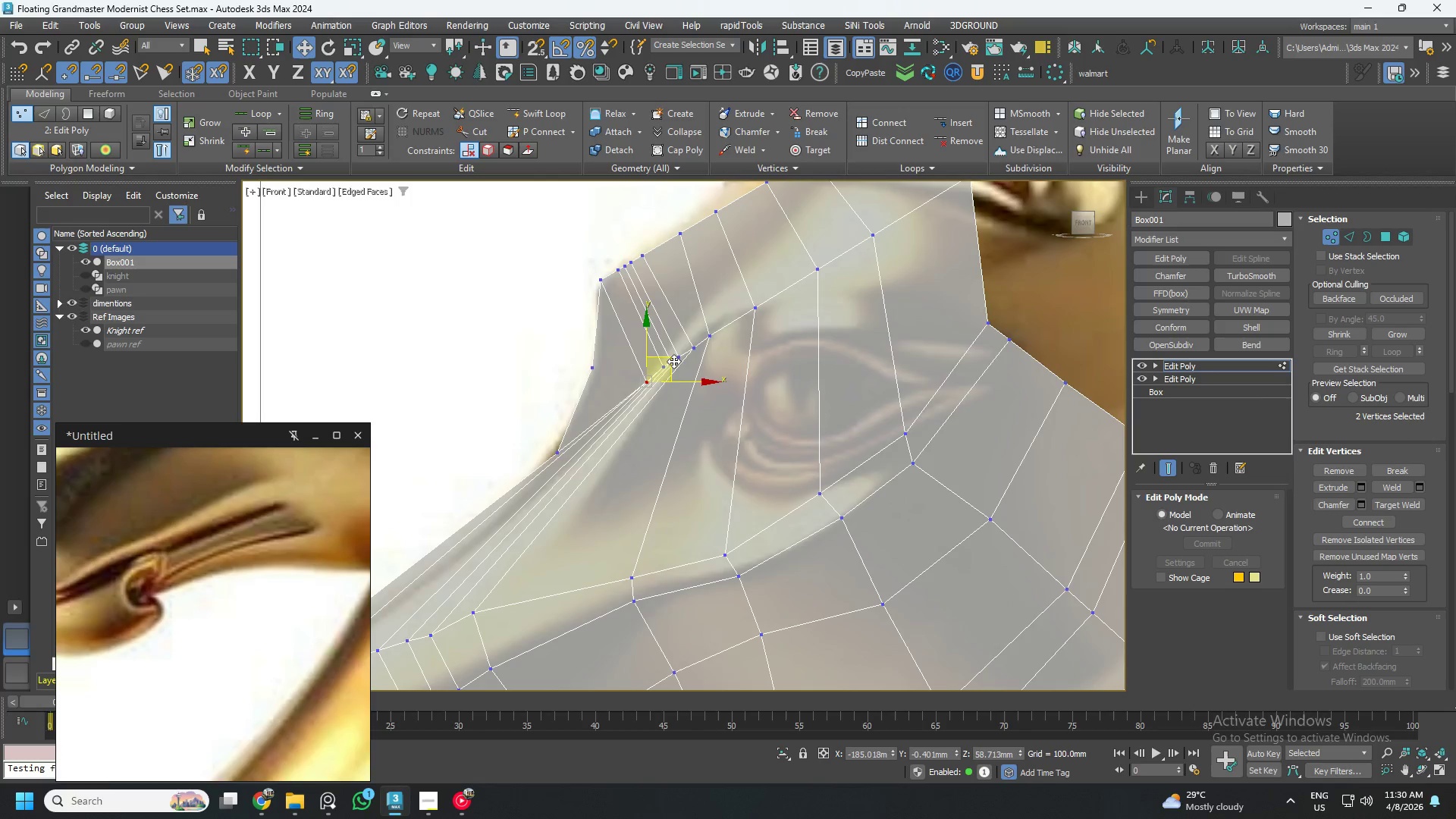 
scroll: coordinate [651, 364], scroll_direction: up, amount: 1.0
 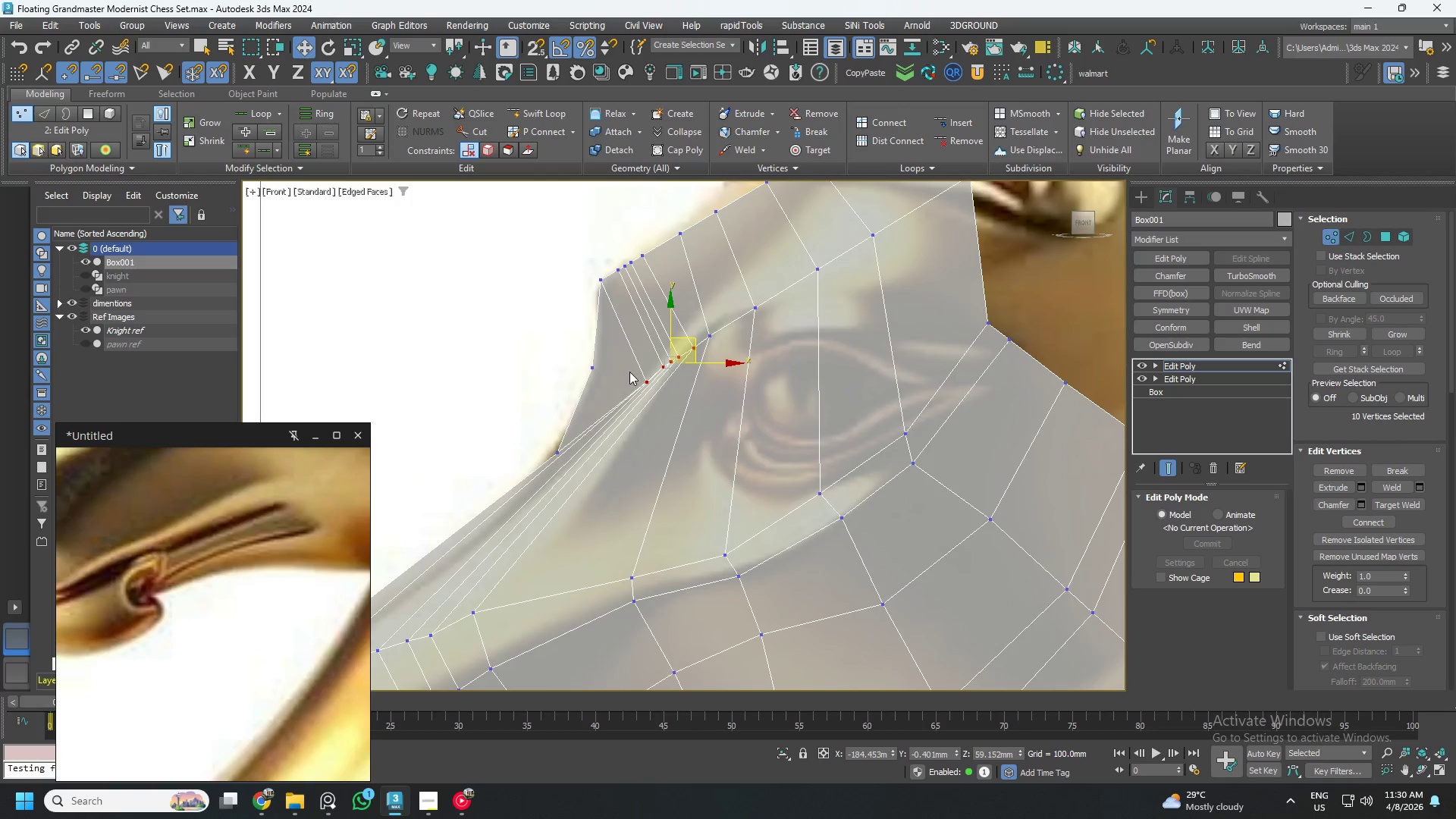 
left_click_drag(start_coordinate=[673, 361], to_coordinate=[648, 447])
 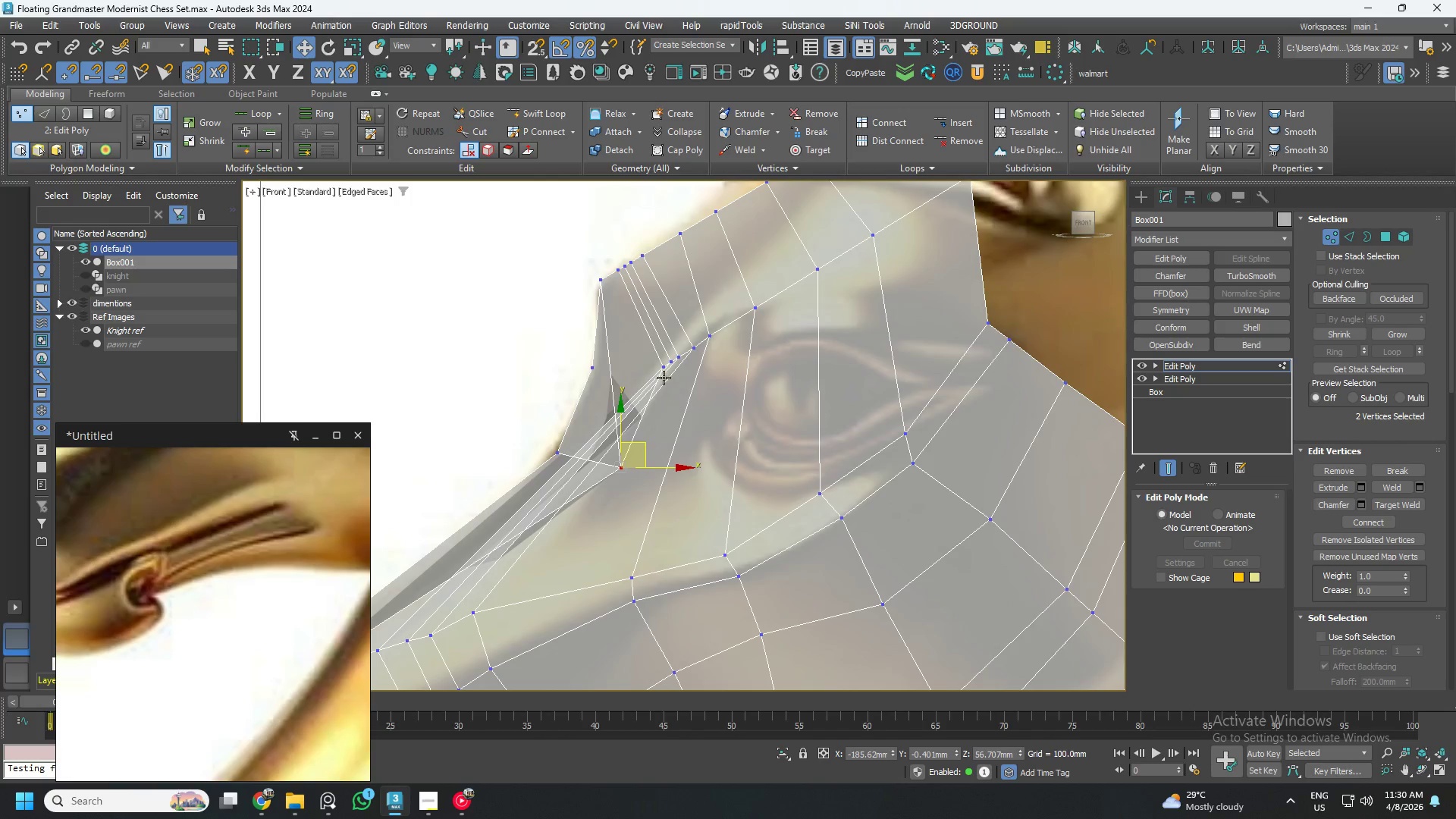 
left_click_drag(start_coordinate=[641, 351], to_coordinate=[670, 390])
 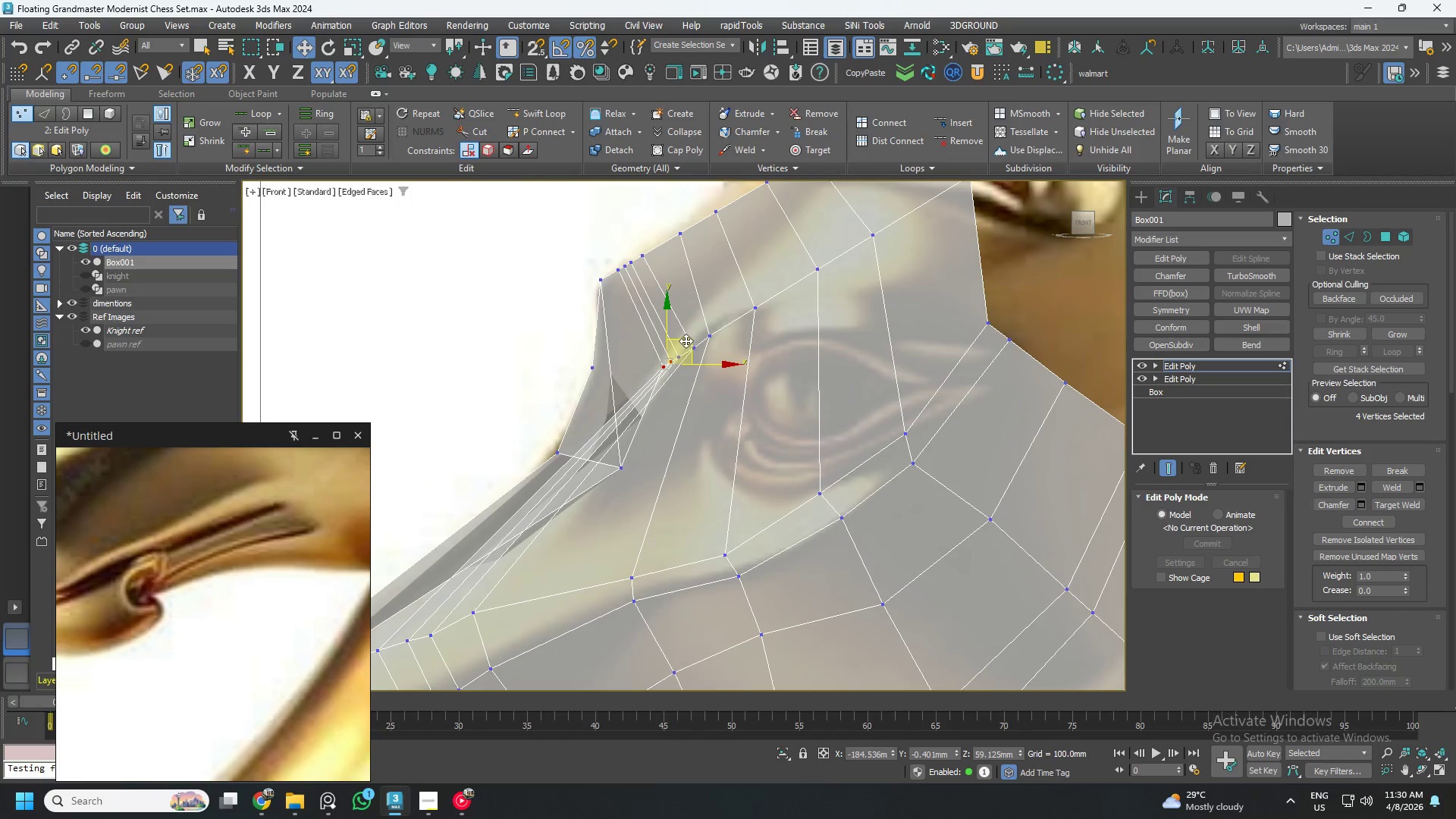 
left_click_drag(start_coordinate=[686, 339], to_coordinate=[682, 450])
 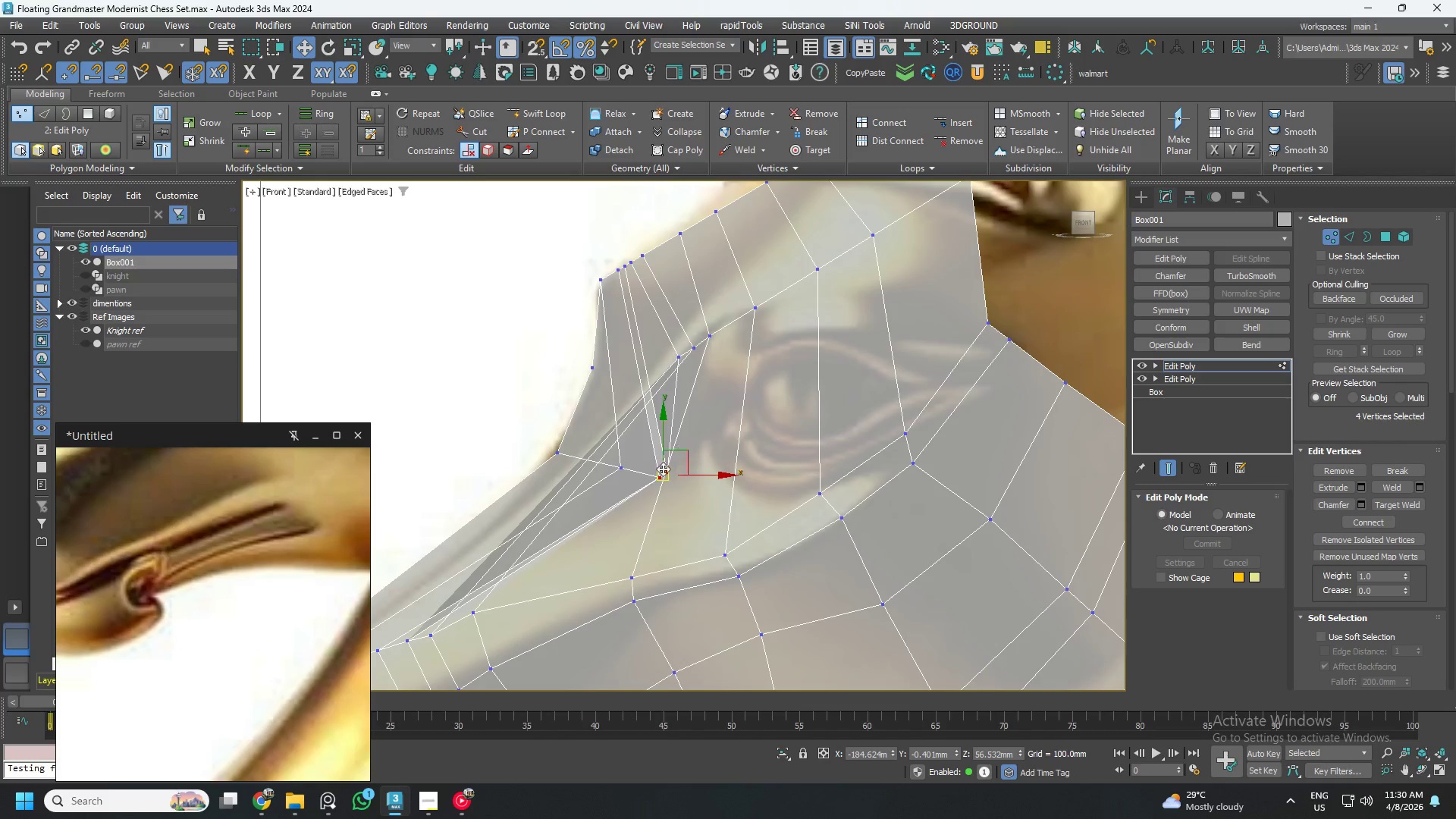 
scroll: coordinate [652, 481], scroll_direction: up, amount: 3.0
 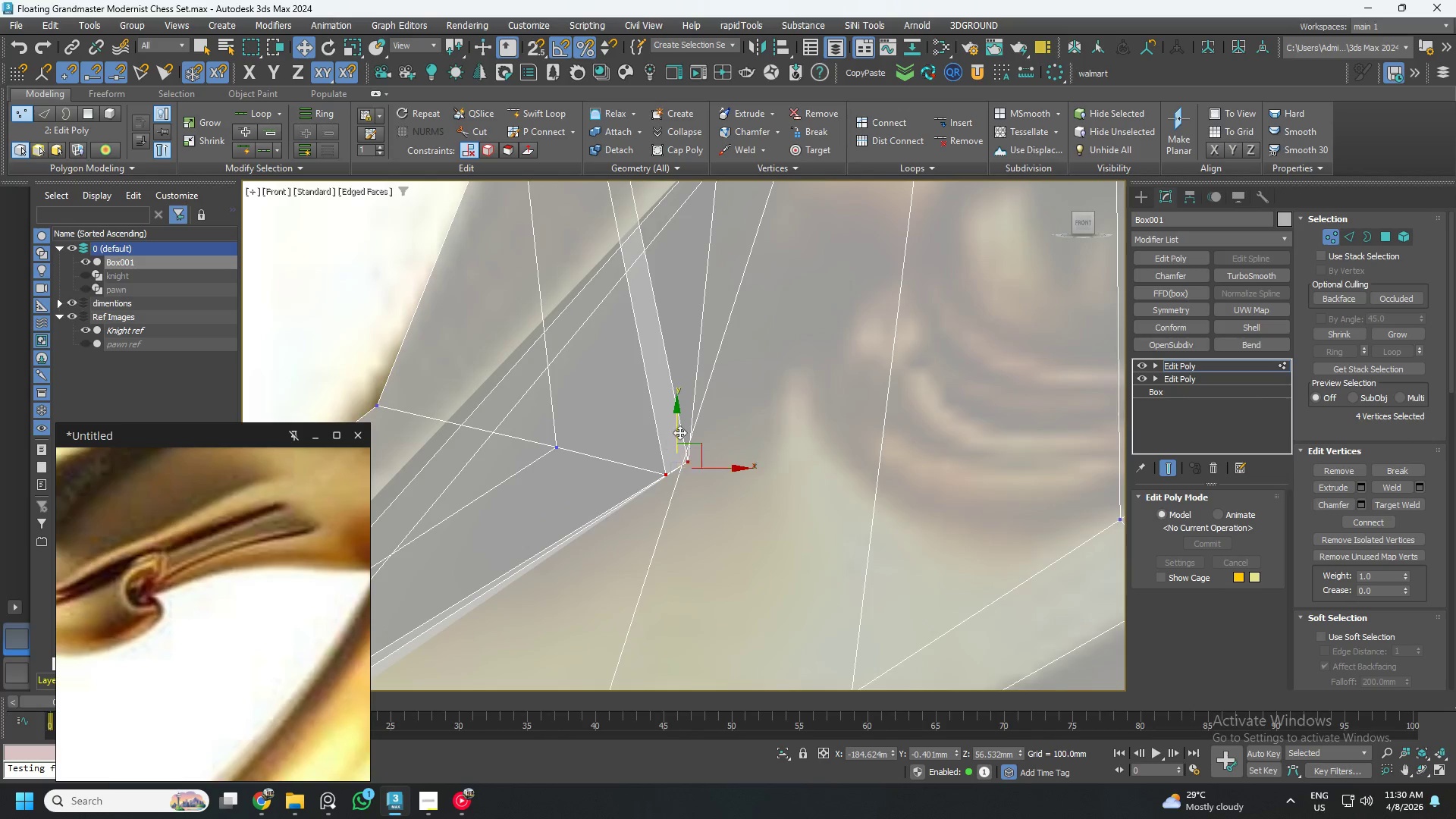 
left_click_drag(start_coordinate=[755, 425], to_coordinate=[676, 485])
 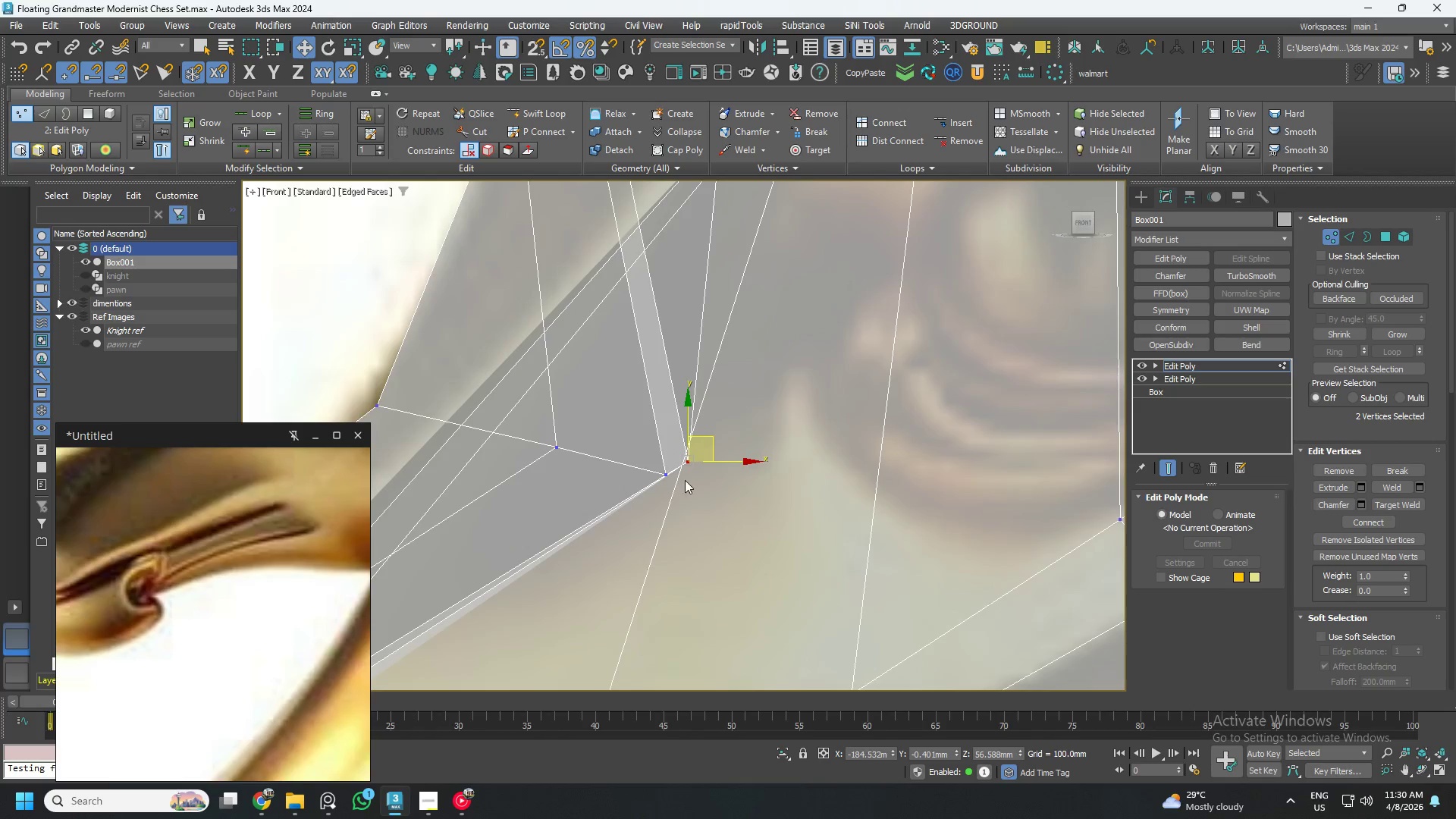 
scroll: coordinate [687, 479], scroll_direction: down, amount: 3.0
 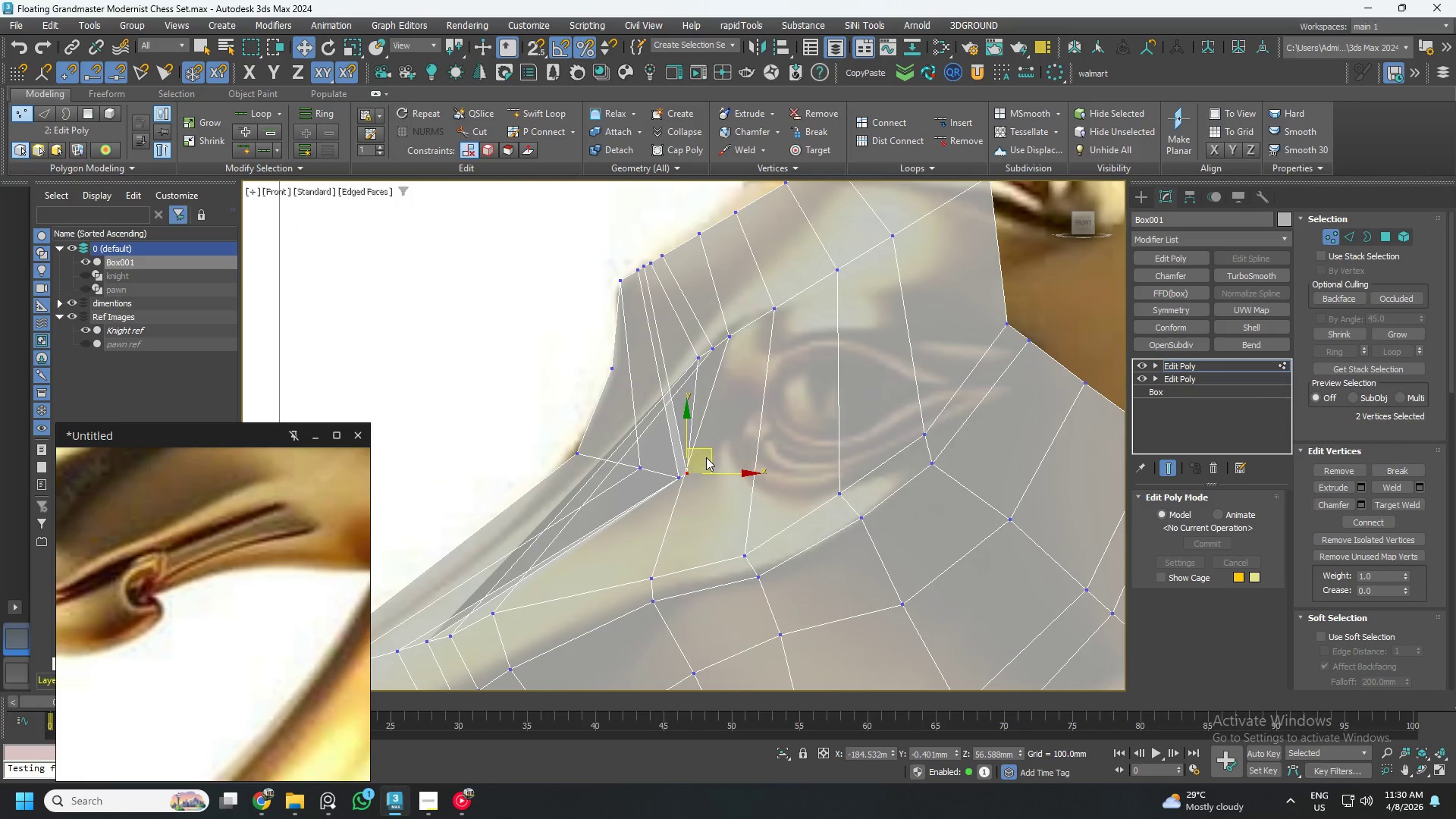 
left_click_drag(start_coordinate=[706, 455], to_coordinate=[721, 475])
 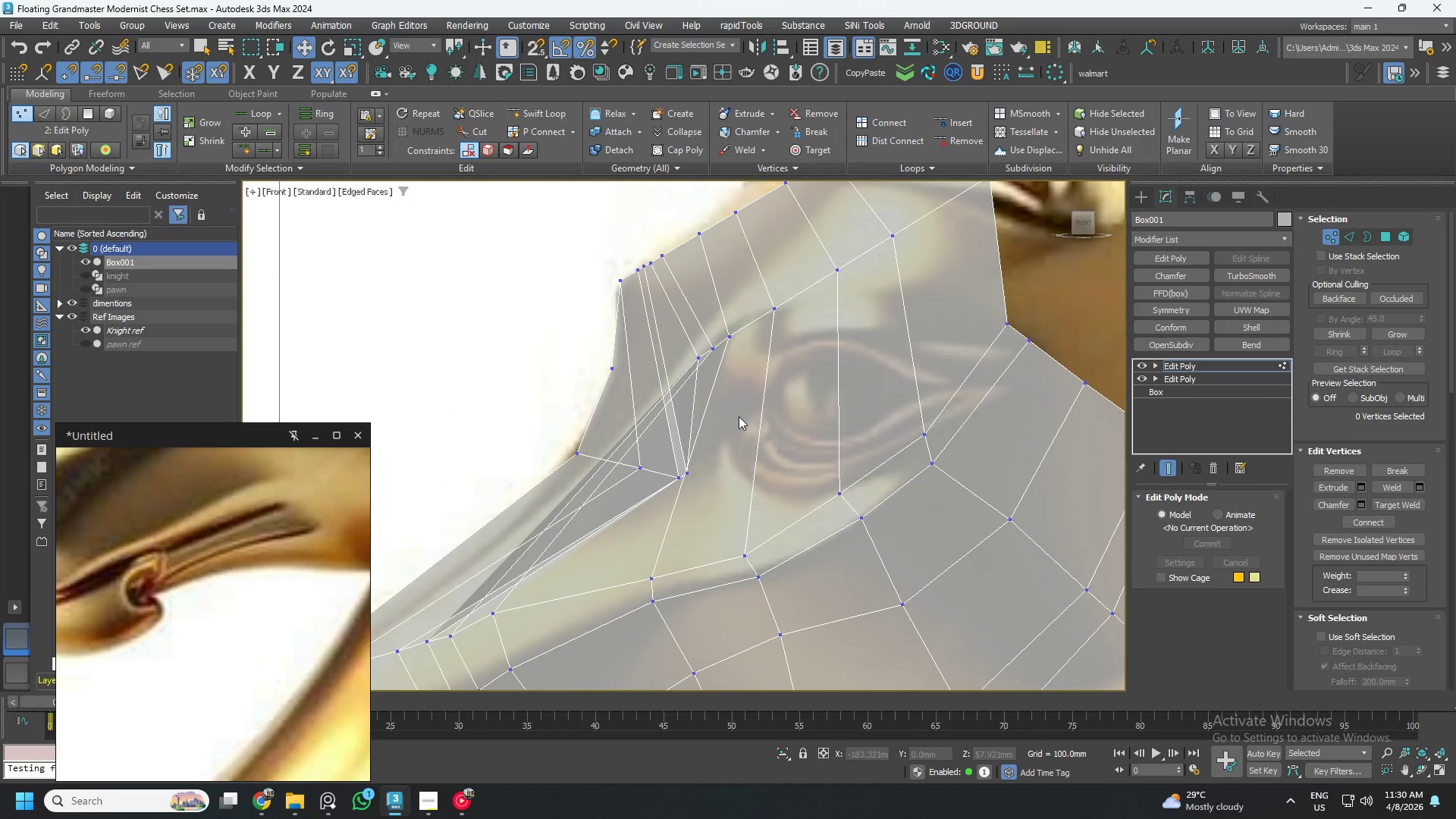 
left_click_drag(start_coordinate=[739, 416], to_coordinate=[685, 485])
 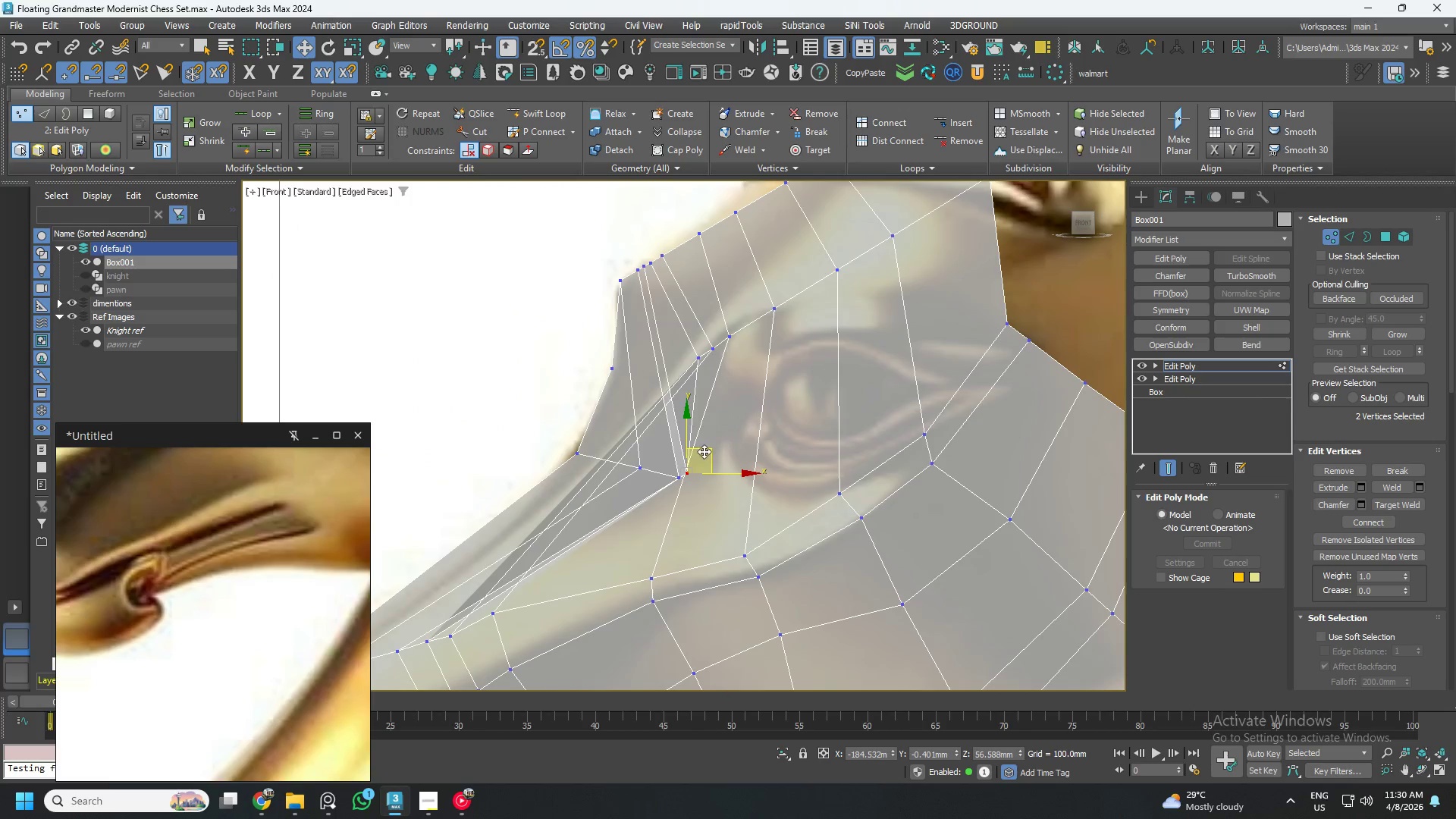 
left_click_drag(start_coordinate=[704, 450], to_coordinate=[723, 478])
 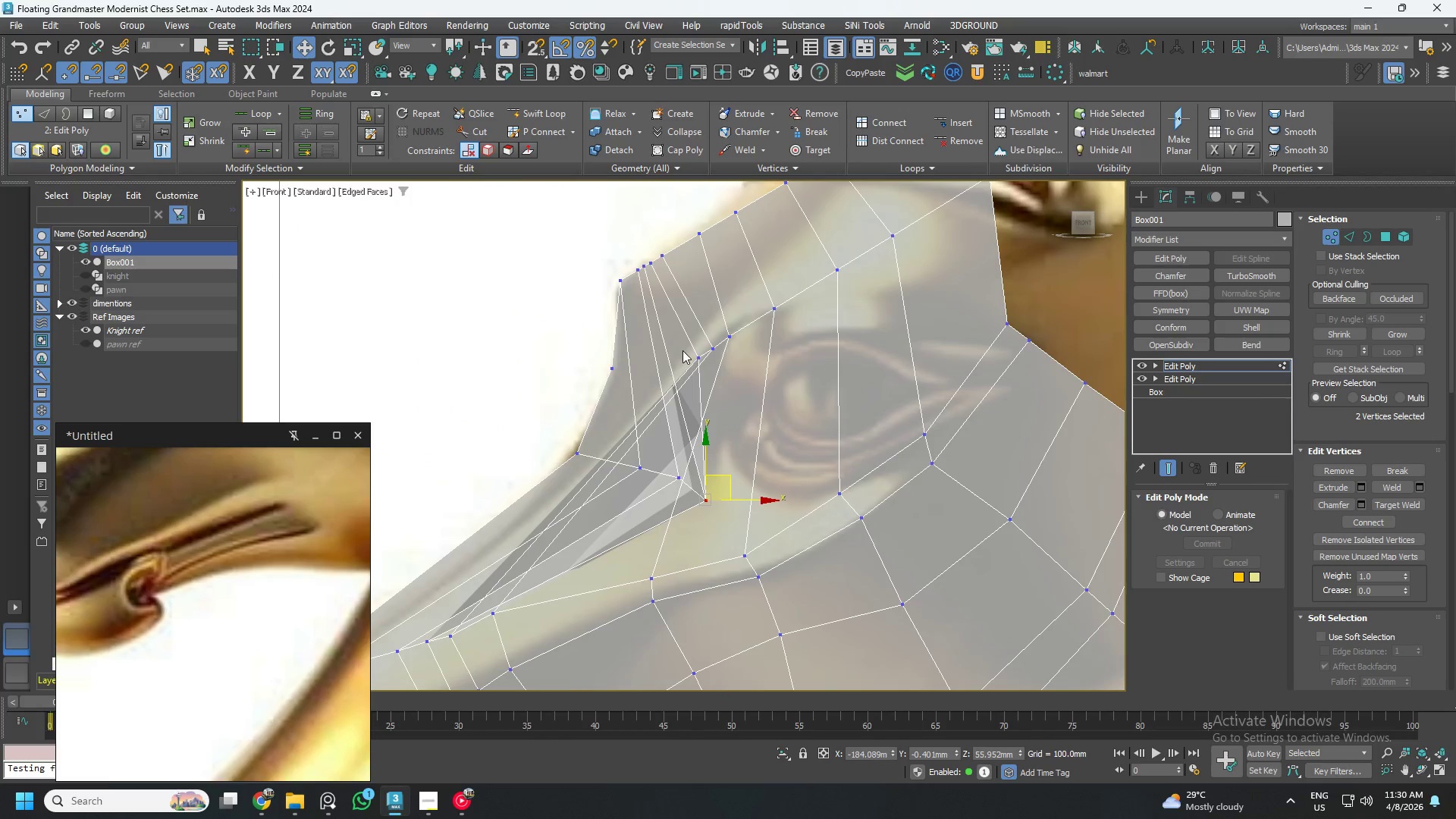 
left_click_drag(start_coordinate=[670, 341], to_coordinate=[703, 372])
 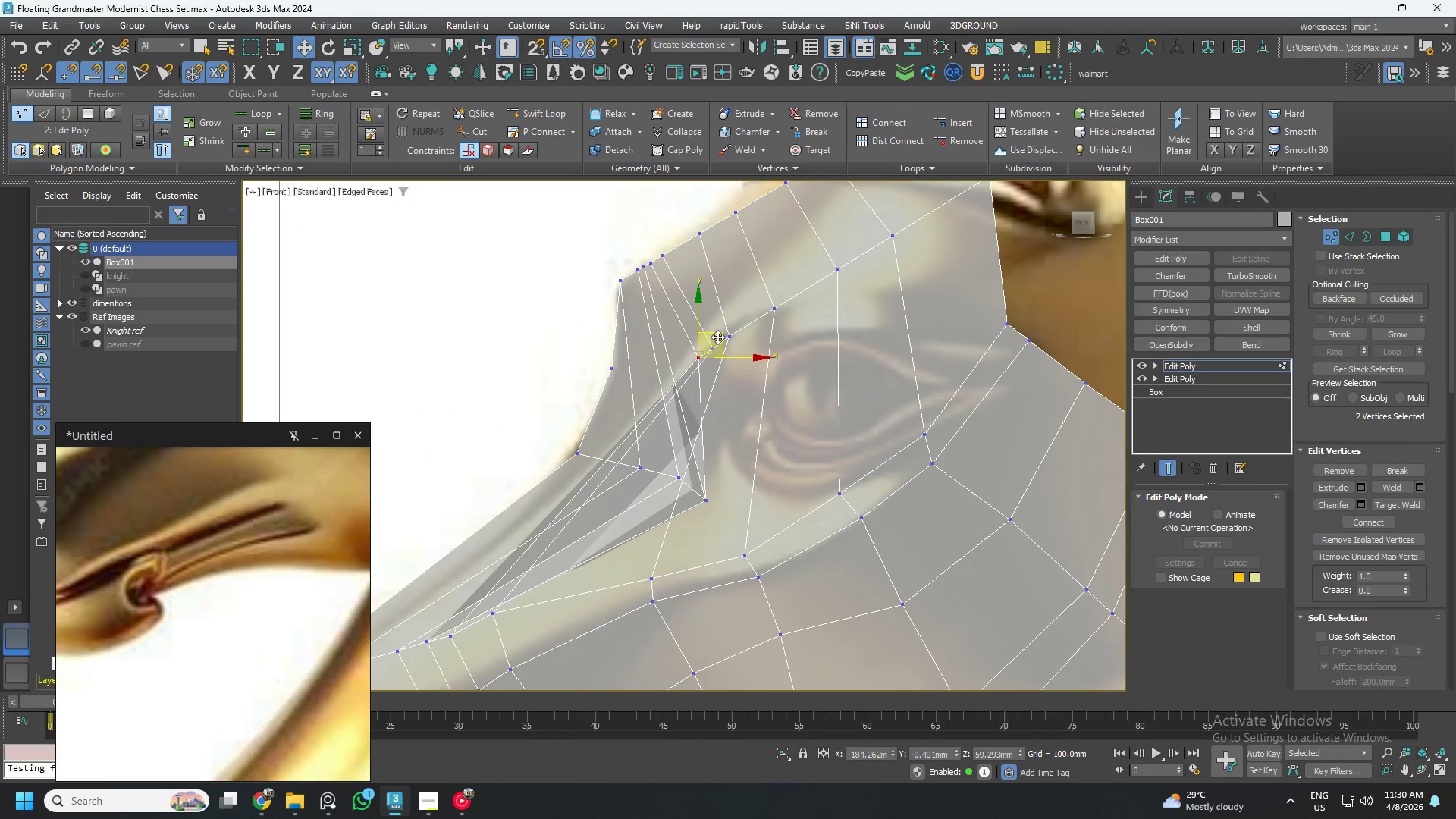 
left_click_drag(start_coordinate=[717, 336], to_coordinate=[763, 481])
 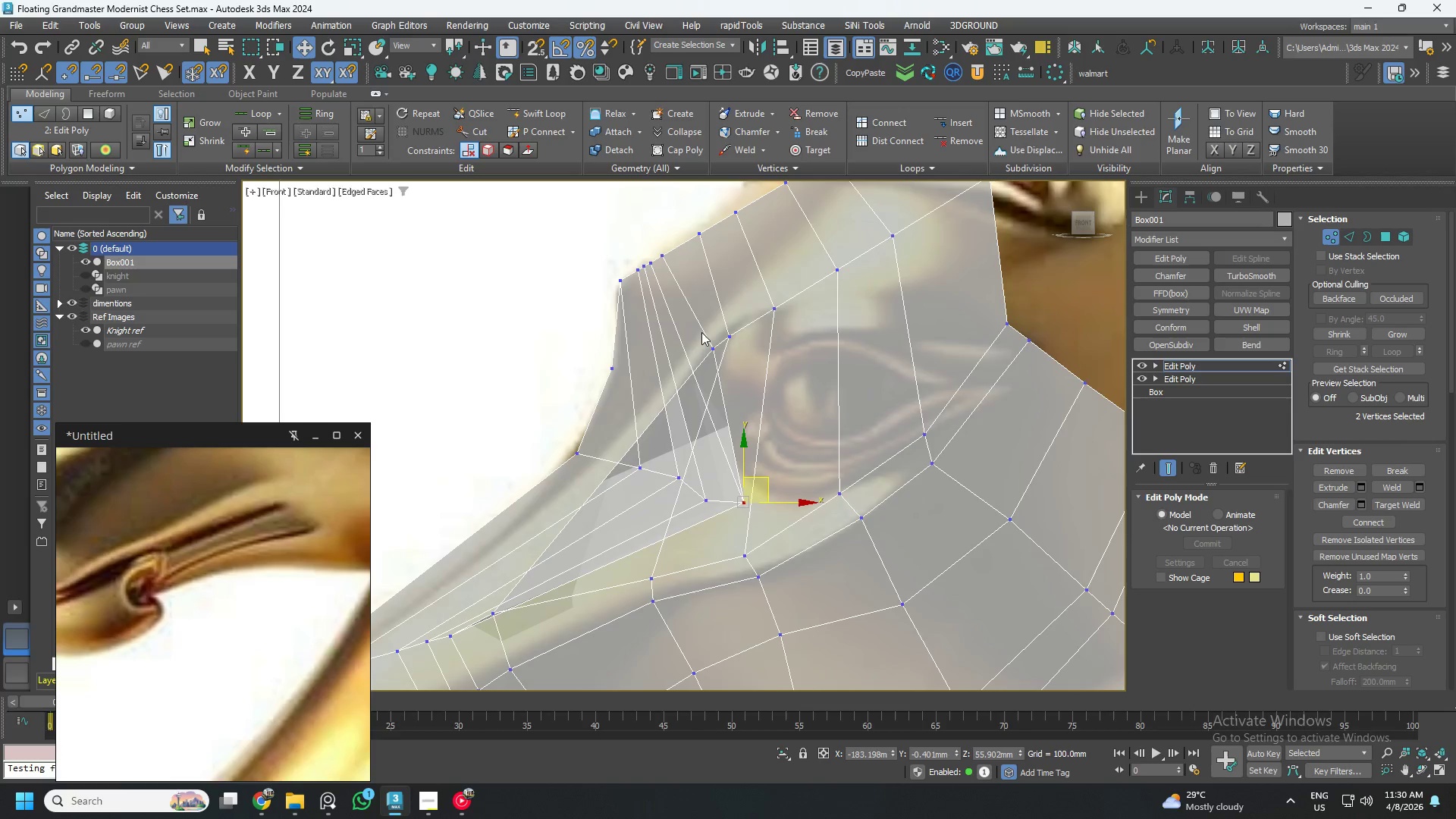 
left_click_drag(start_coordinate=[691, 330], to_coordinate=[720, 373])
 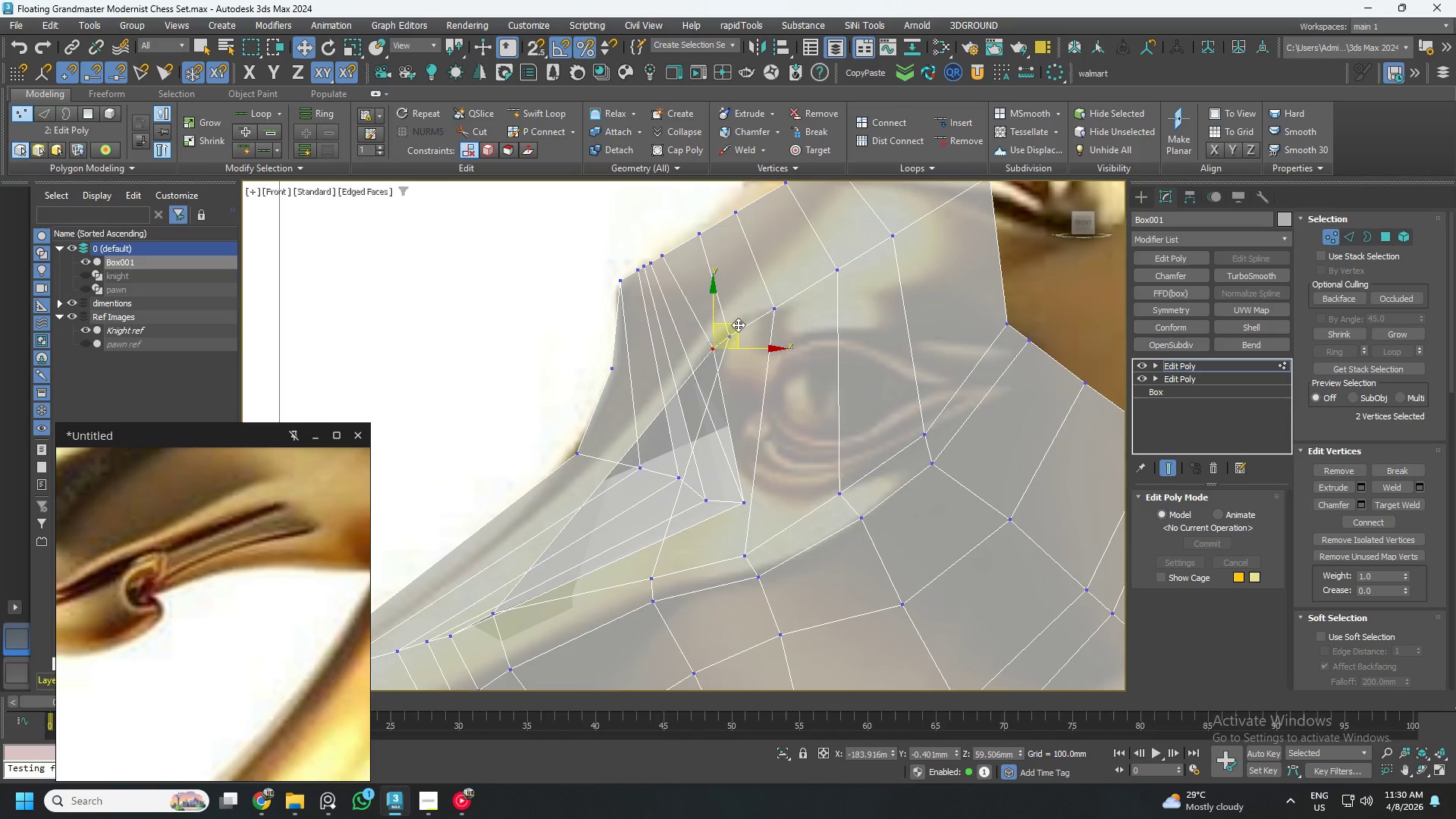 
left_click_drag(start_coordinate=[738, 325], to_coordinate=[797, 476])
 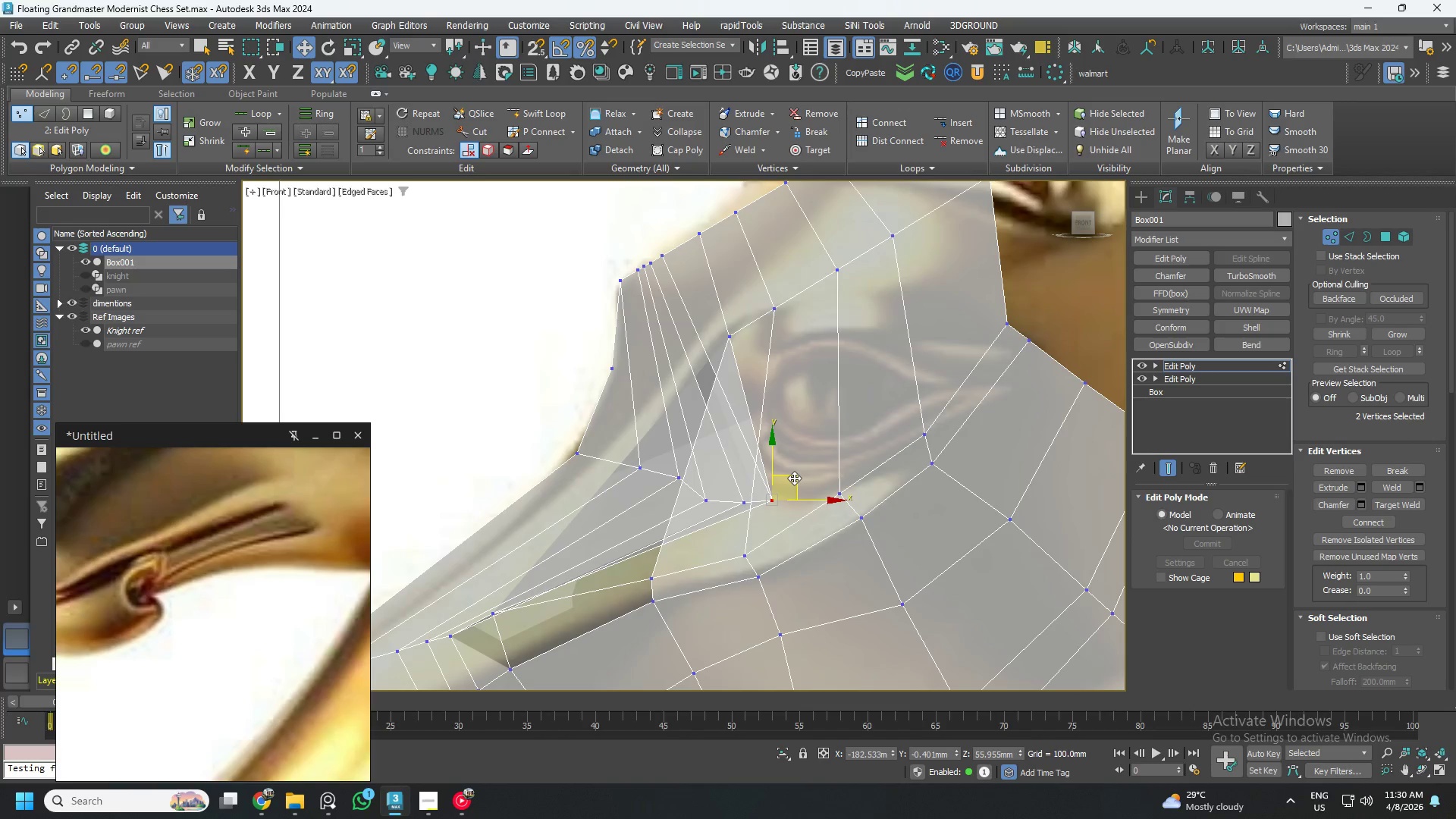 
left_click_drag(start_coordinate=[793, 478], to_coordinate=[769, 455])
 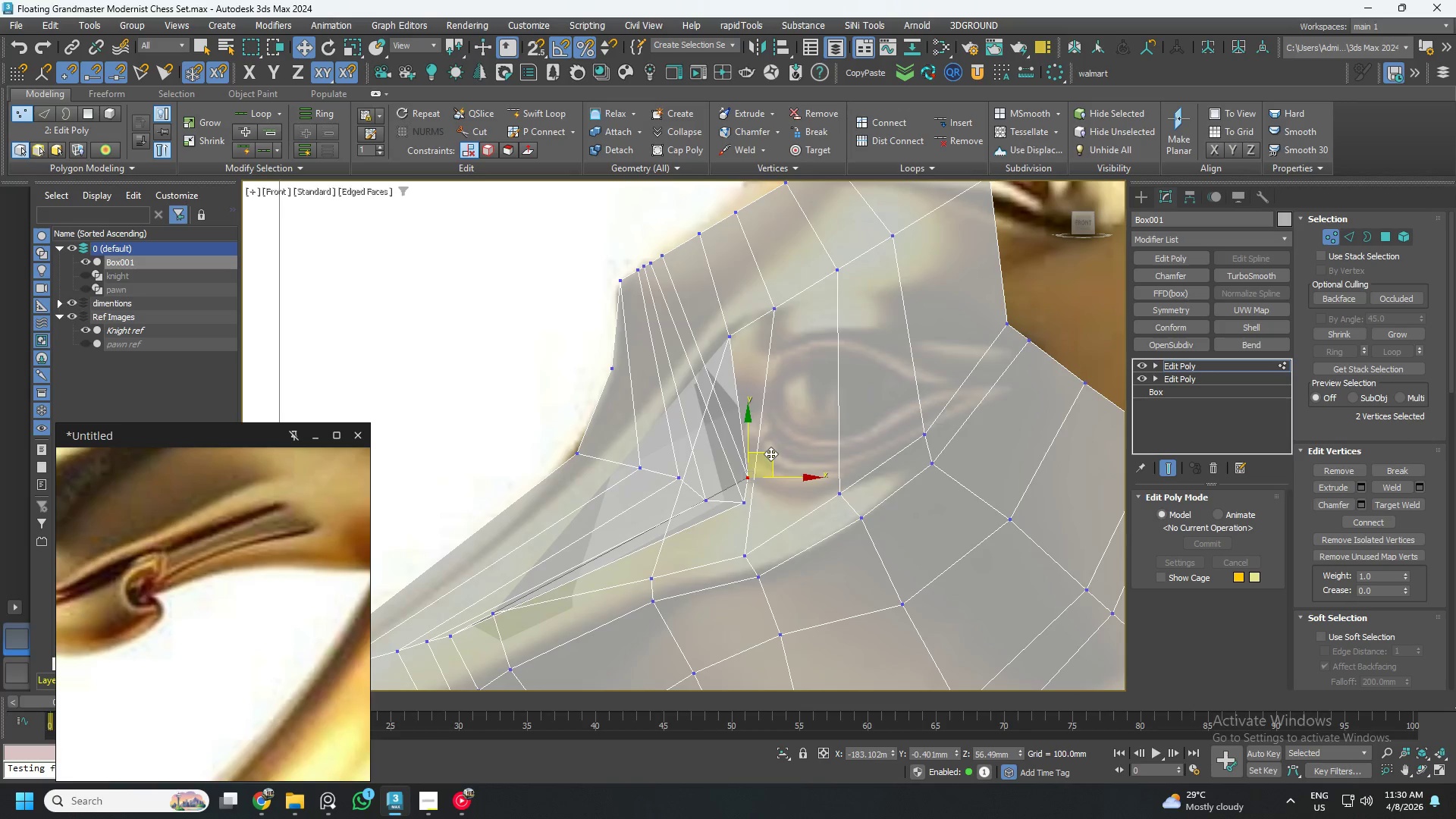 
key(Control+Z)
 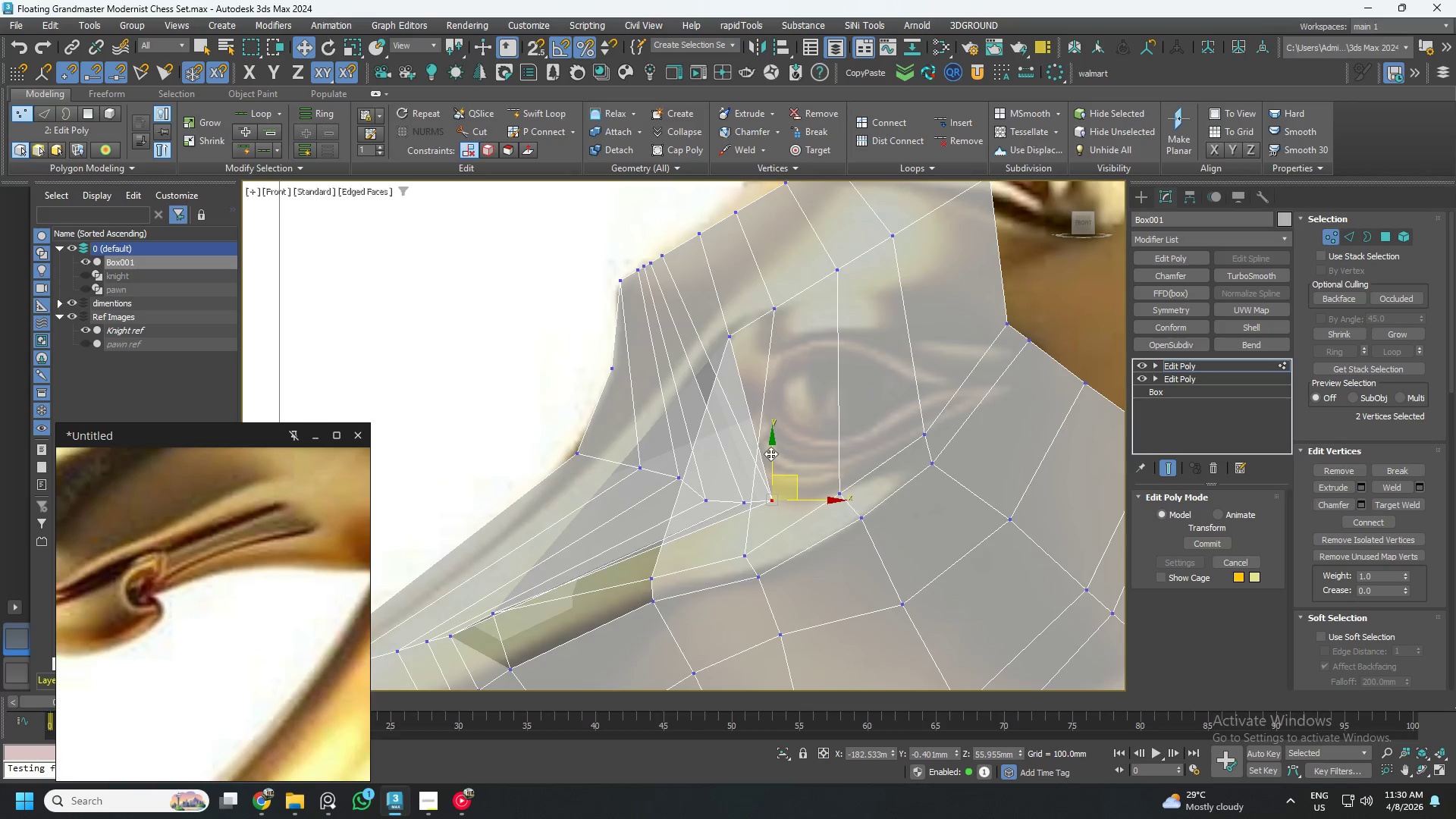 
key(Control+Z)
 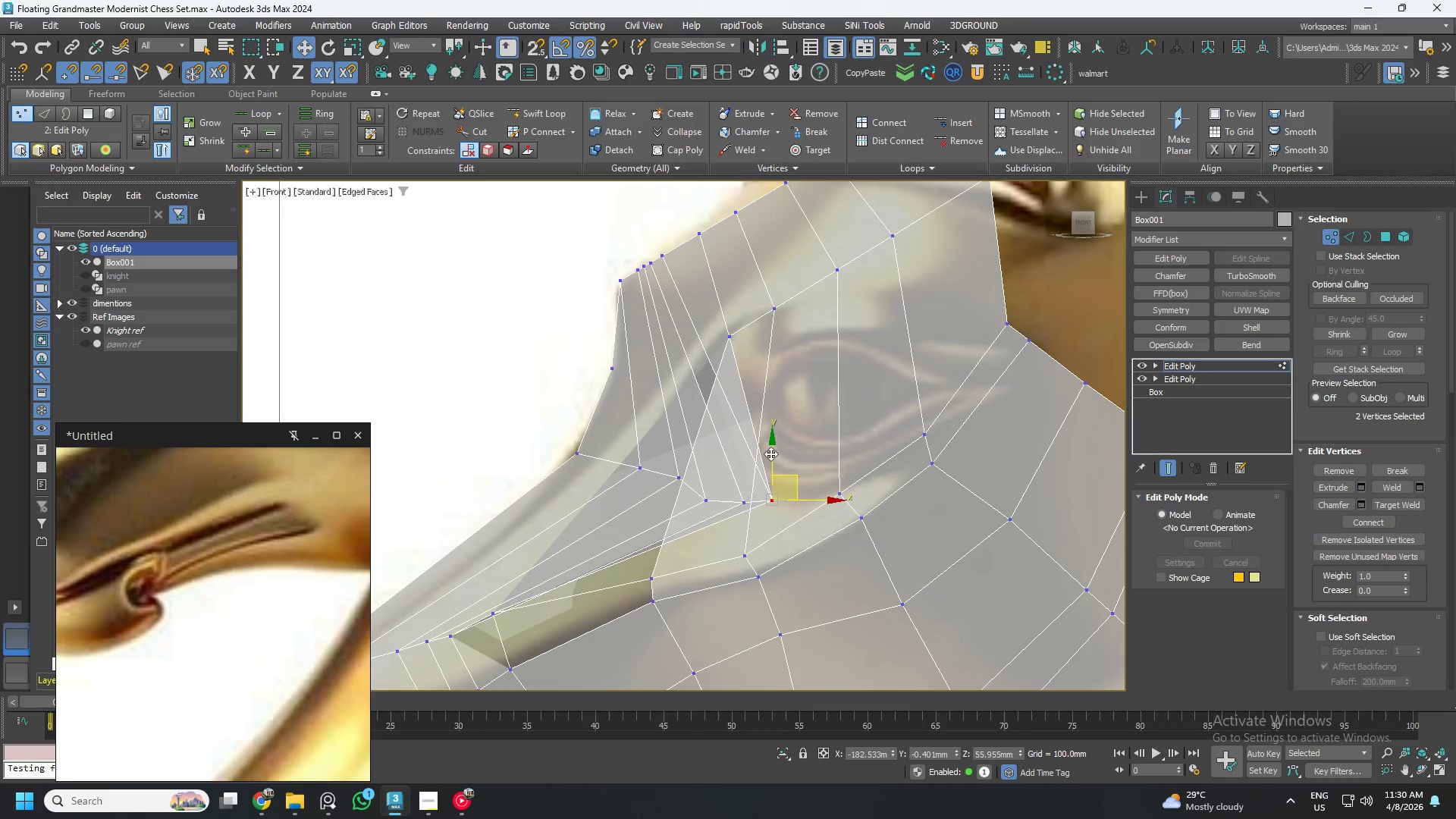 
key(Control+Z)
 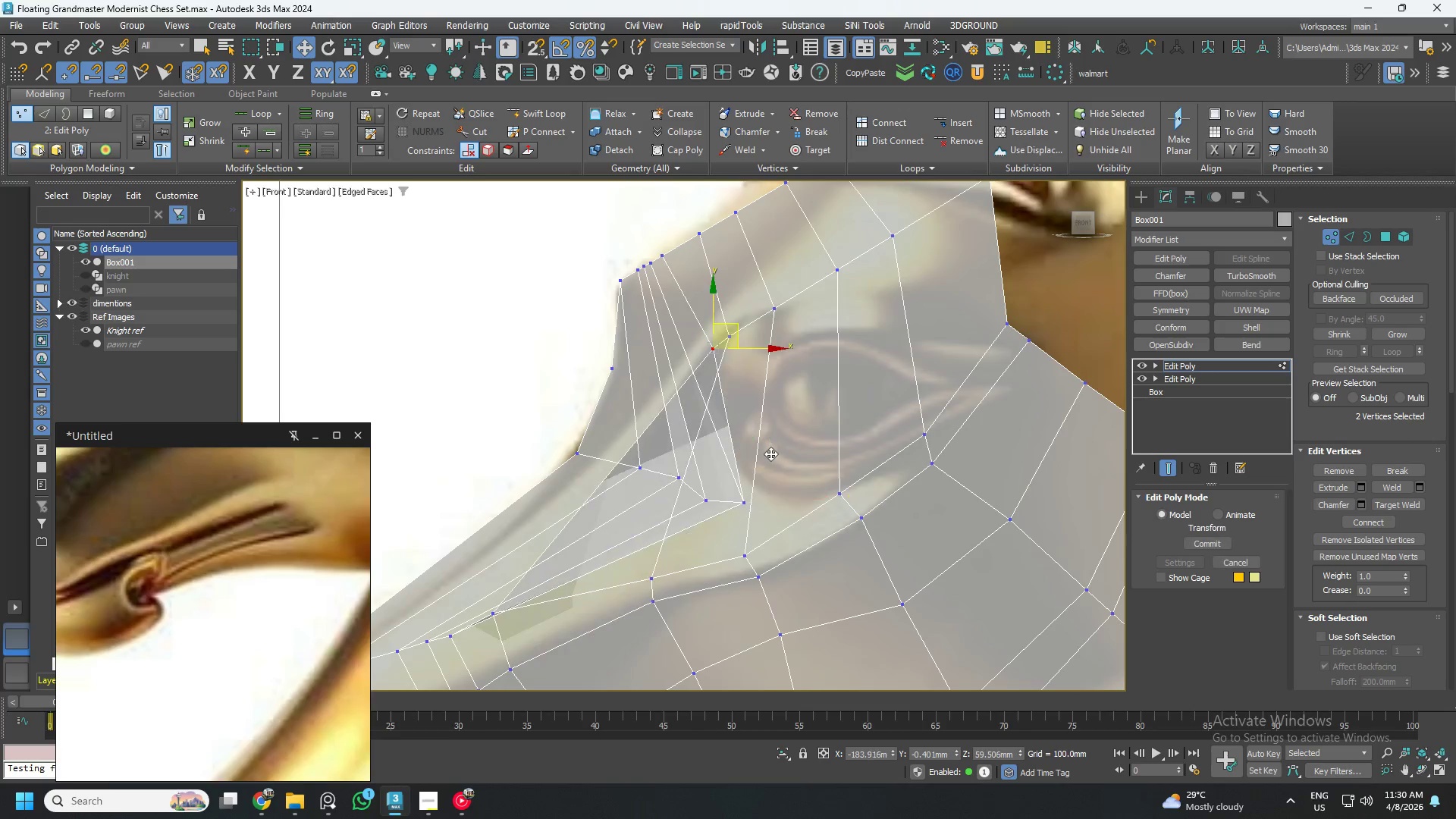 
key(Control+Z)
 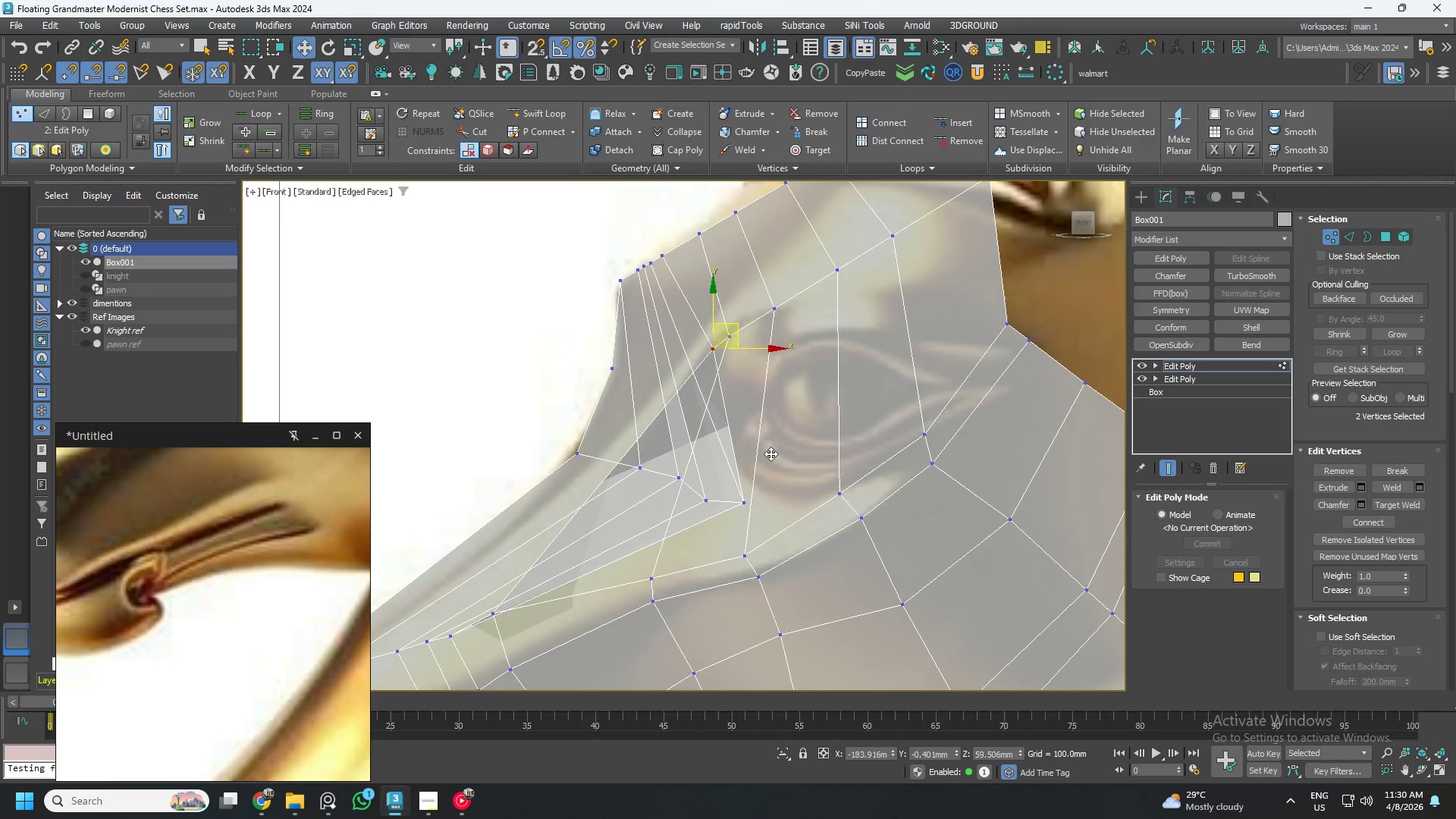 
key(Control+Z)
 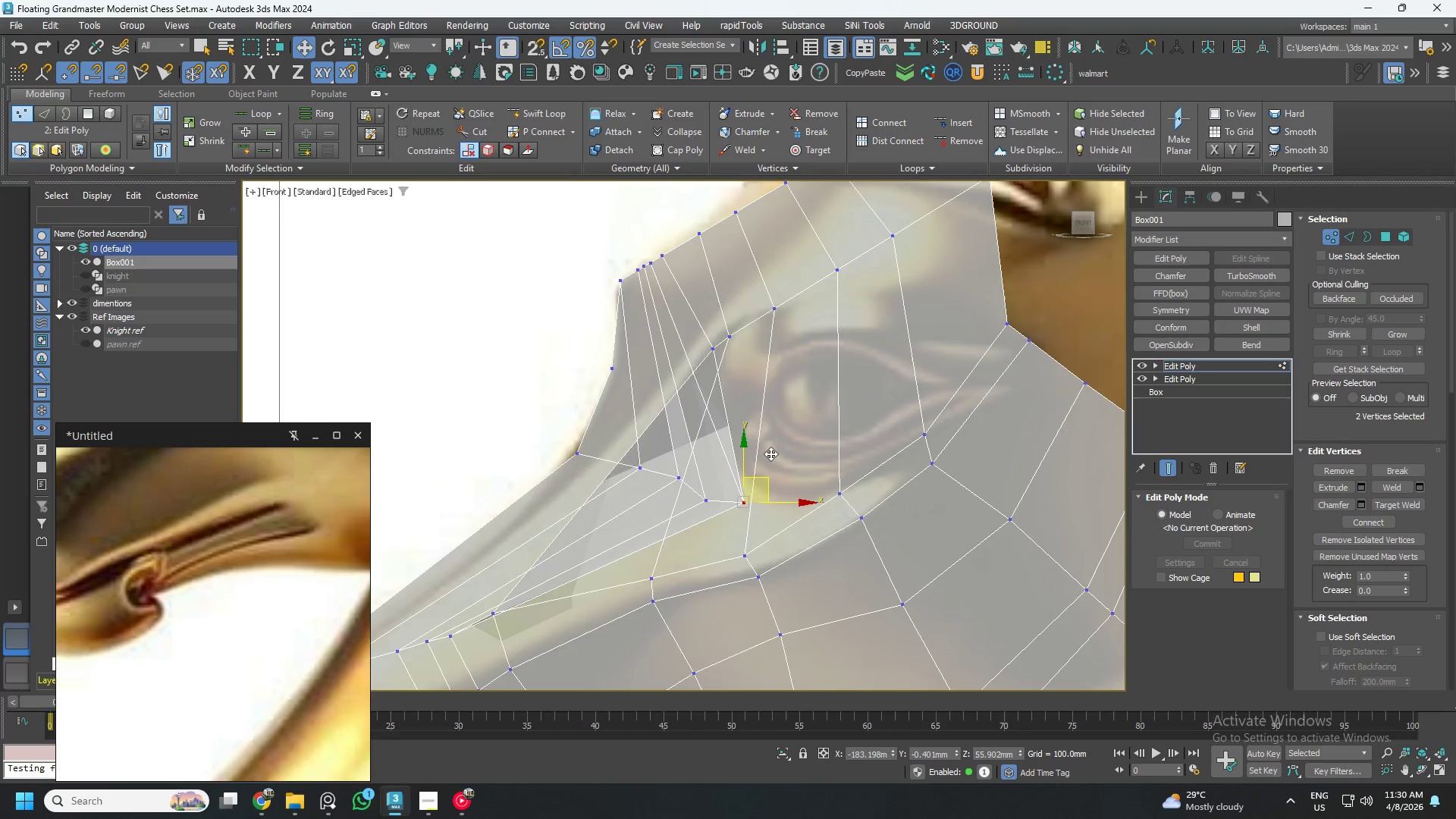 
key(Control+Z)
 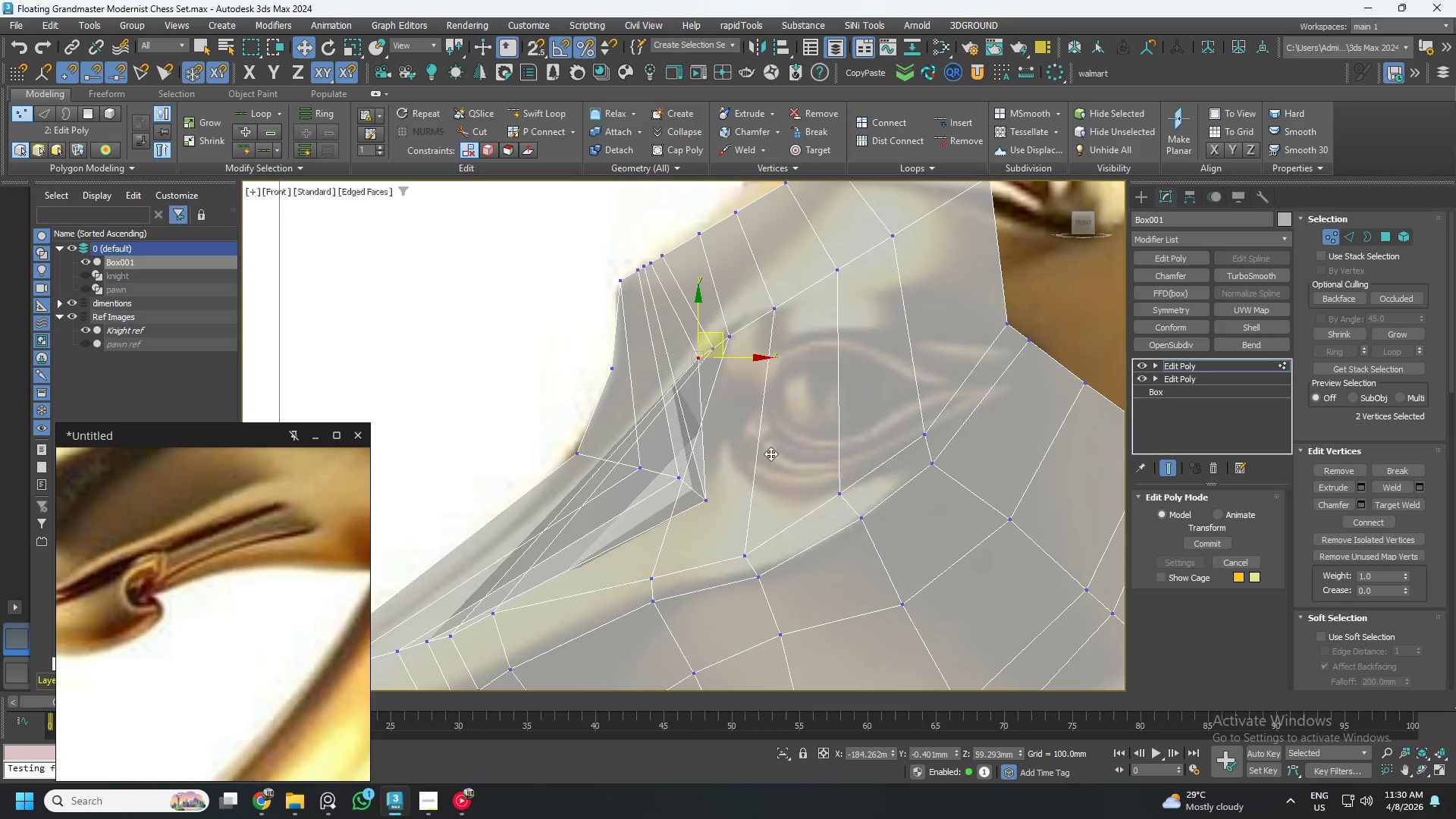 
key(Control+Z)
 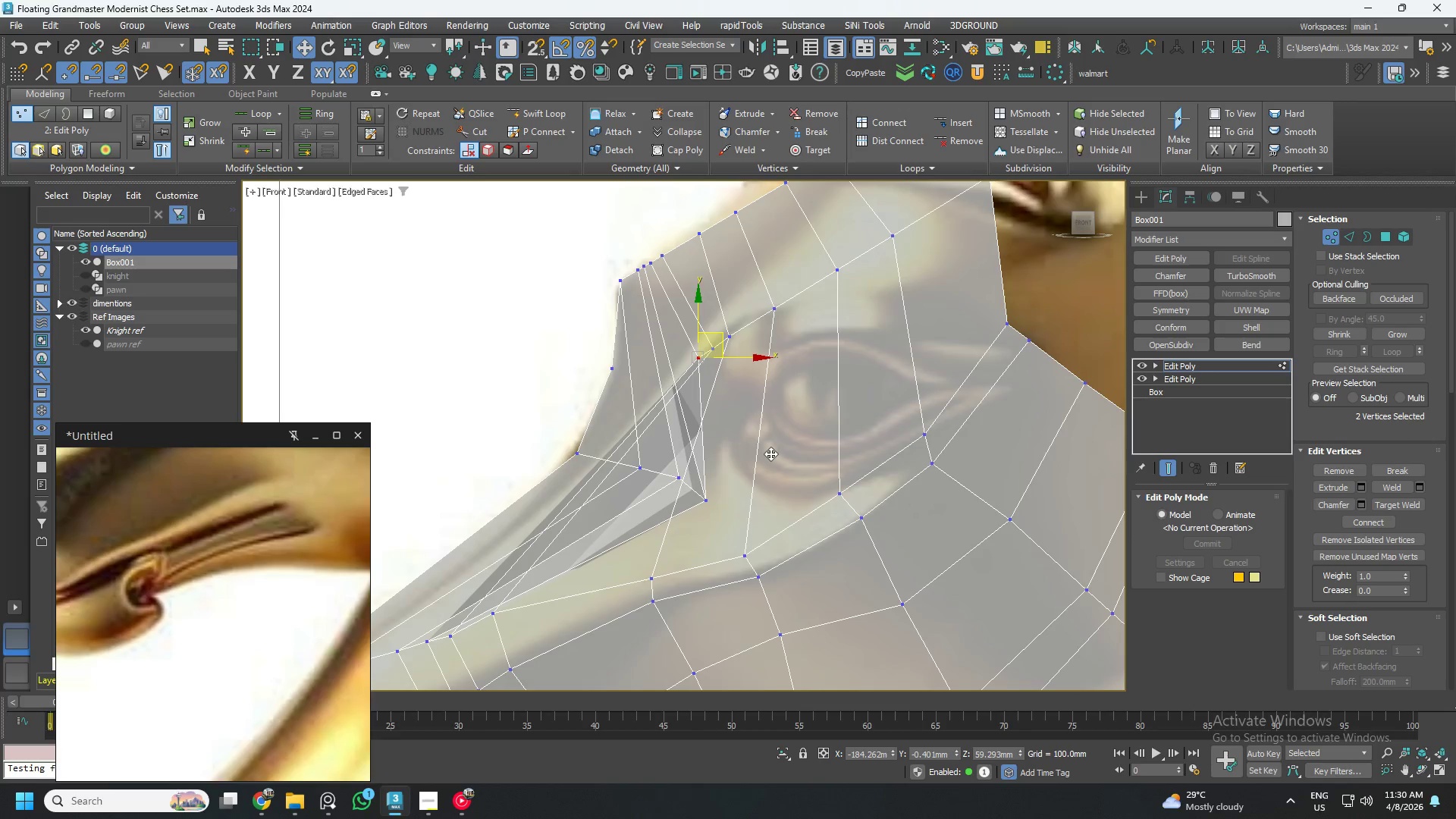 
key(Control+Z)
 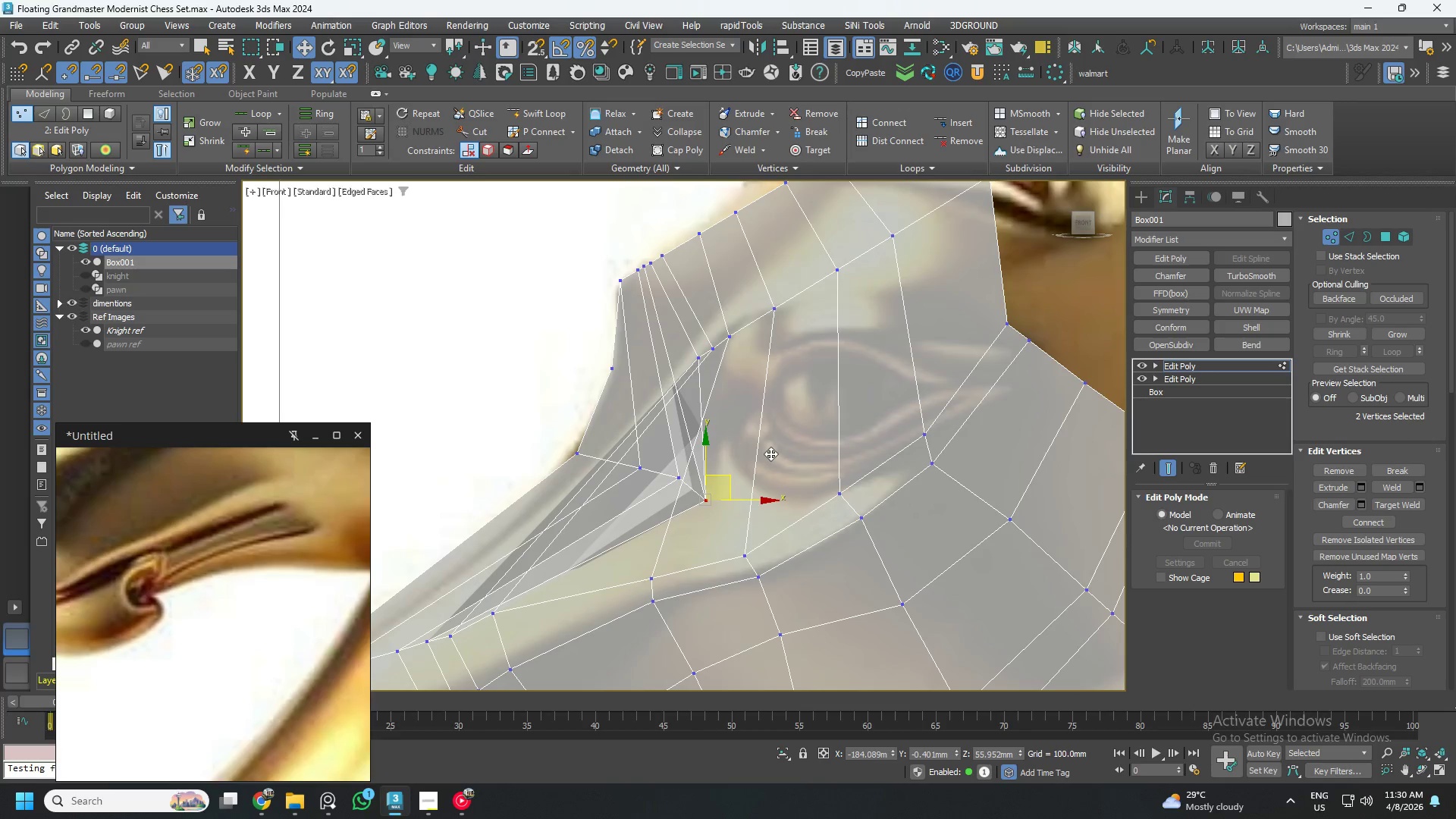 
key(Control+Z)
 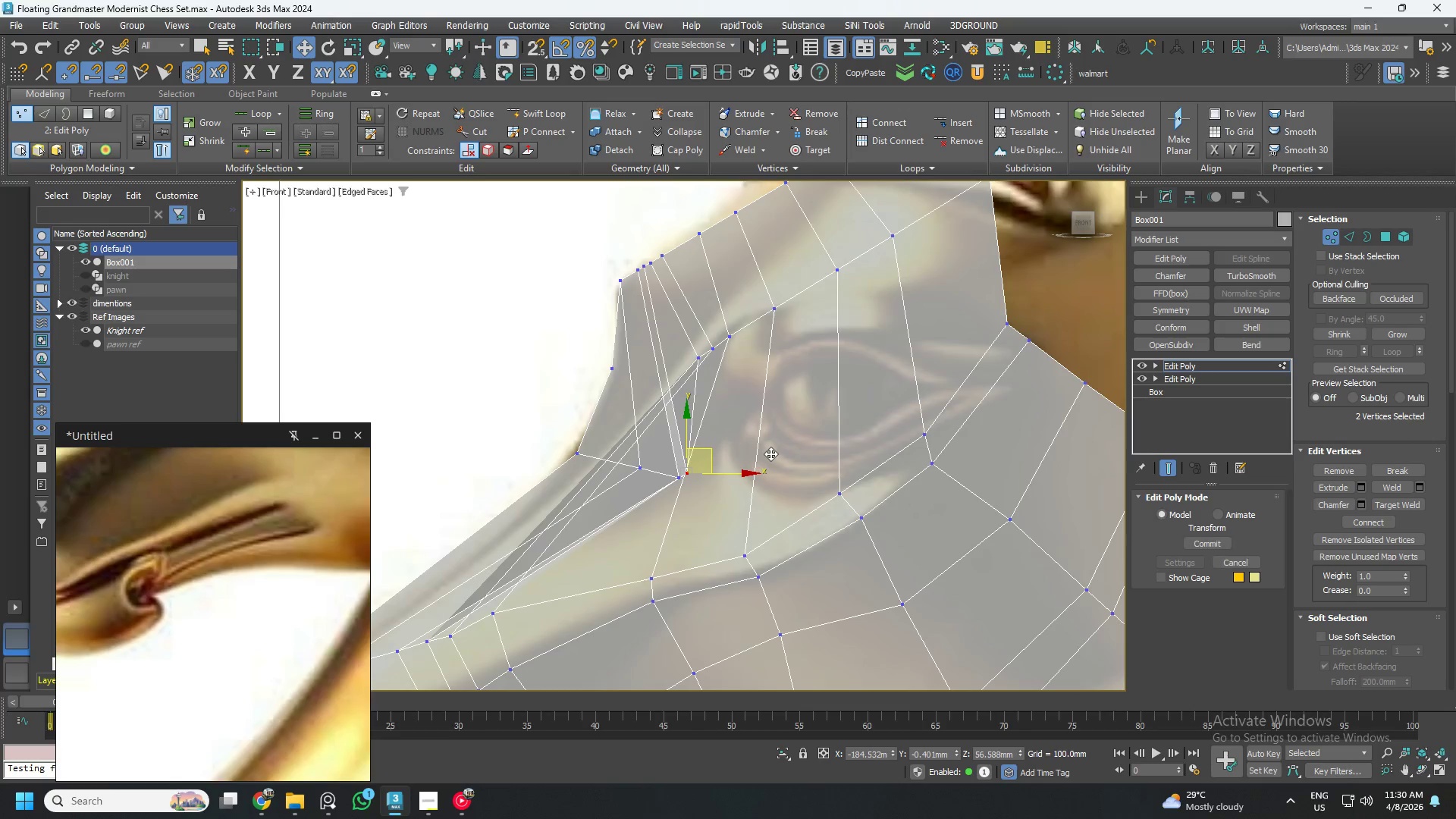 
key(Control+Z)
 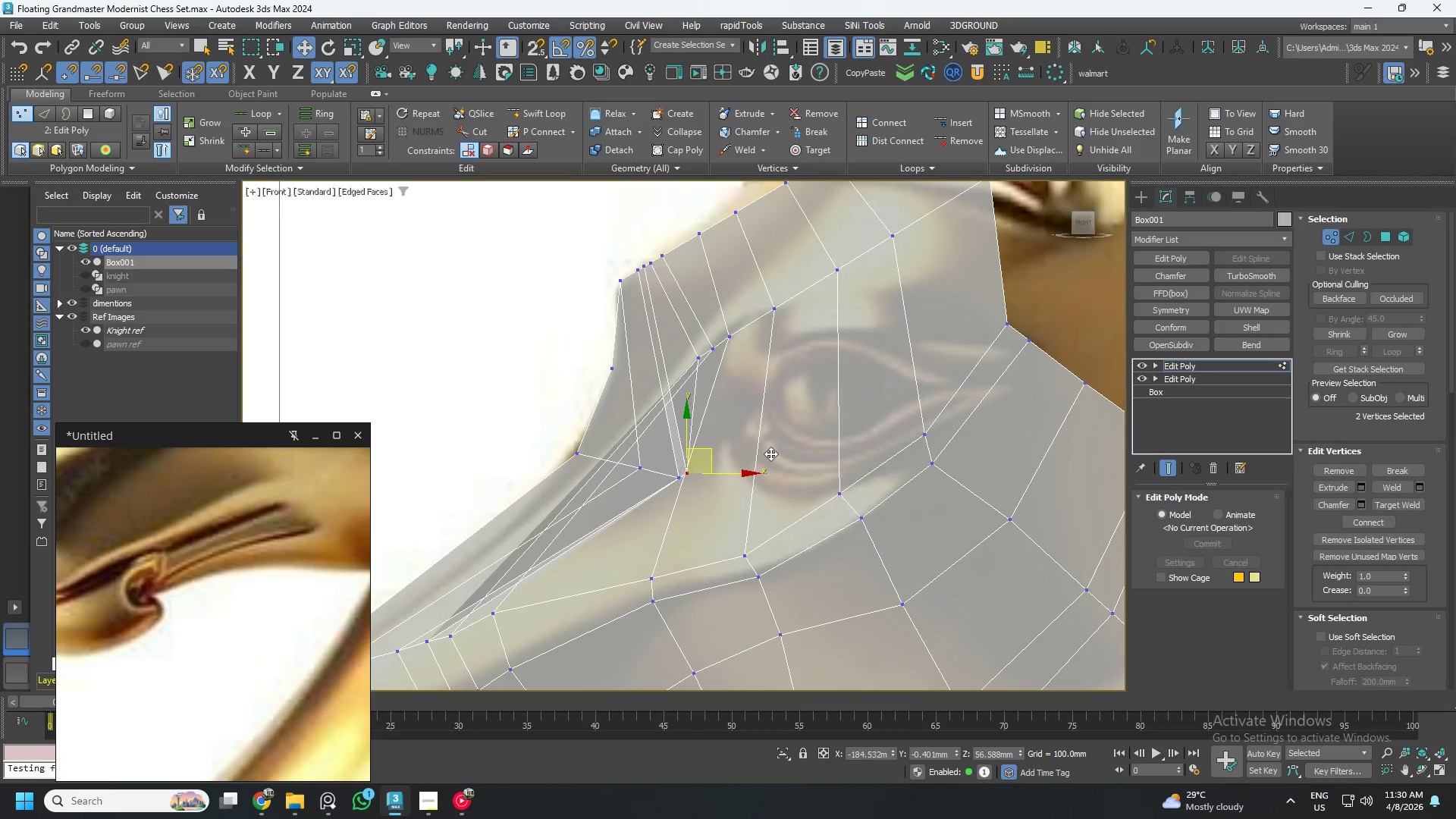 
key(Control+Z)
 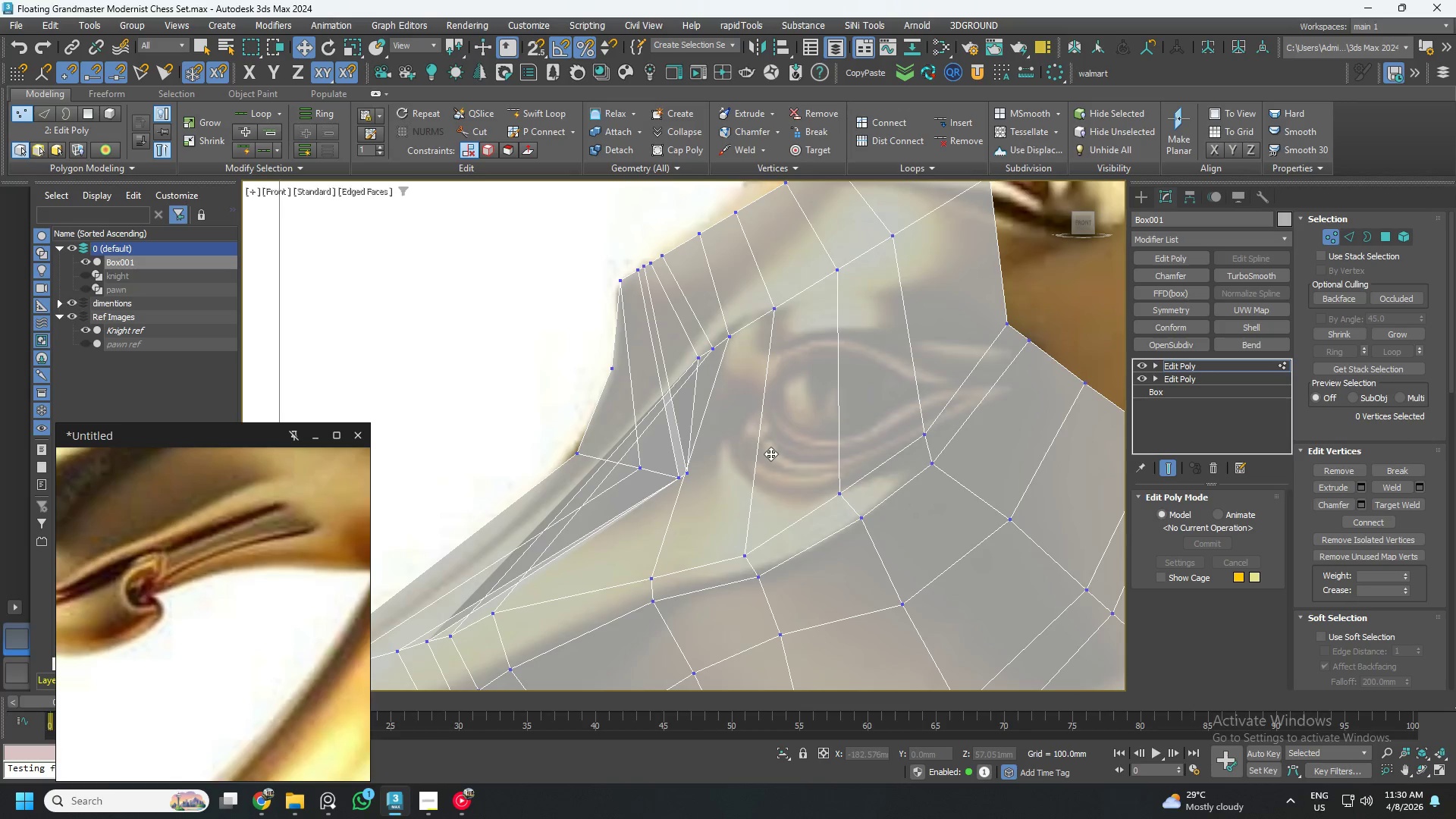 
key(Control+Z)
 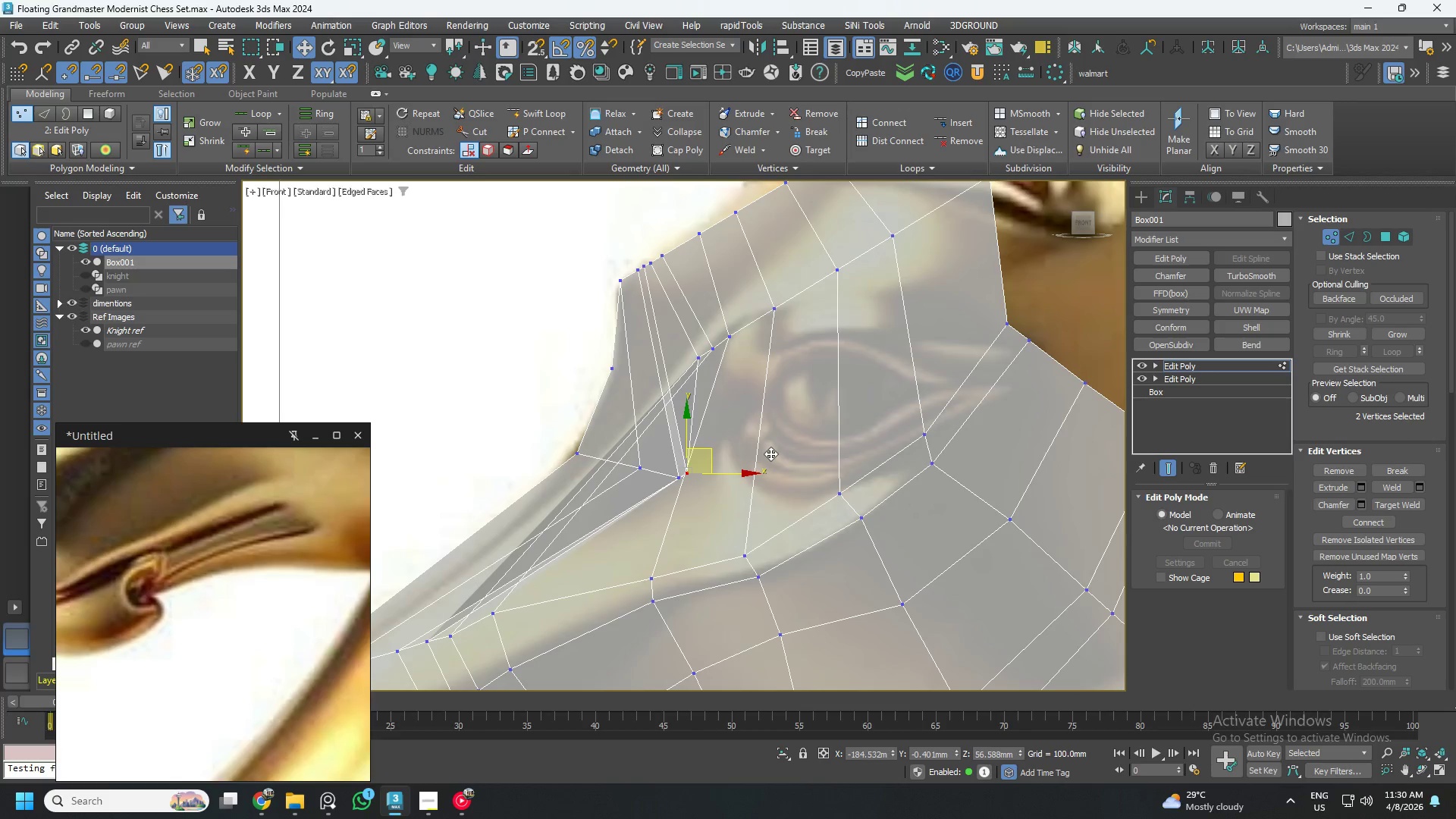 
key(Control+Z)
 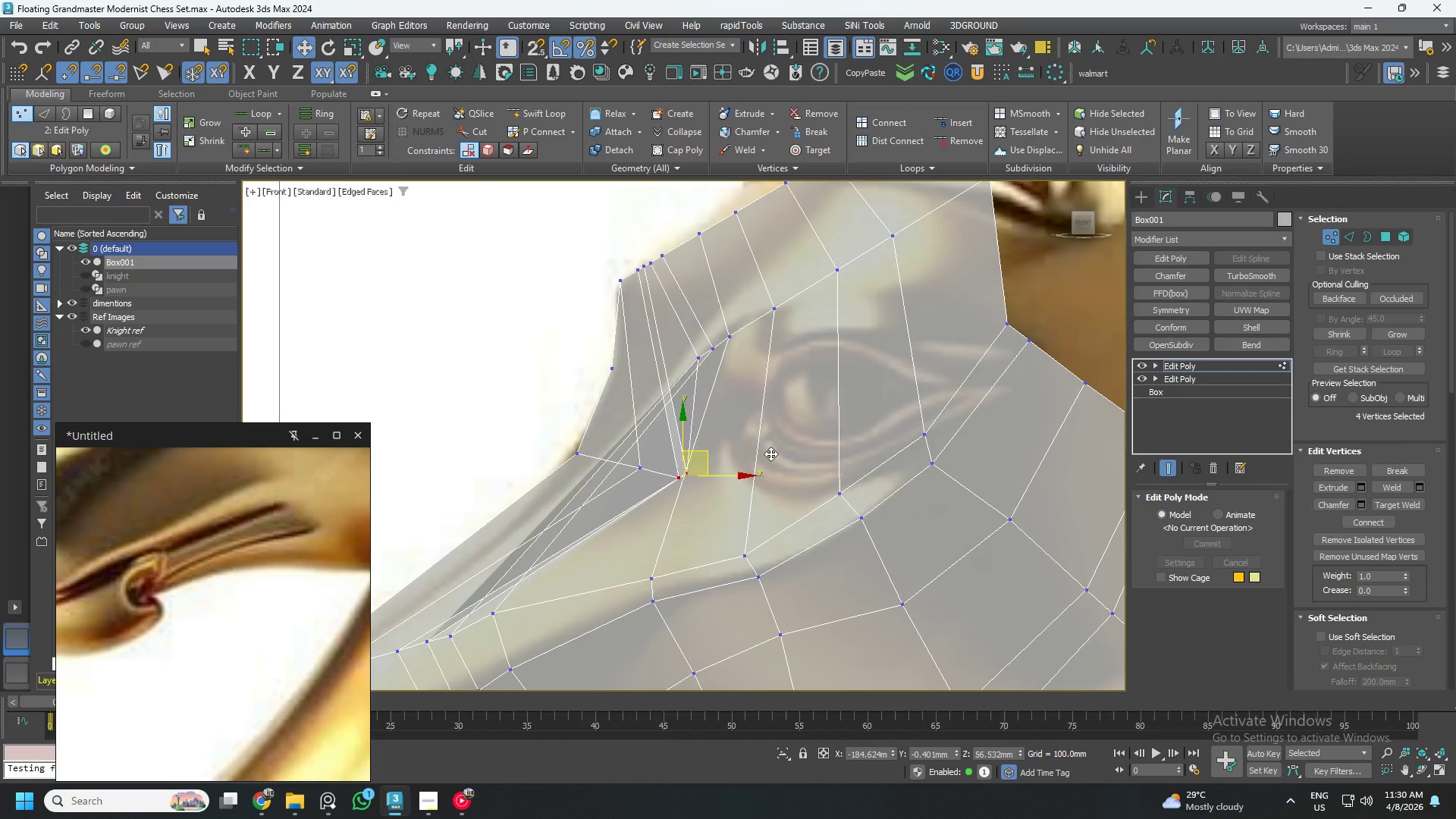 
key(Control+Z)
 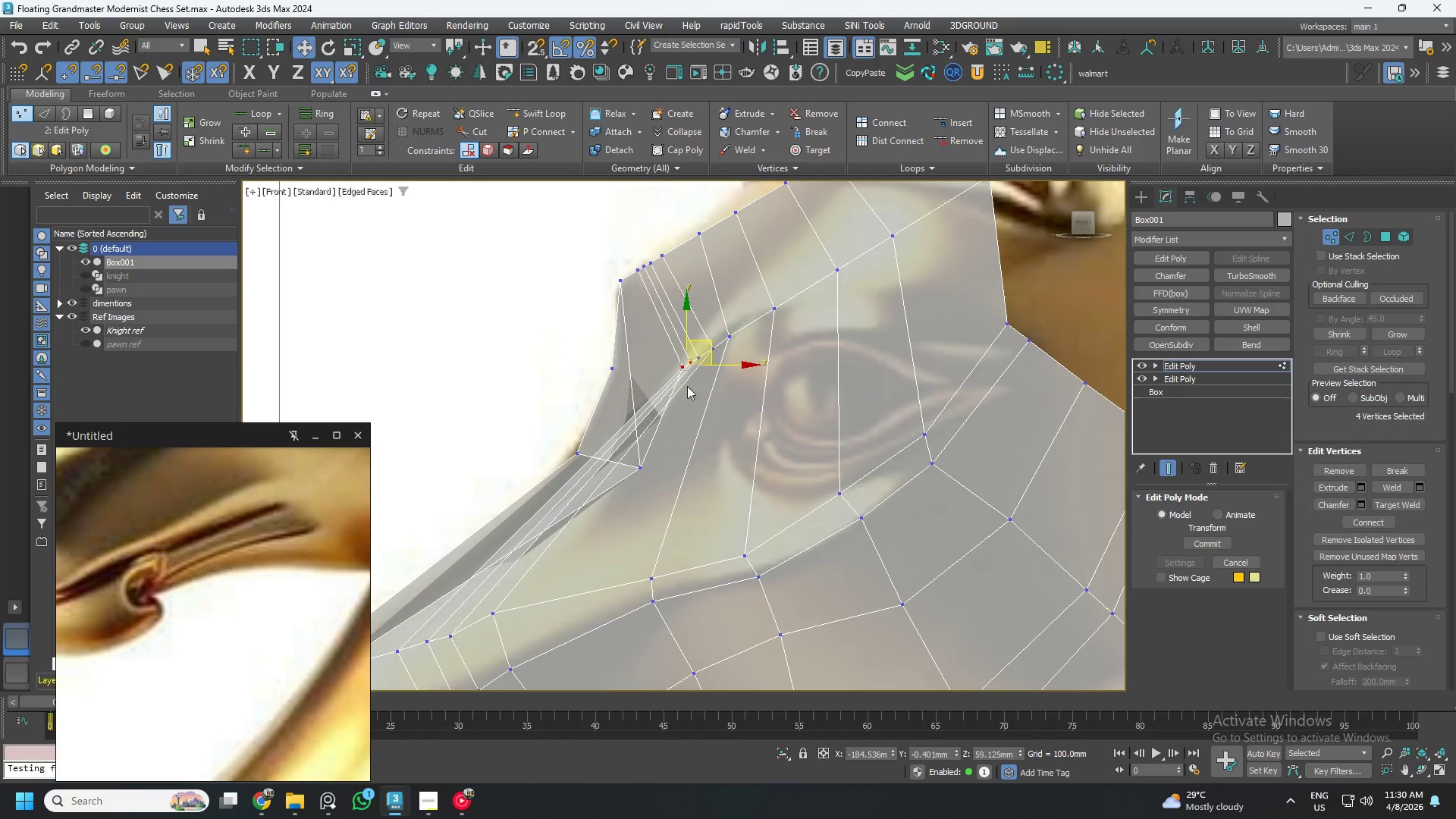 
left_click_drag(start_coordinate=[712, 346], to_coordinate=[695, 459])
 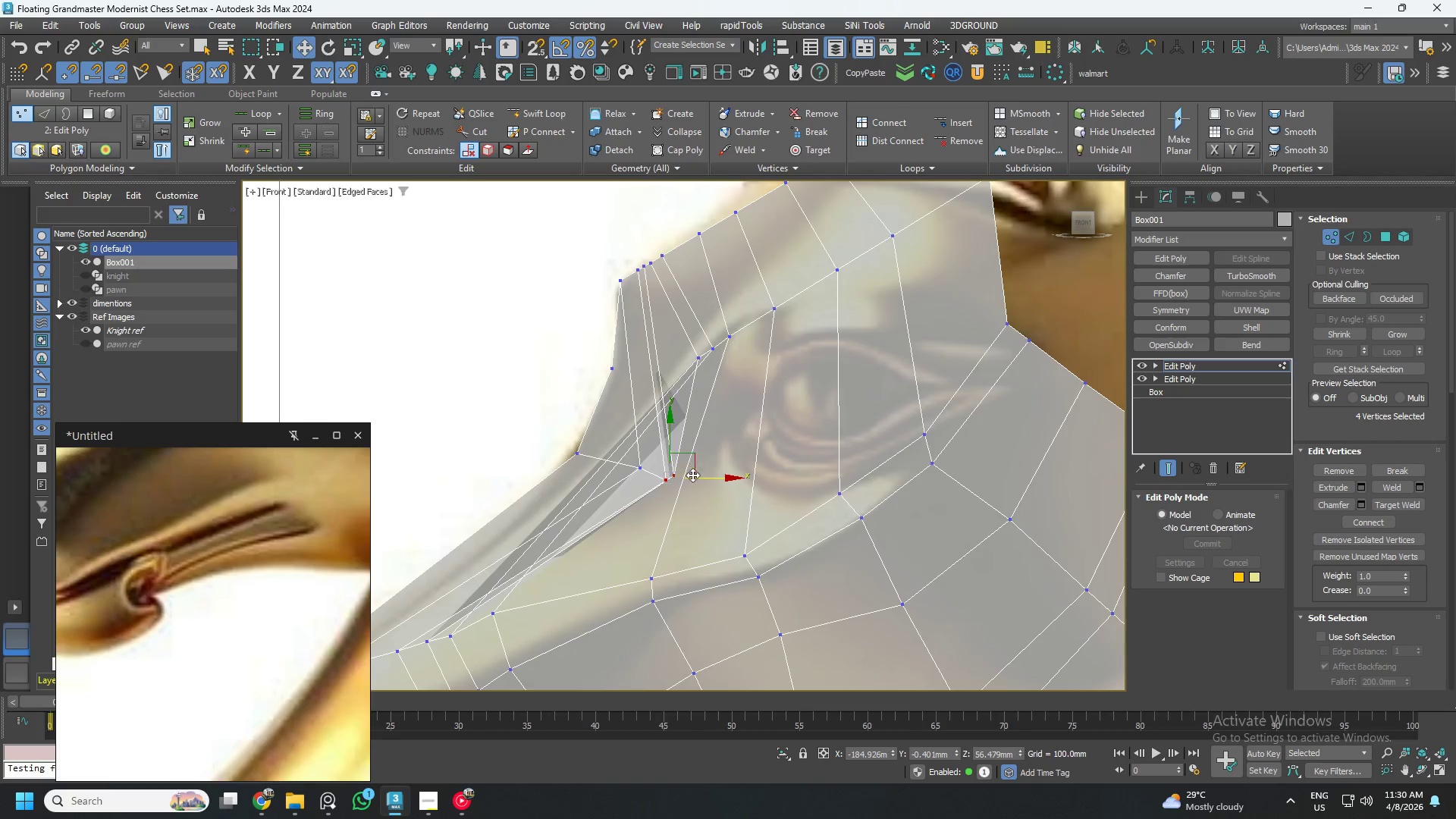 
left_click_drag(start_coordinate=[697, 506], to_coordinate=[617, 430])
 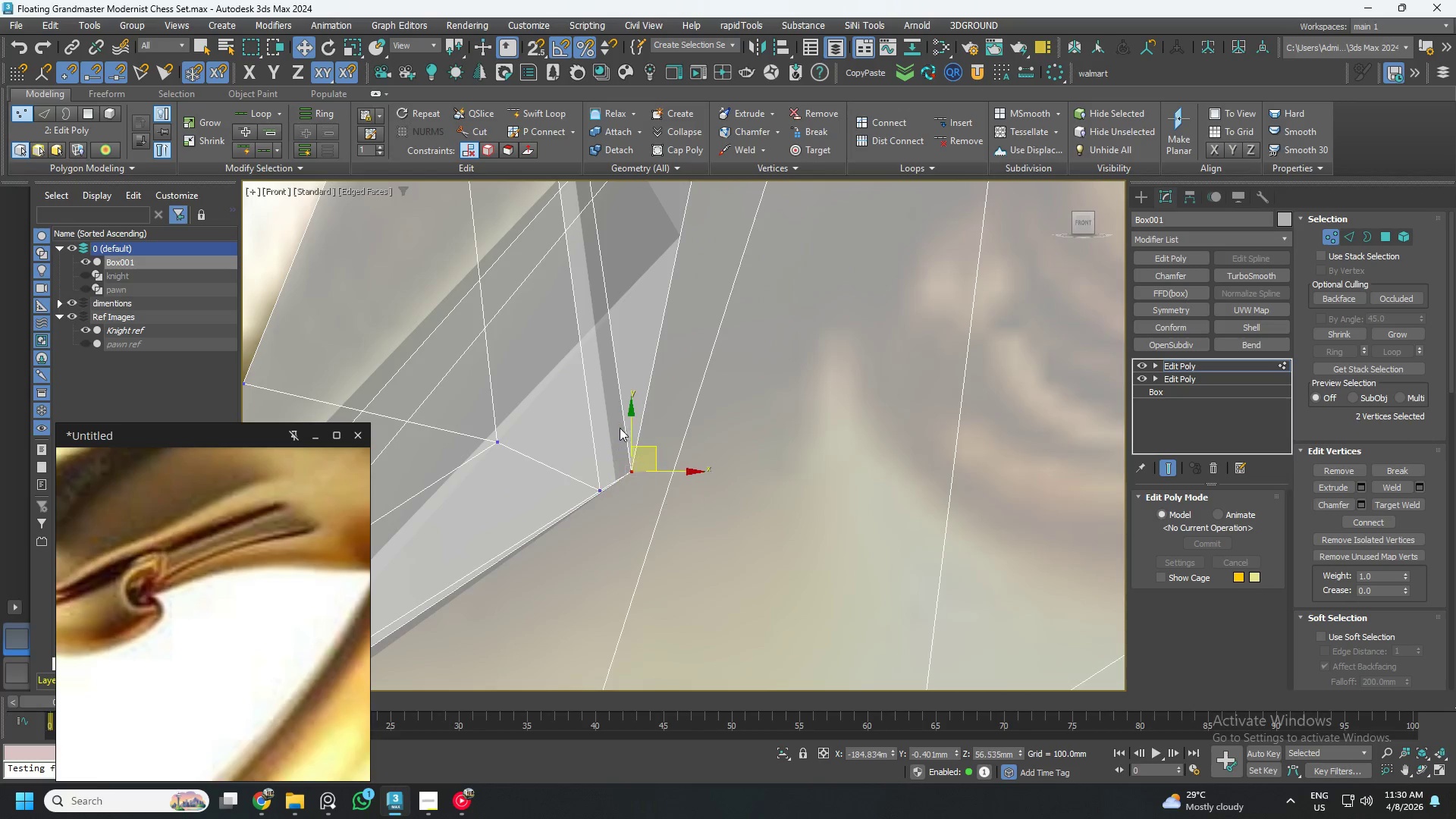 
scroll: coordinate [686, 477], scroll_direction: up, amount: 4.0
 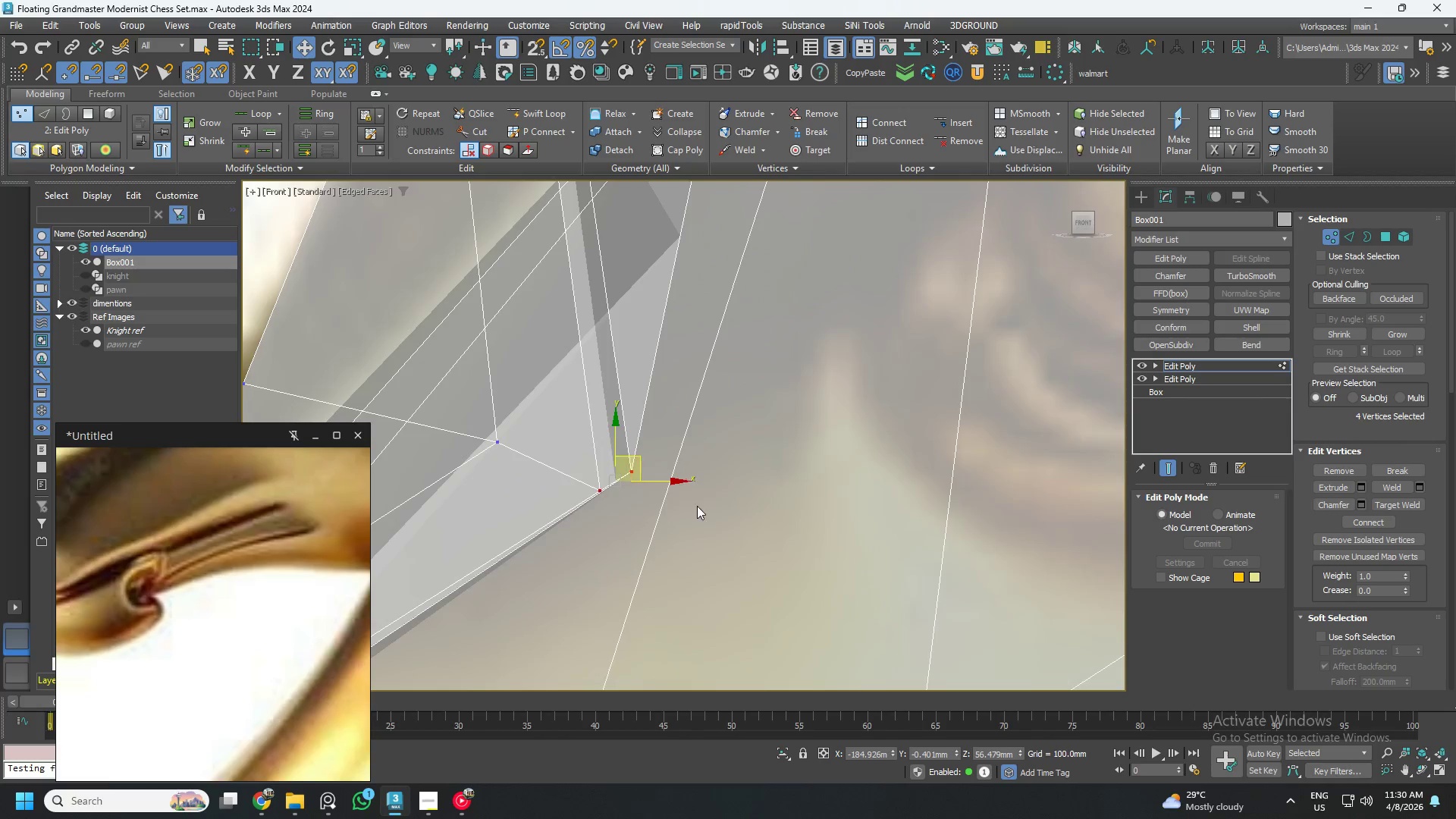 
scroll: coordinate [629, 436], scroll_direction: down, amount: 3.0
 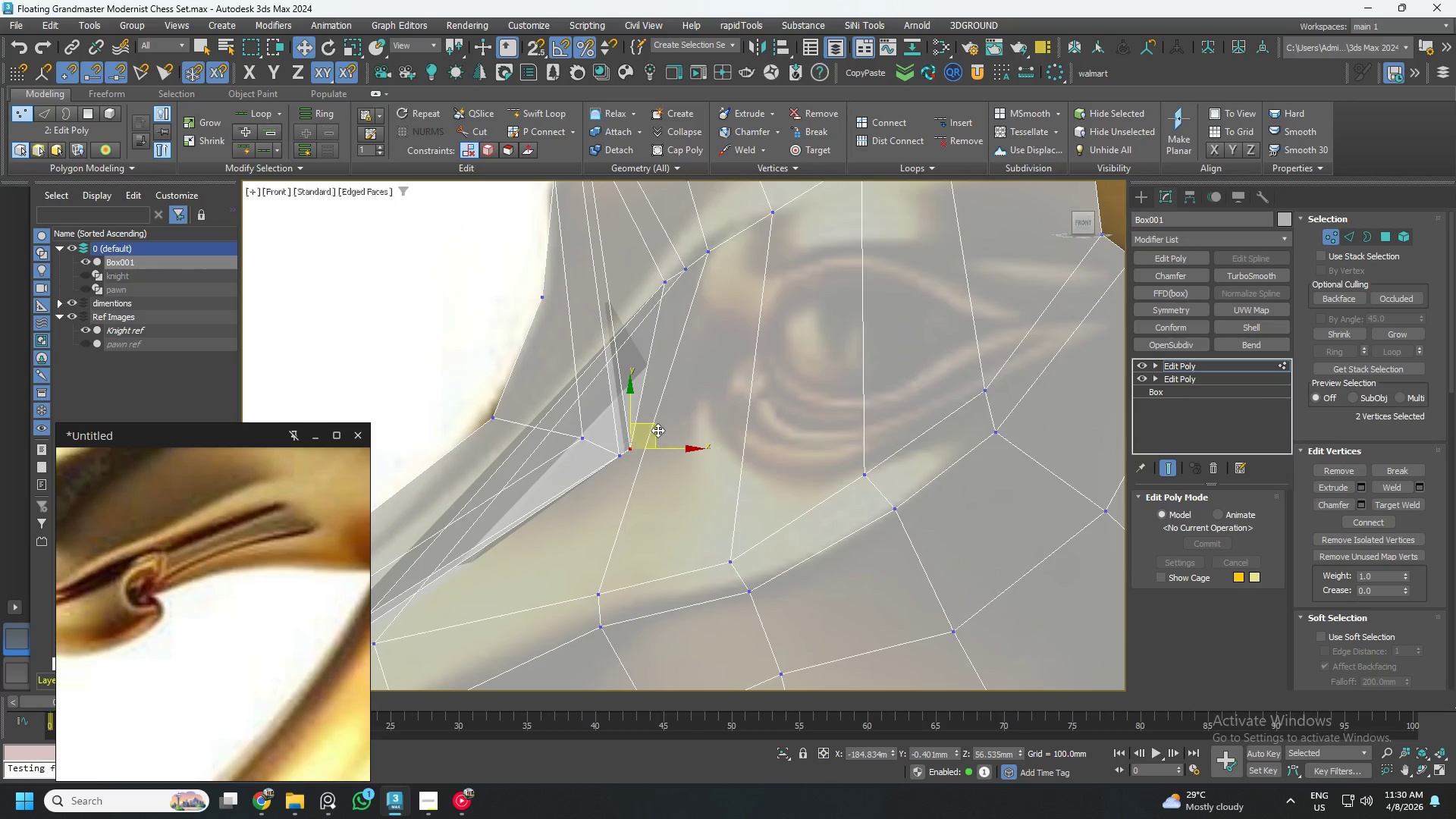 
left_click_drag(start_coordinate=[656, 429], to_coordinate=[695, 417])
 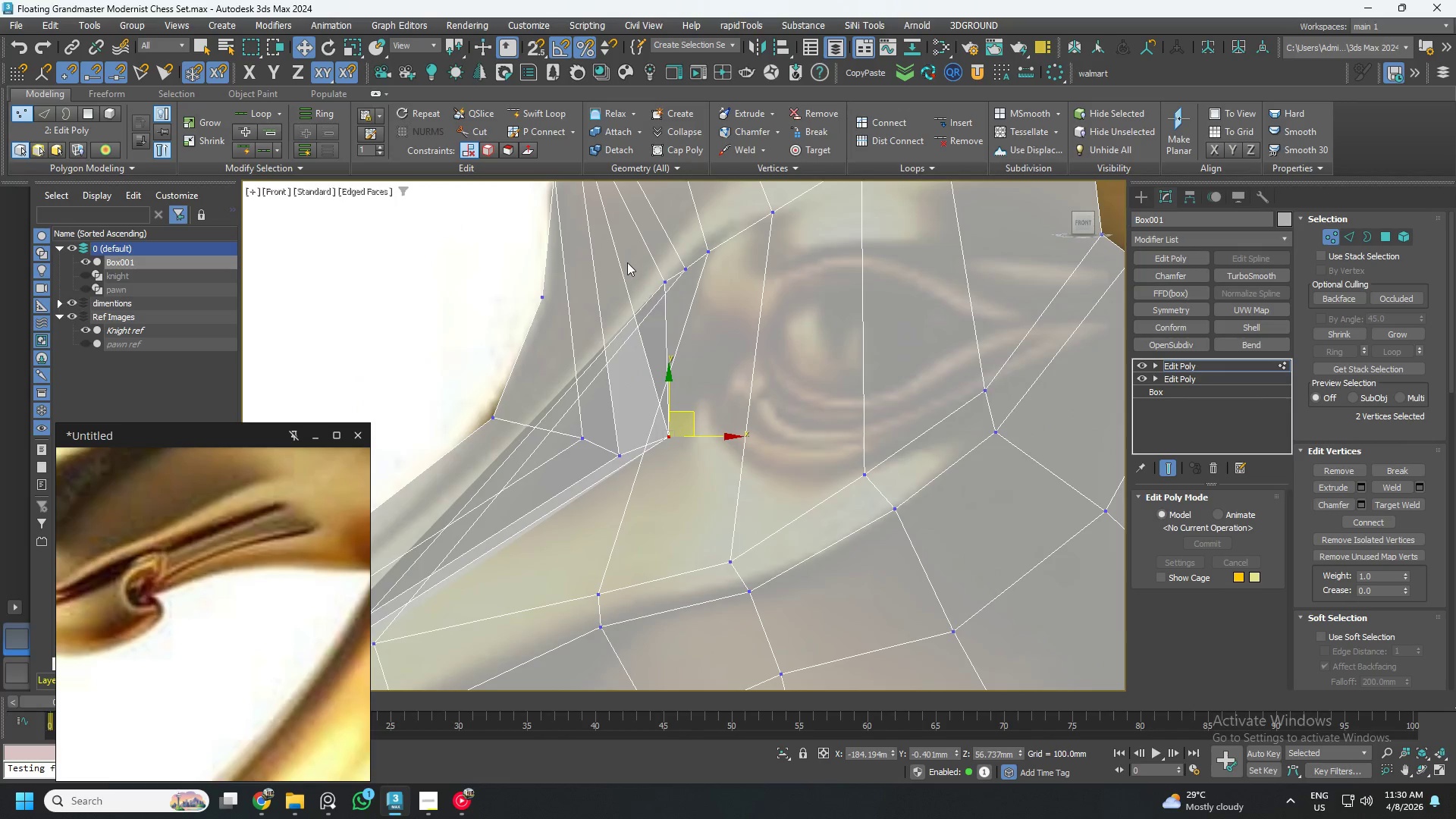 
left_click_drag(start_coordinate=[627, 262], to_coordinate=[675, 289])
 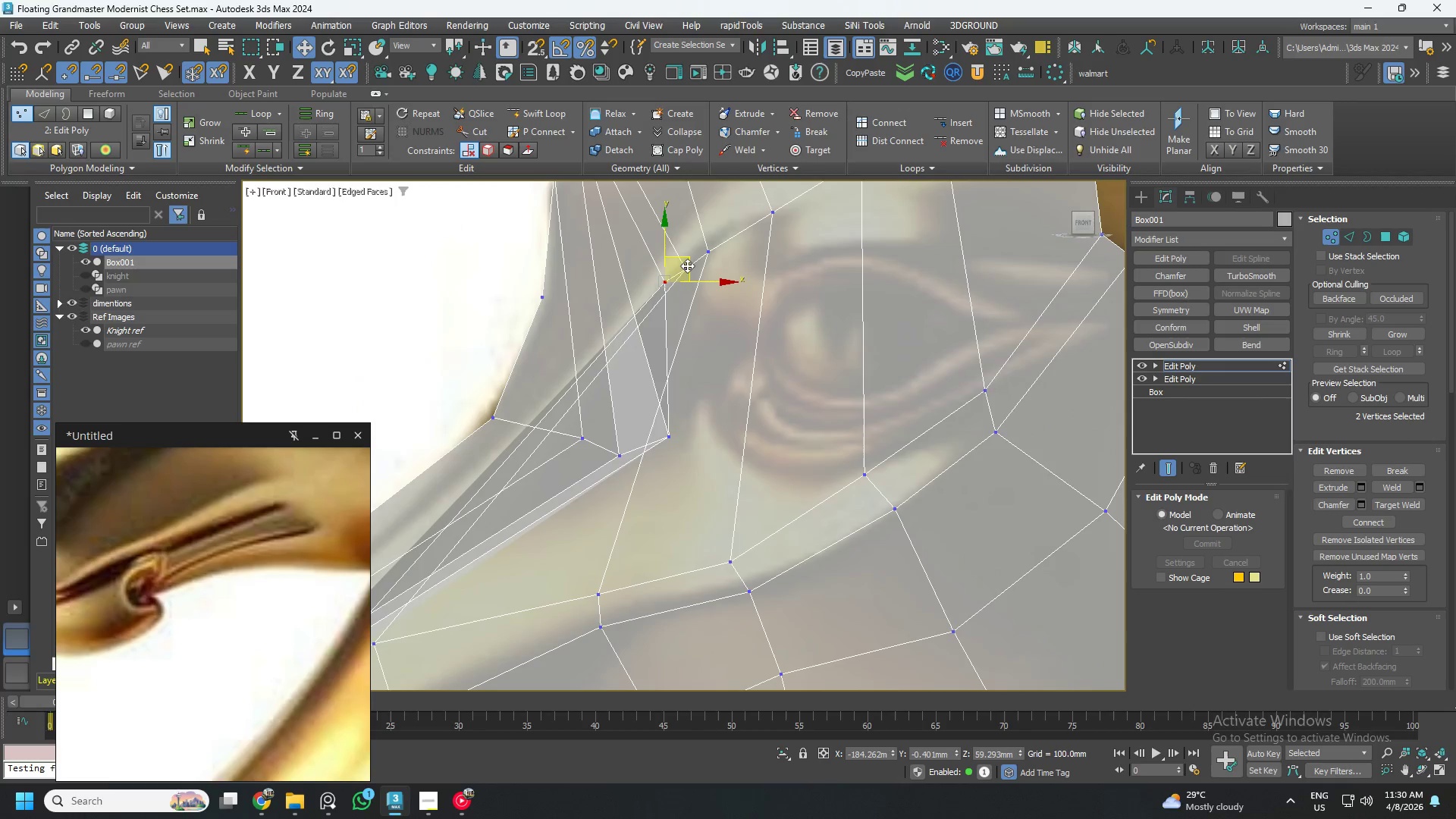 
left_click_drag(start_coordinate=[687, 265], to_coordinate=[749, 410])
 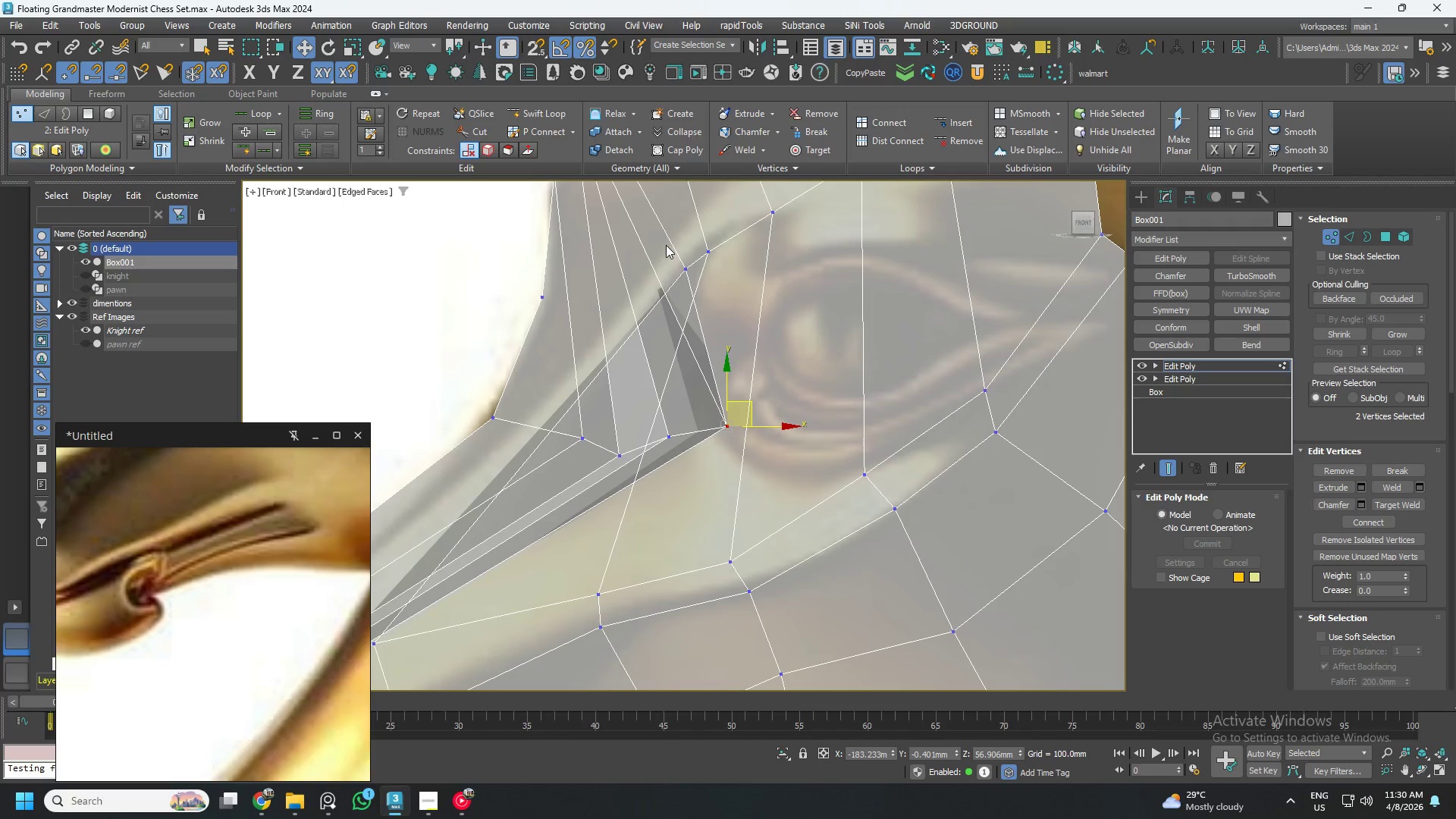 
left_click_drag(start_coordinate=[666, 247], to_coordinate=[697, 285])
 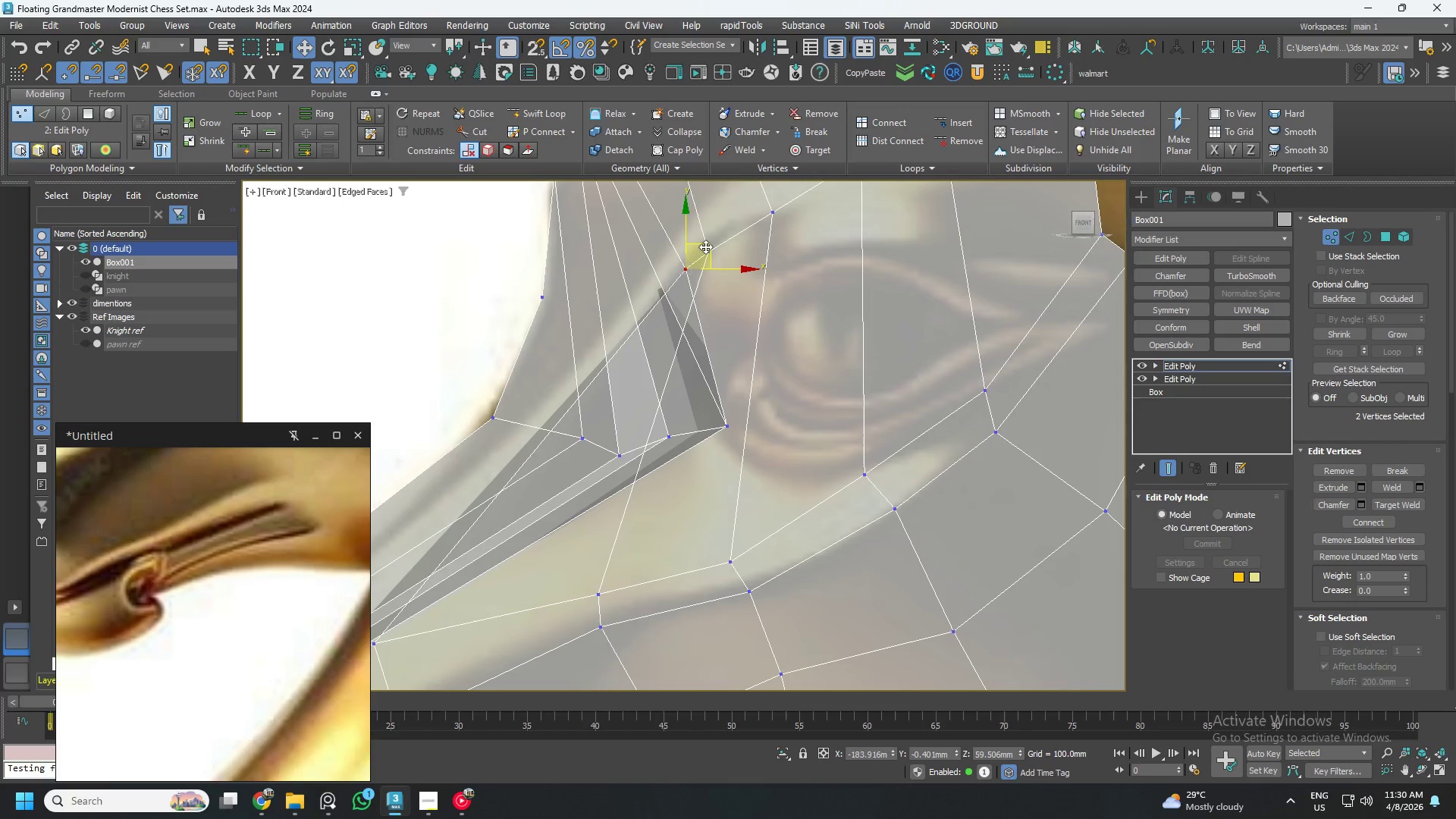 
left_click_drag(start_coordinate=[705, 246], to_coordinate=[745, 334])
 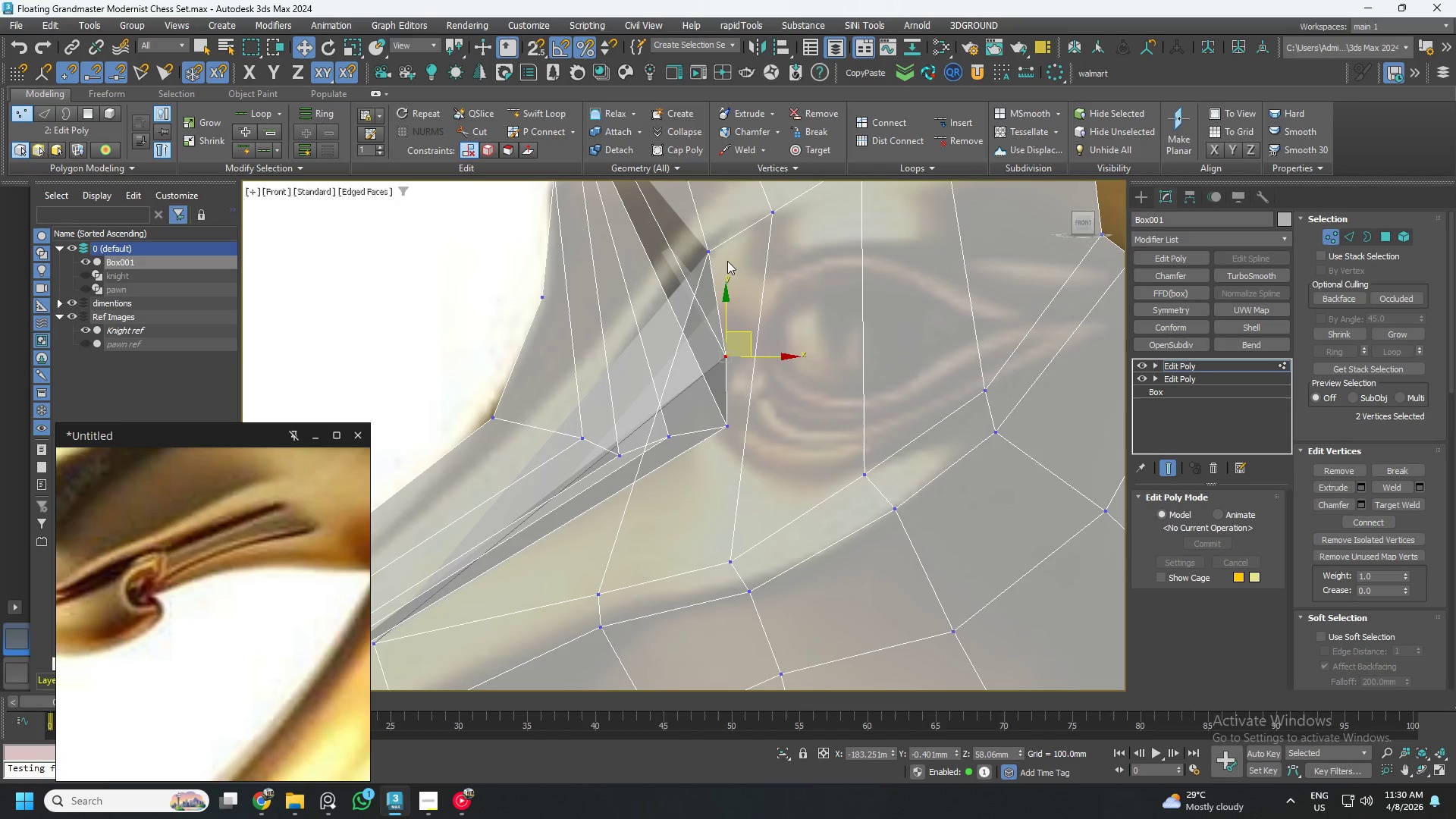 
left_click_drag(start_coordinate=[731, 264], to_coordinate=[677, 224])
 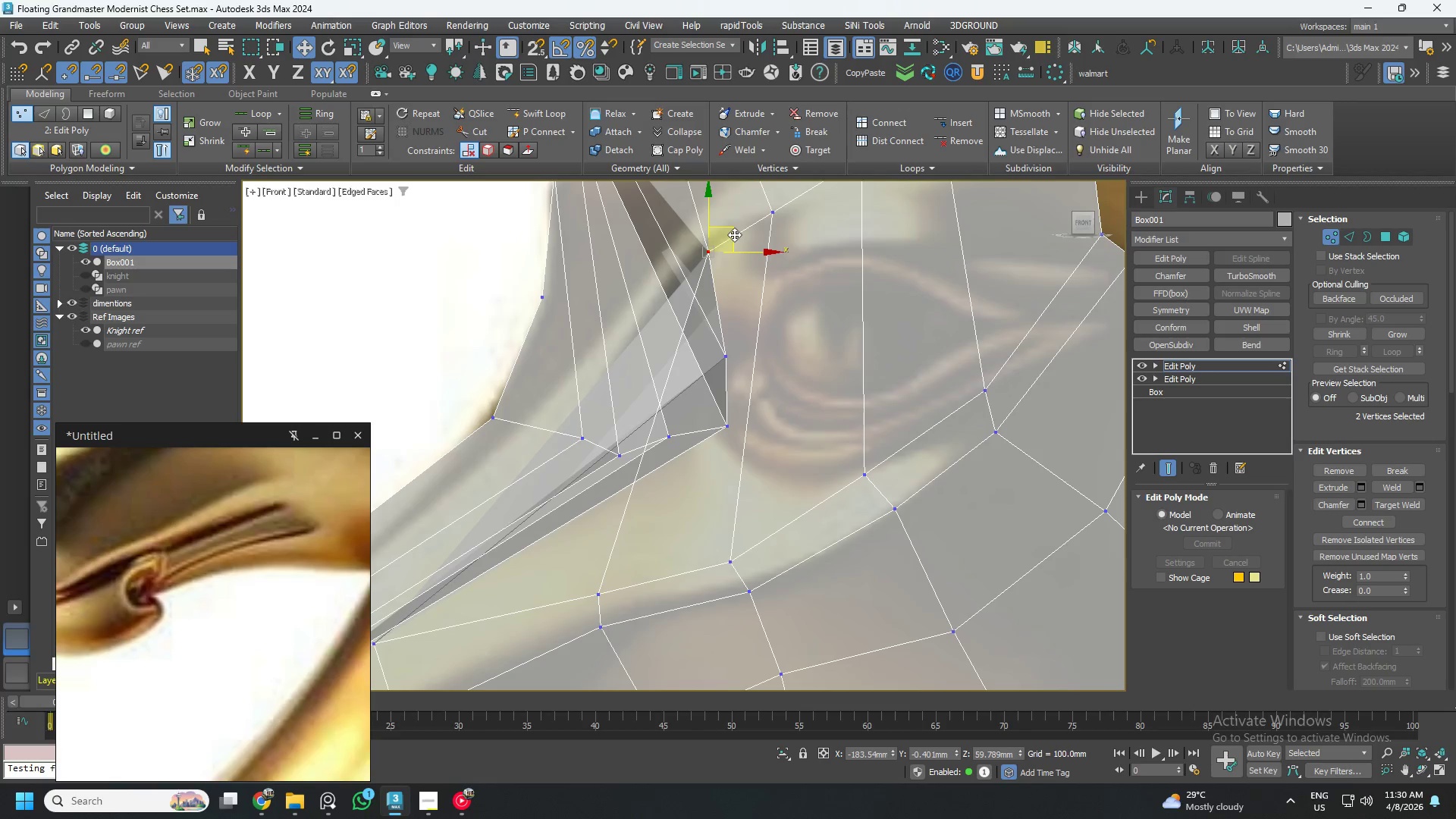 
left_click_drag(start_coordinate=[734, 234], to_coordinate=[789, 307])
 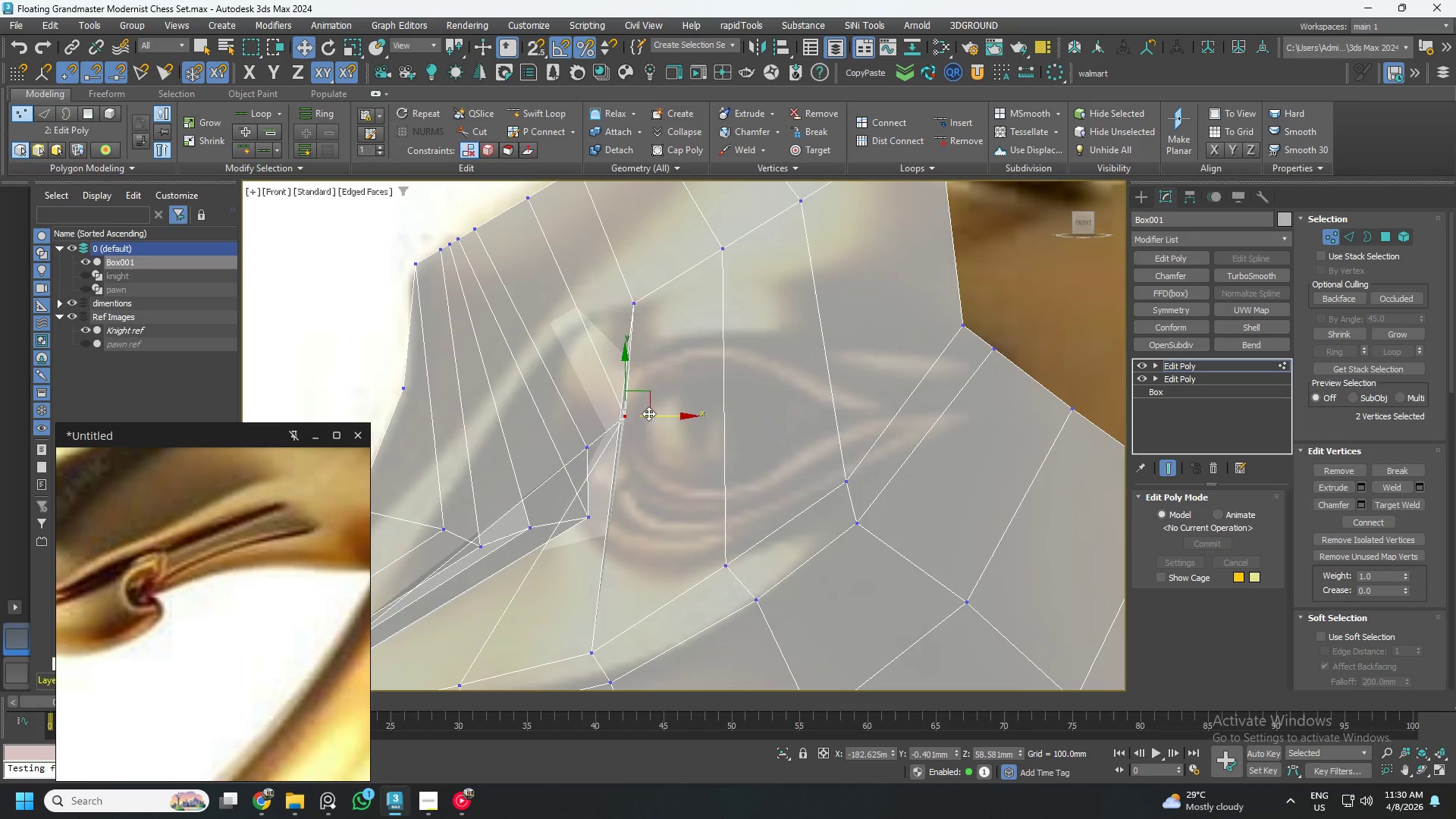 
left_click_drag(start_coordinate=[670, 333], to_coordinate=[599, 274])
 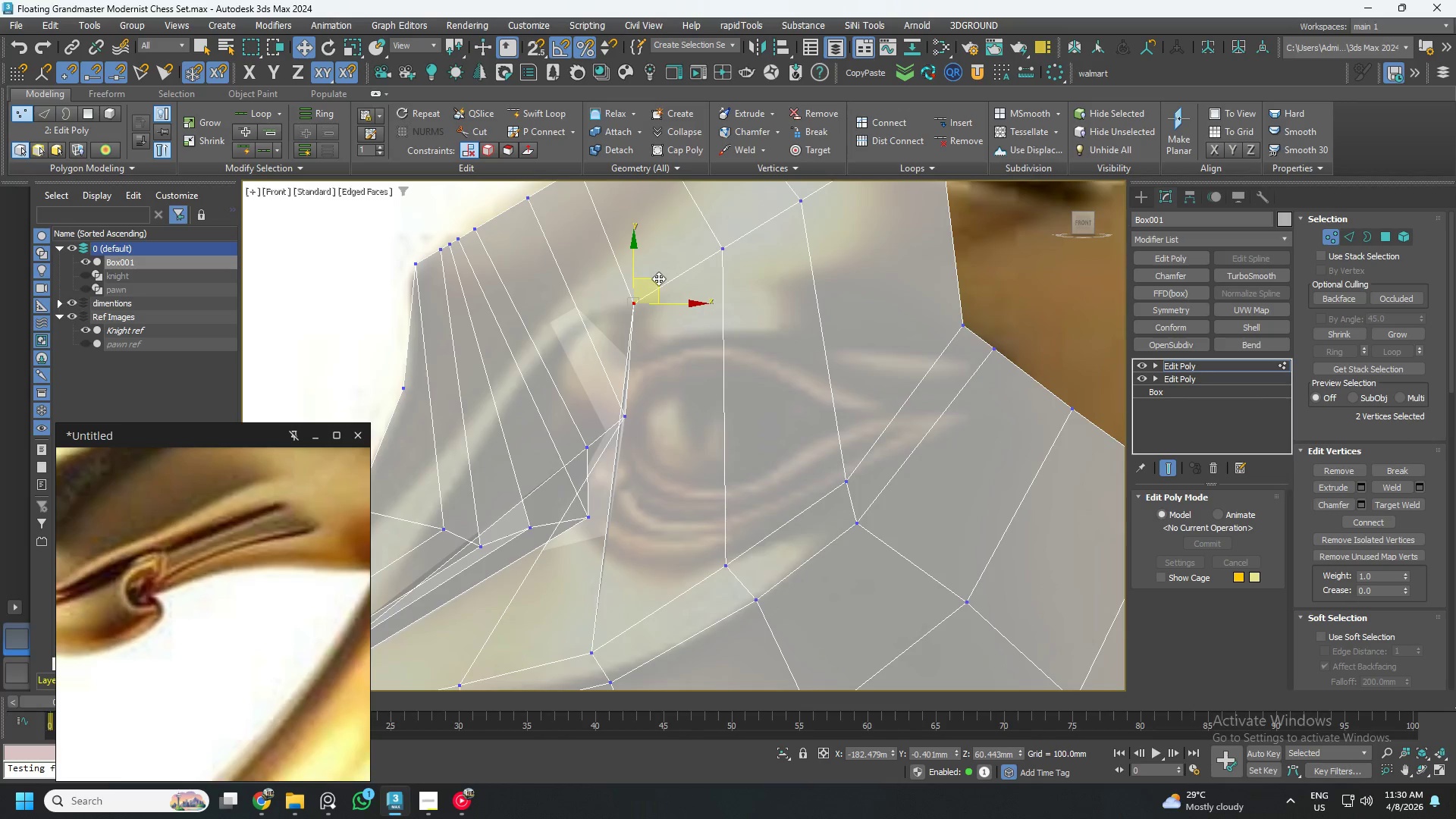 
left_click_drag(start_coordinate=[658, 278], to_coordinate=[714, 369])
 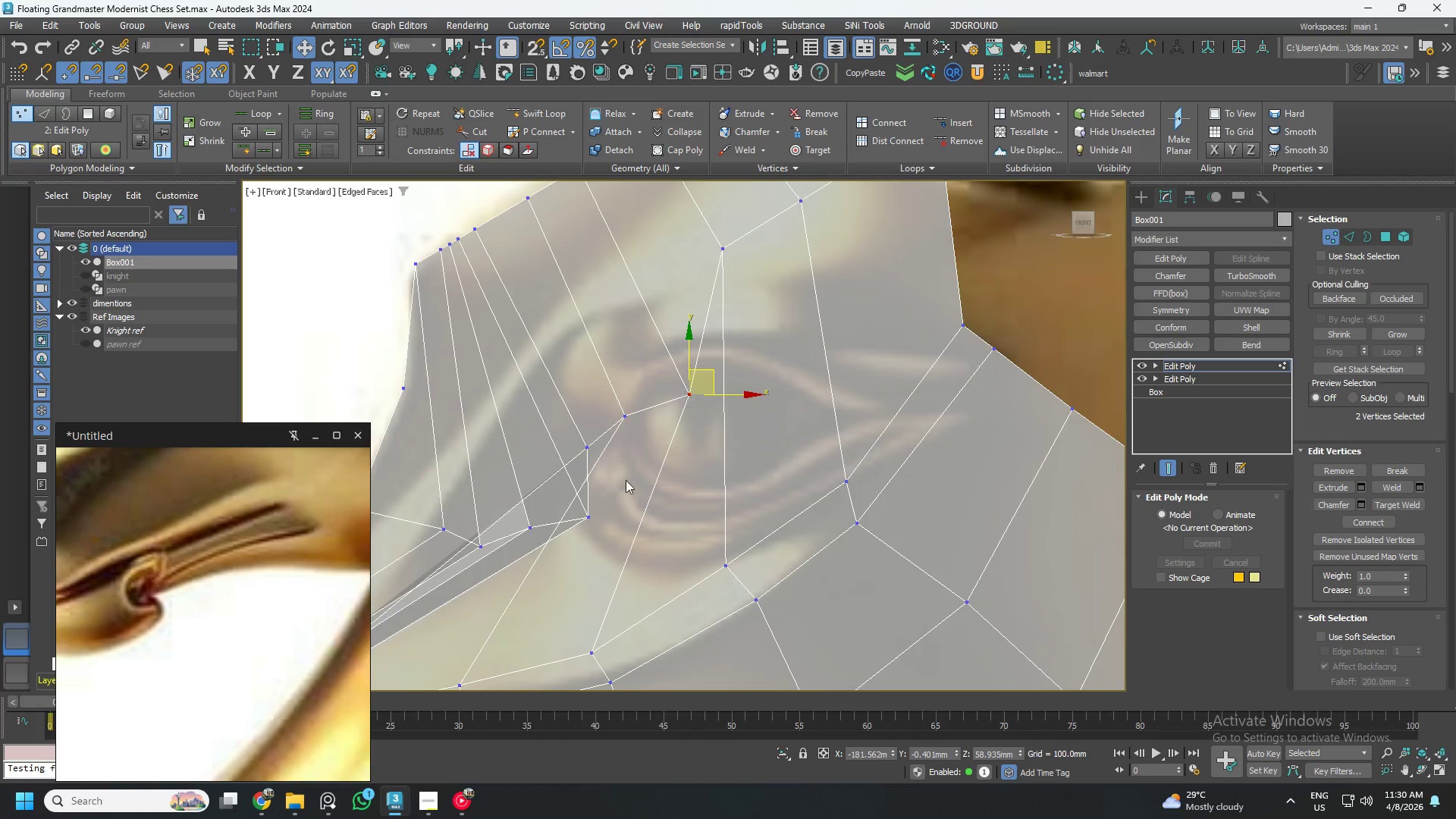 
left_click_drag(start_coordinate=[645, 435], to_coordinate=[599, 391])
 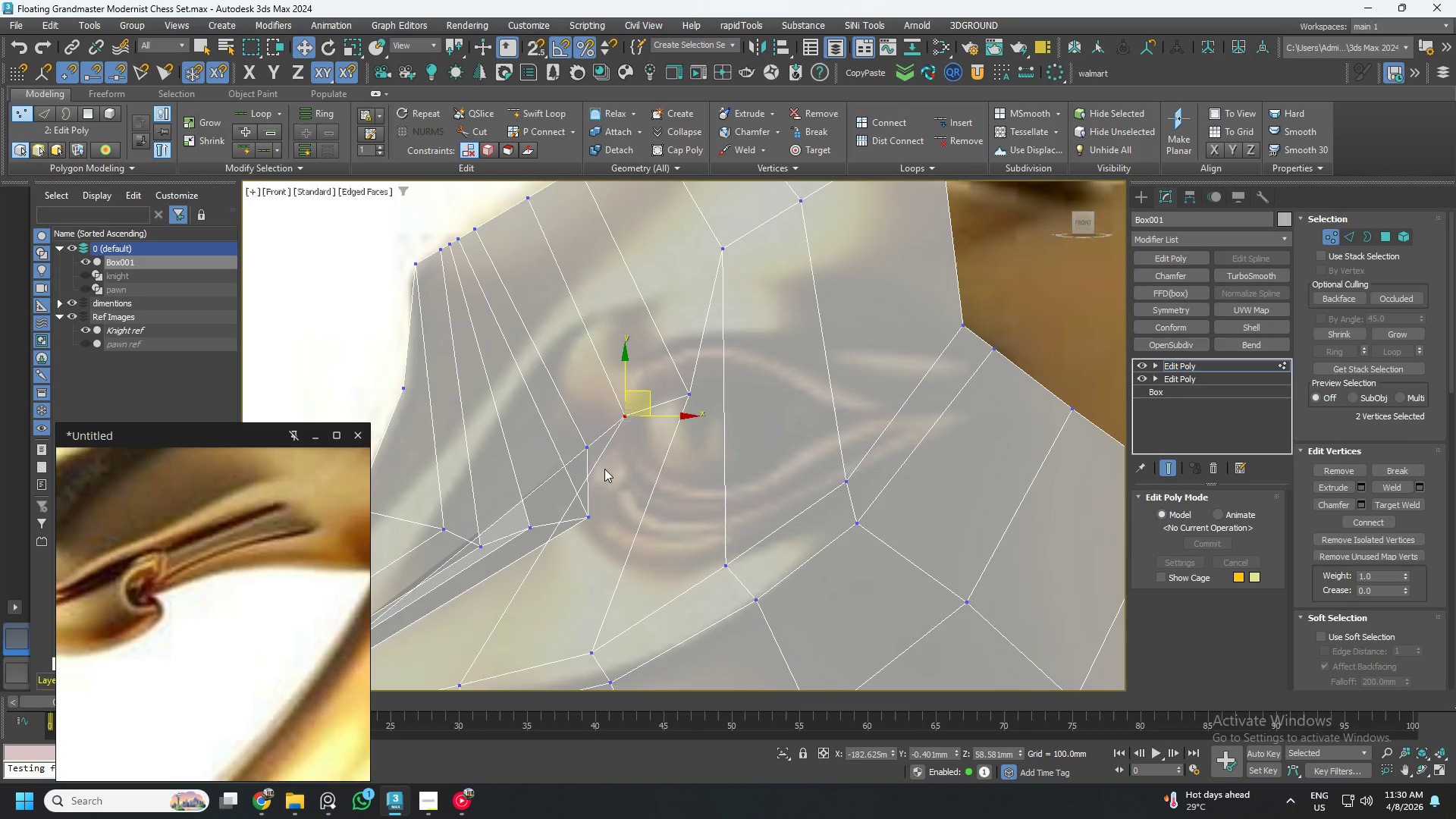 
left_click_drag(start_coordinate=[616, 472], to_coordinate=[561, 418])
 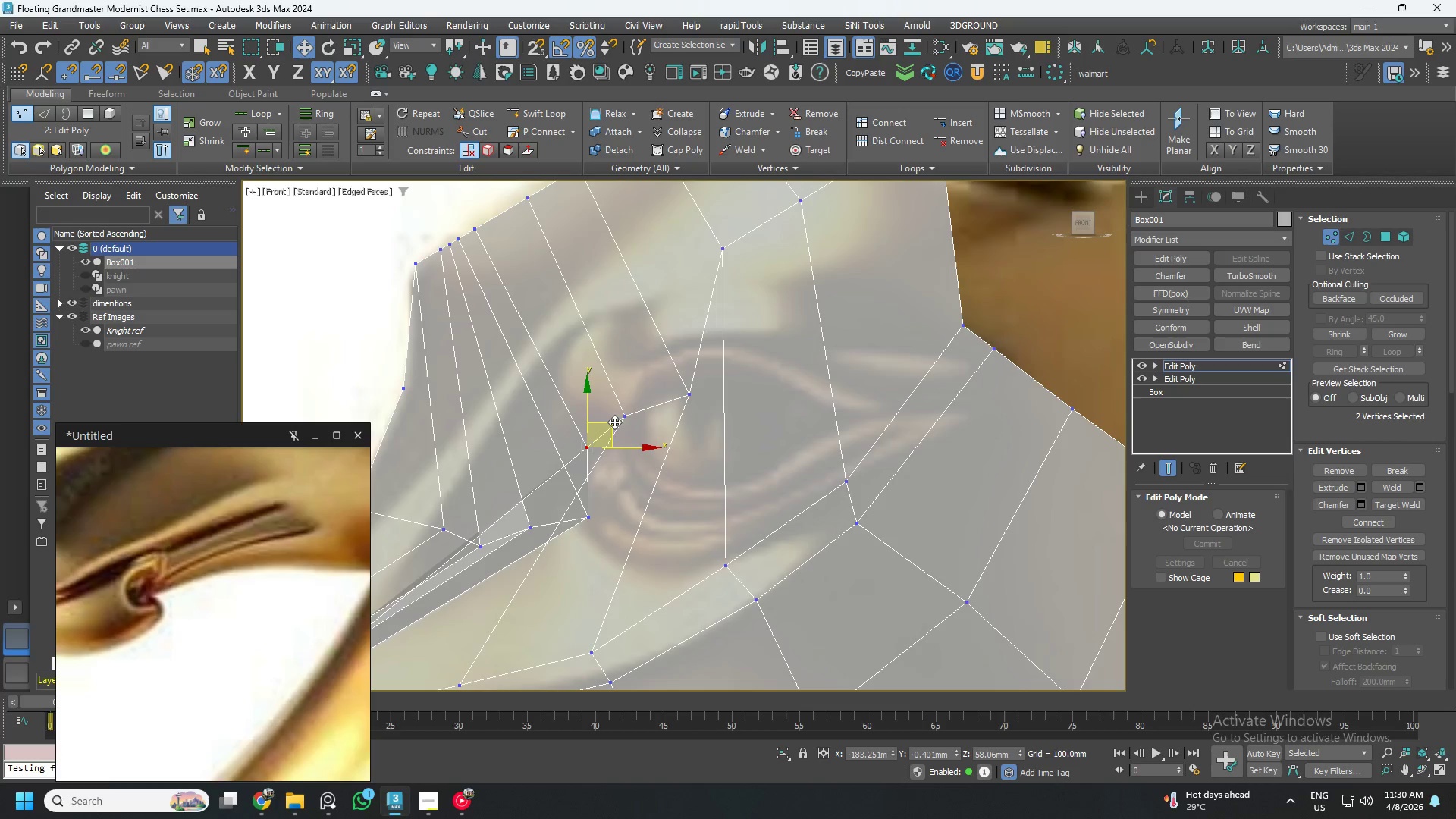 
left_click_drag(start_coordinate=[614, 422], to_coordinate=[645, 531])
 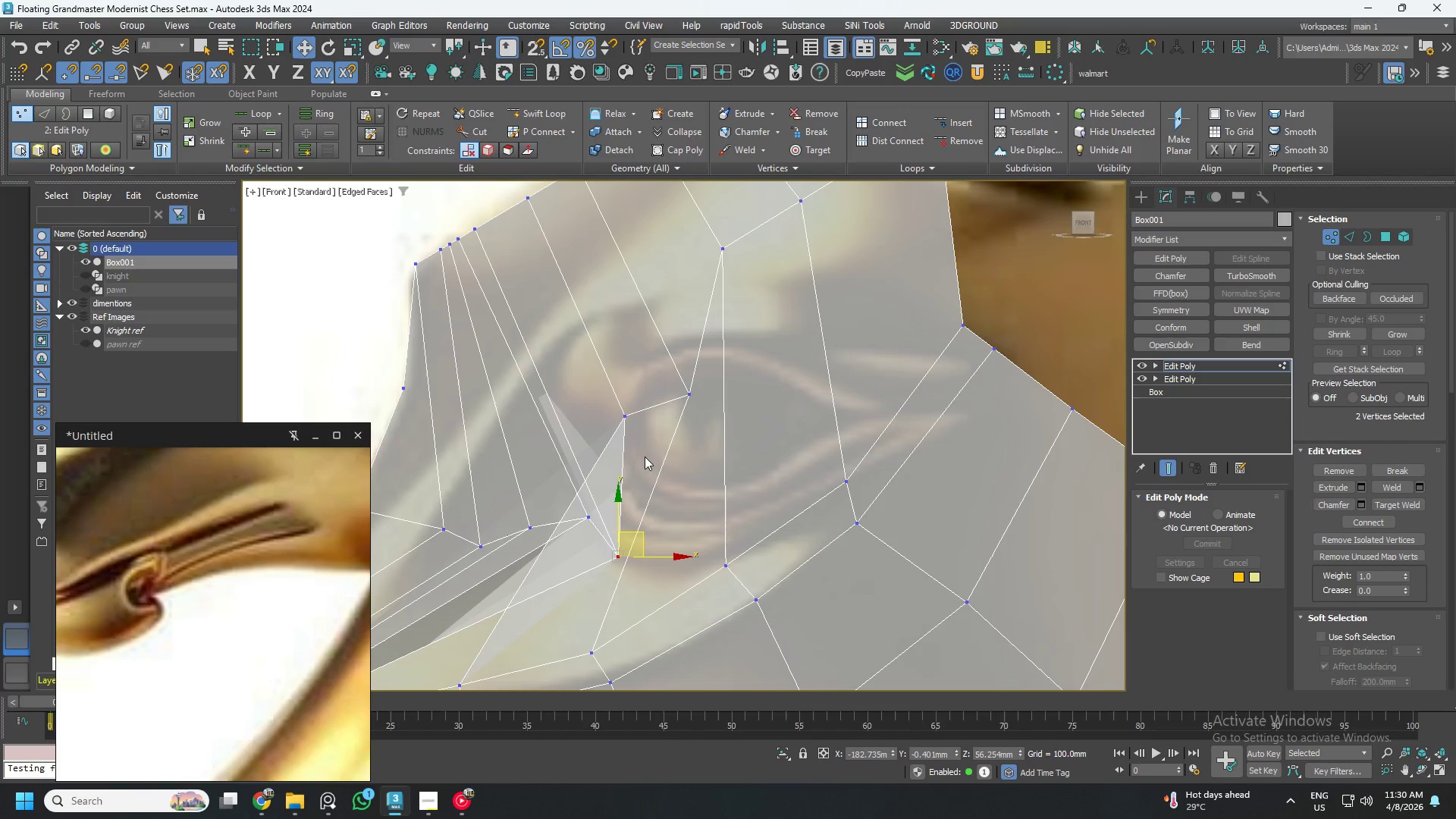 
left_click_drag(start_coordinate=[644, 456], to_coordinate=[607, 389])
 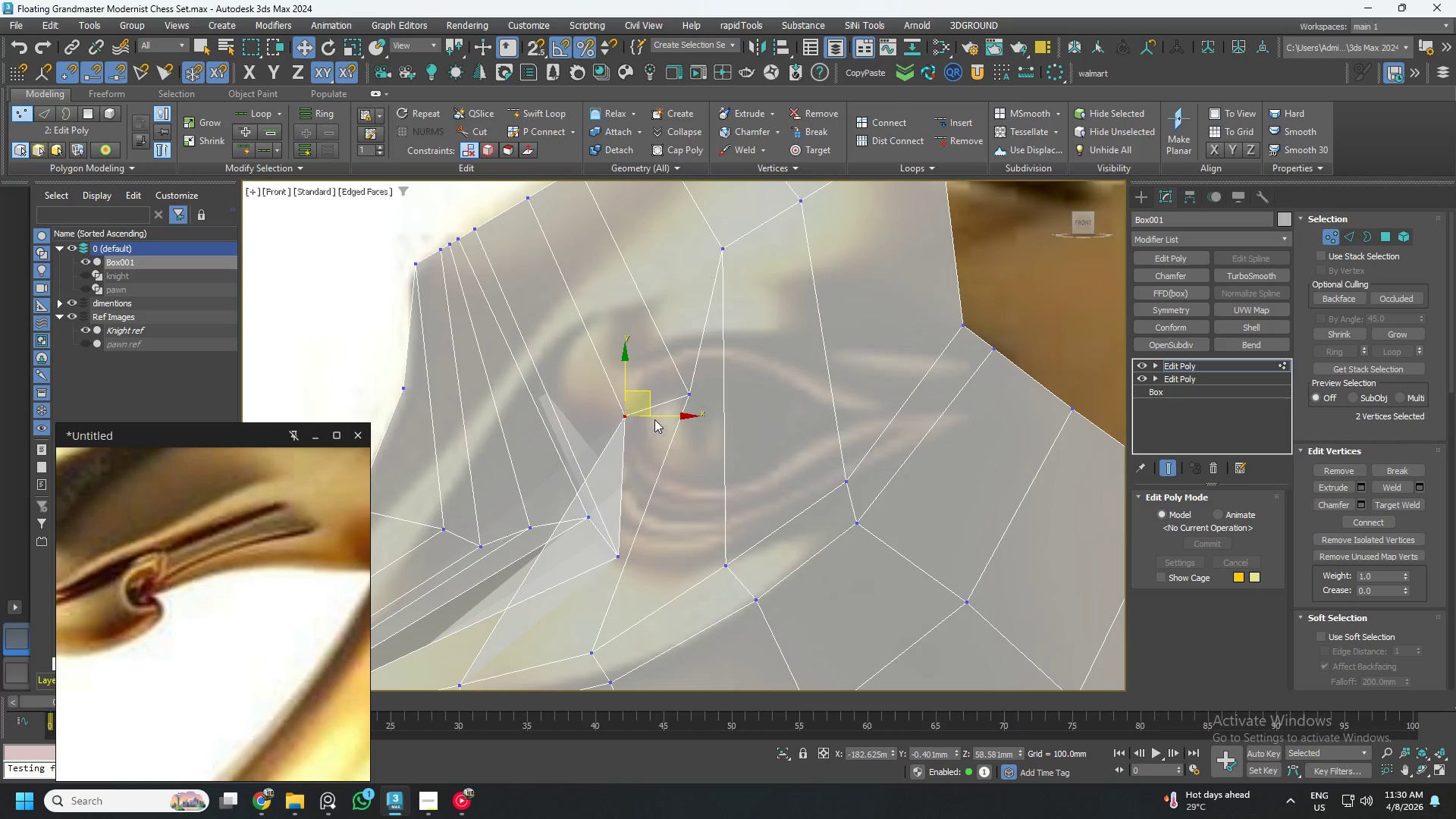 
left_click_drag(start_coordinate=[647, 395], to_coordinate=[696, 545])
 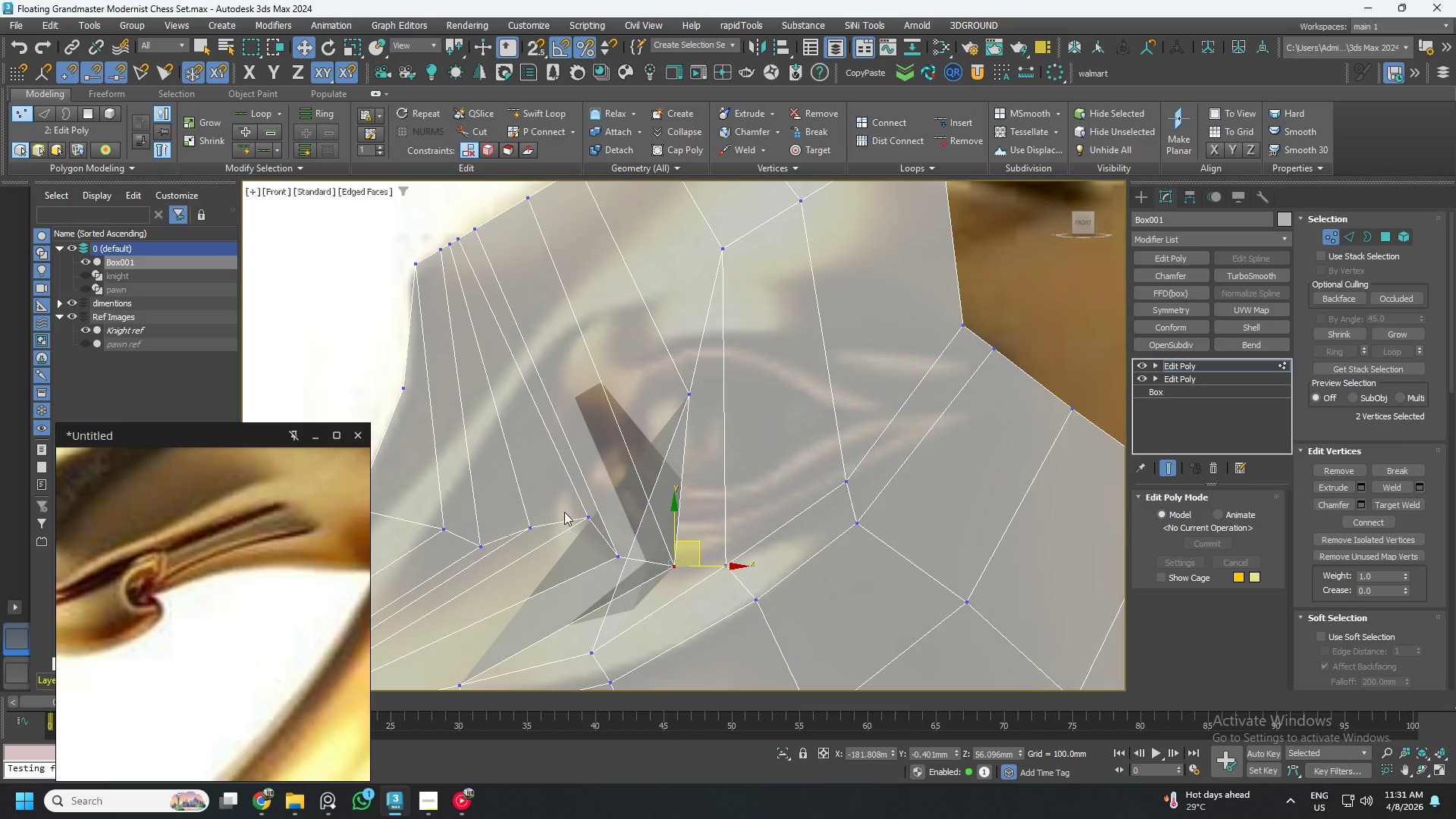 
left_click_drag(start_coordinate=[561, 497], to_coordinate=[597, 532])
 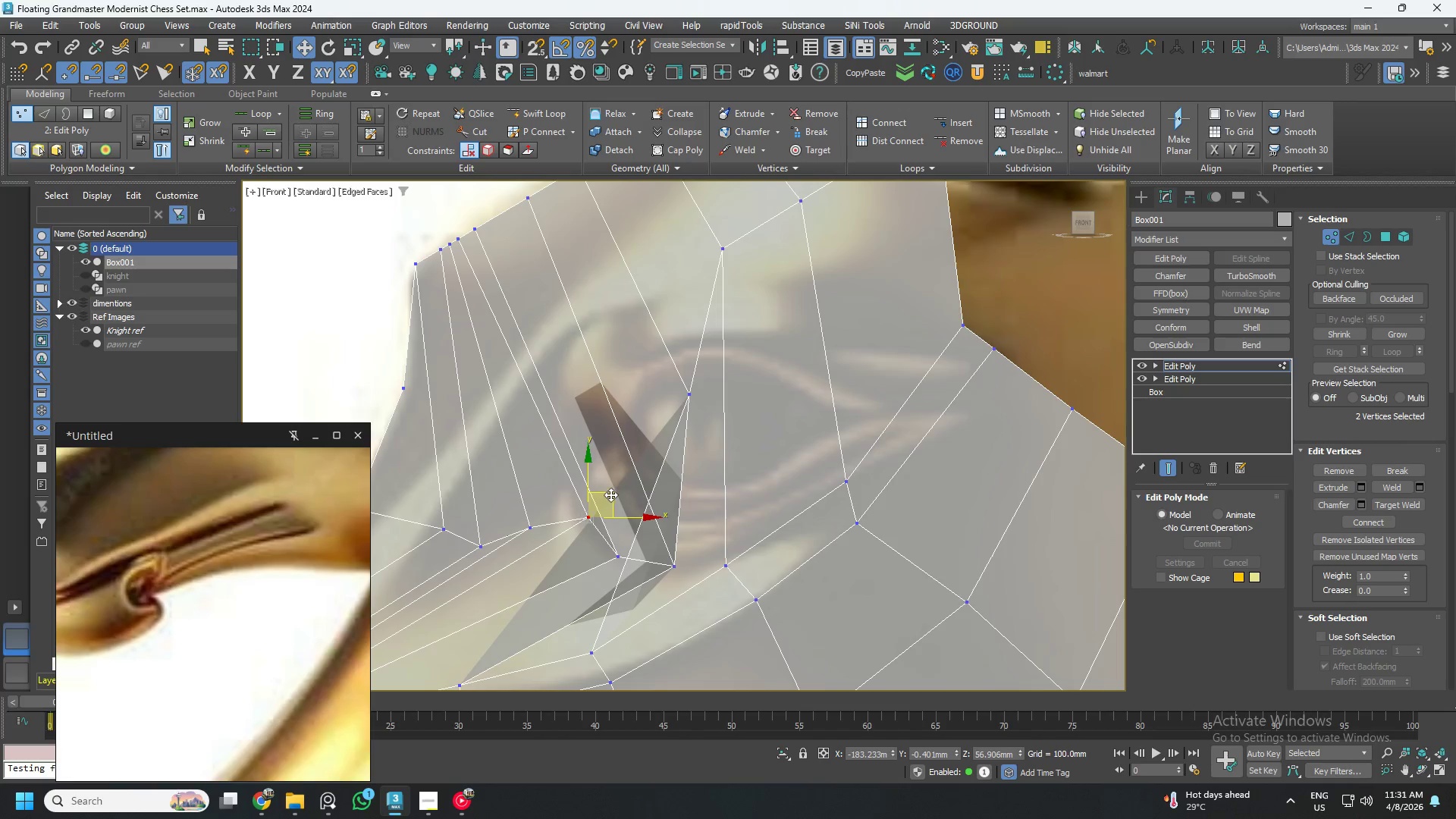 
left_click_drag(start_coordinate=[612, 494], to_coordinate=[586, 498])
 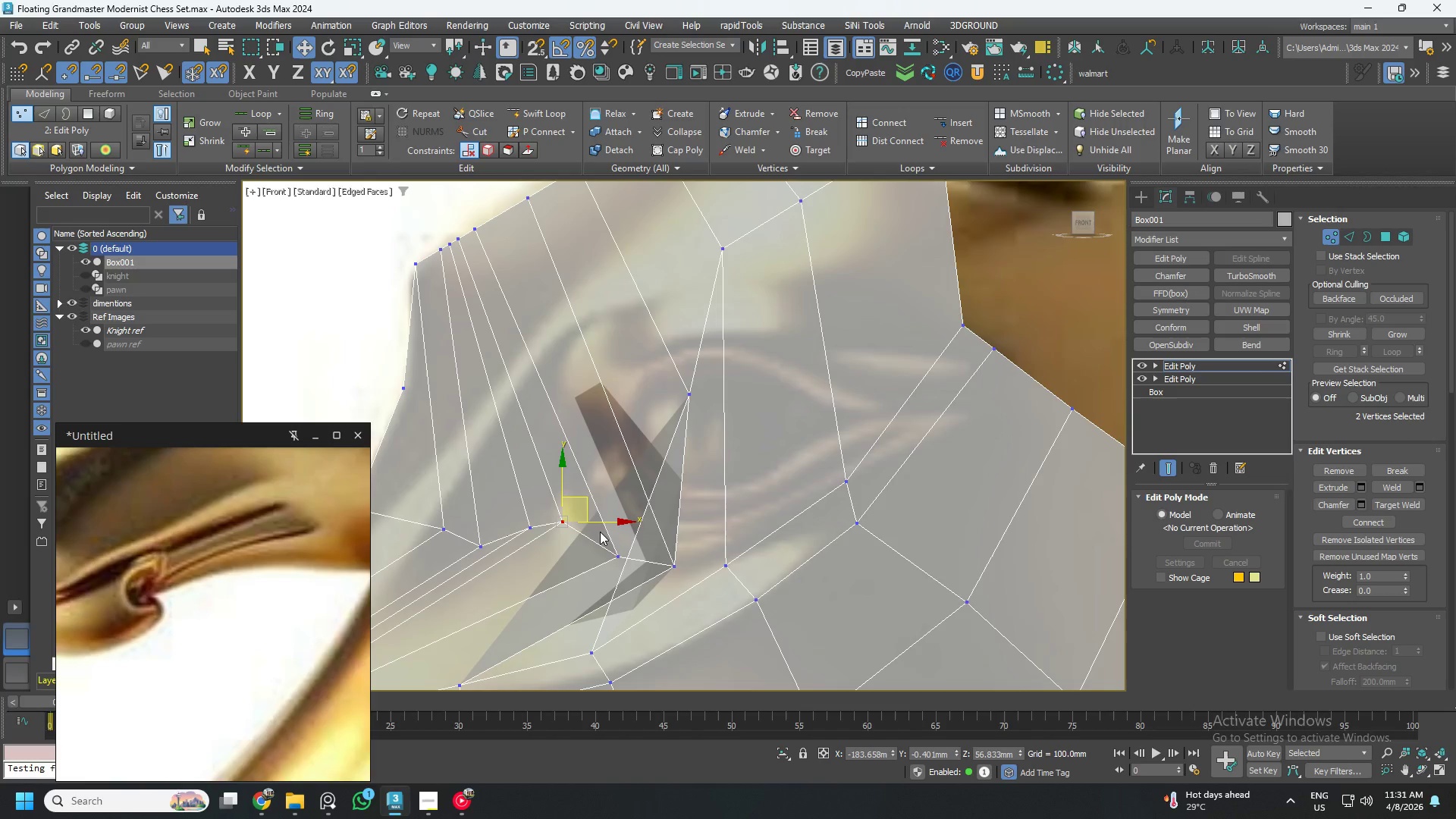 
left_click_drag(start_coordinate=[600, 532], to_coordinate=[633, 566])
 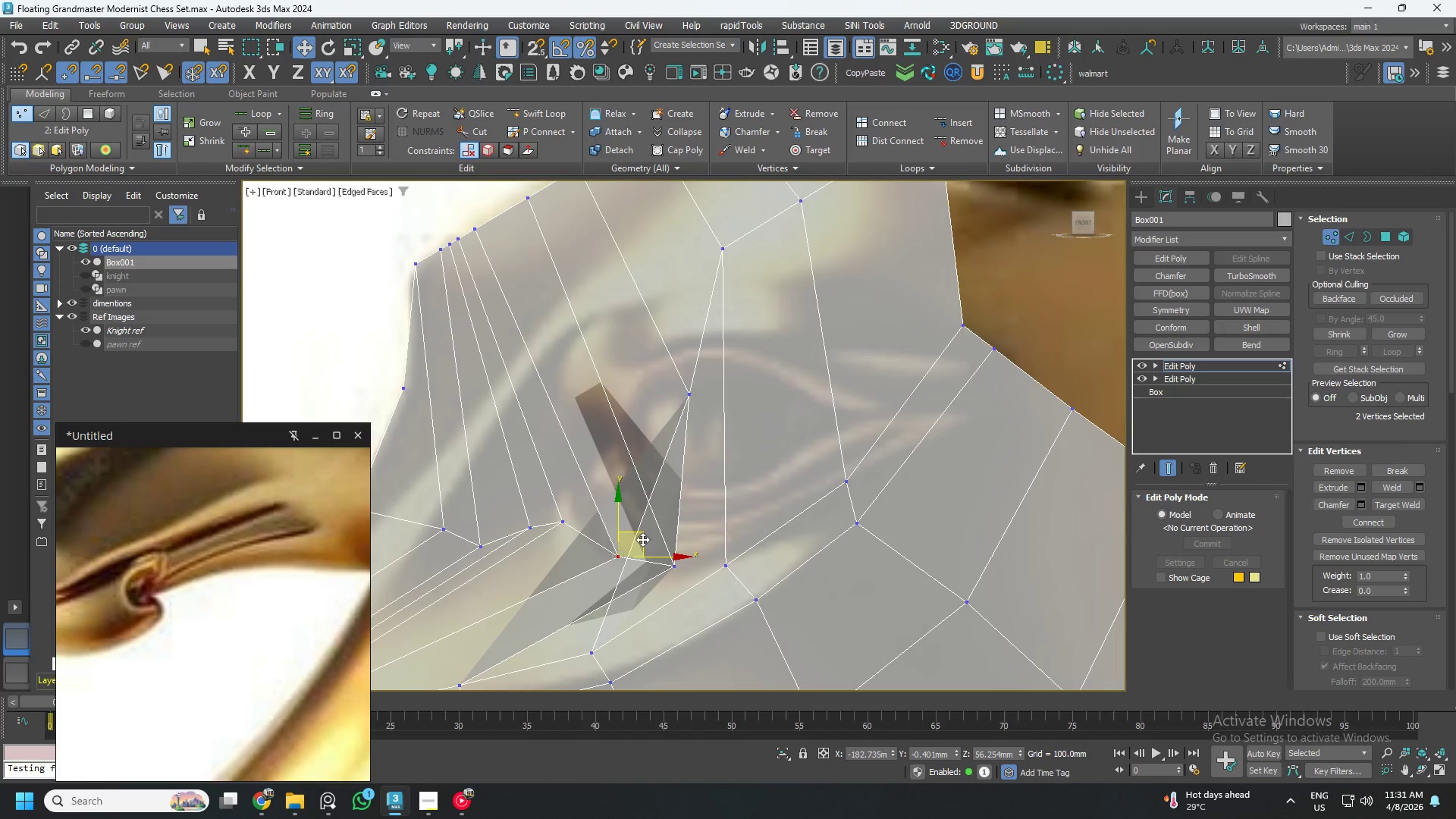 
left_click_drag(start_coordinate=[637, 536], to_coordinate=[601, 517])
 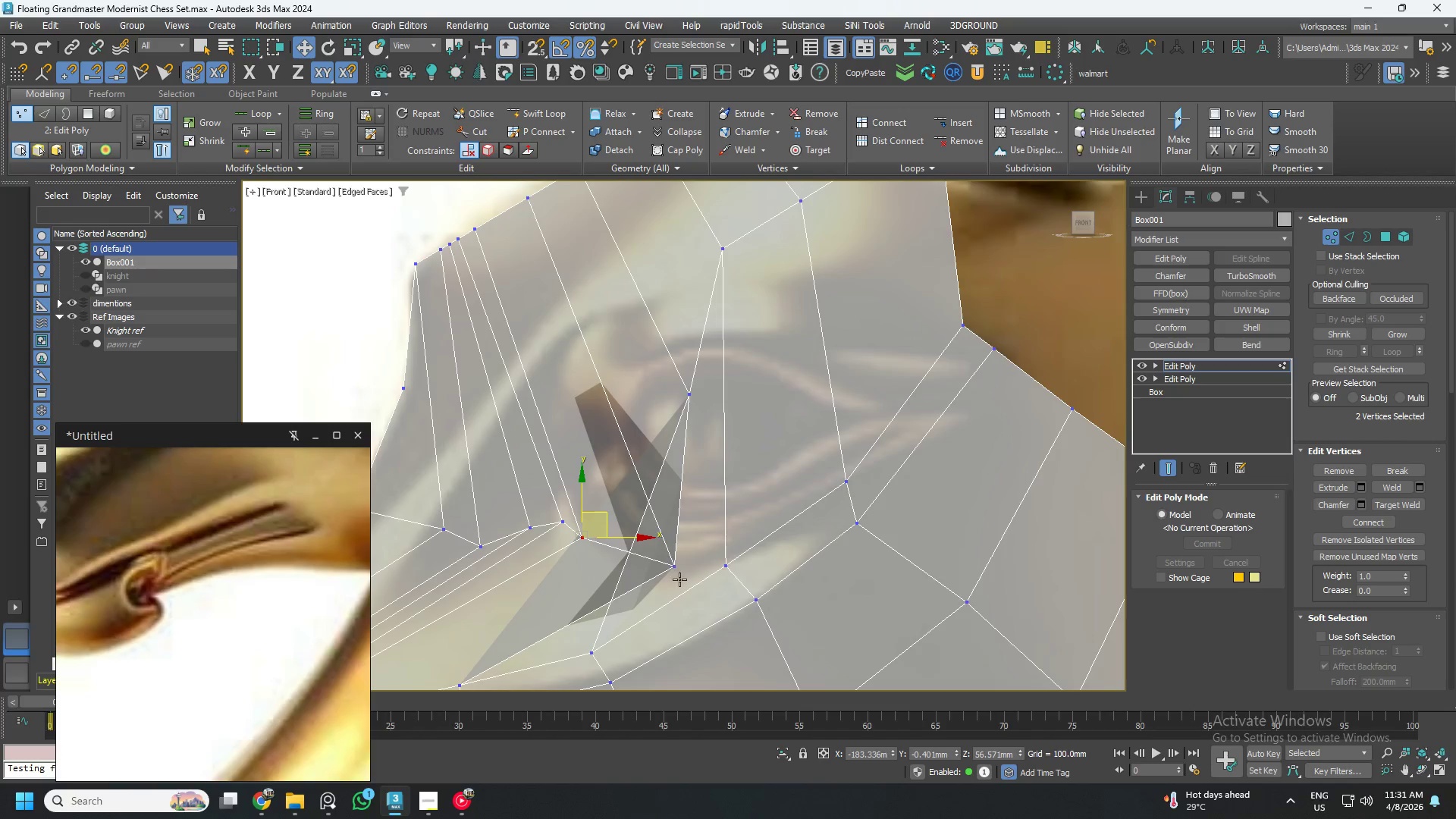 
left_click_drag(start_coordinate=[679, 579], to_coordinate=[673, 578])
 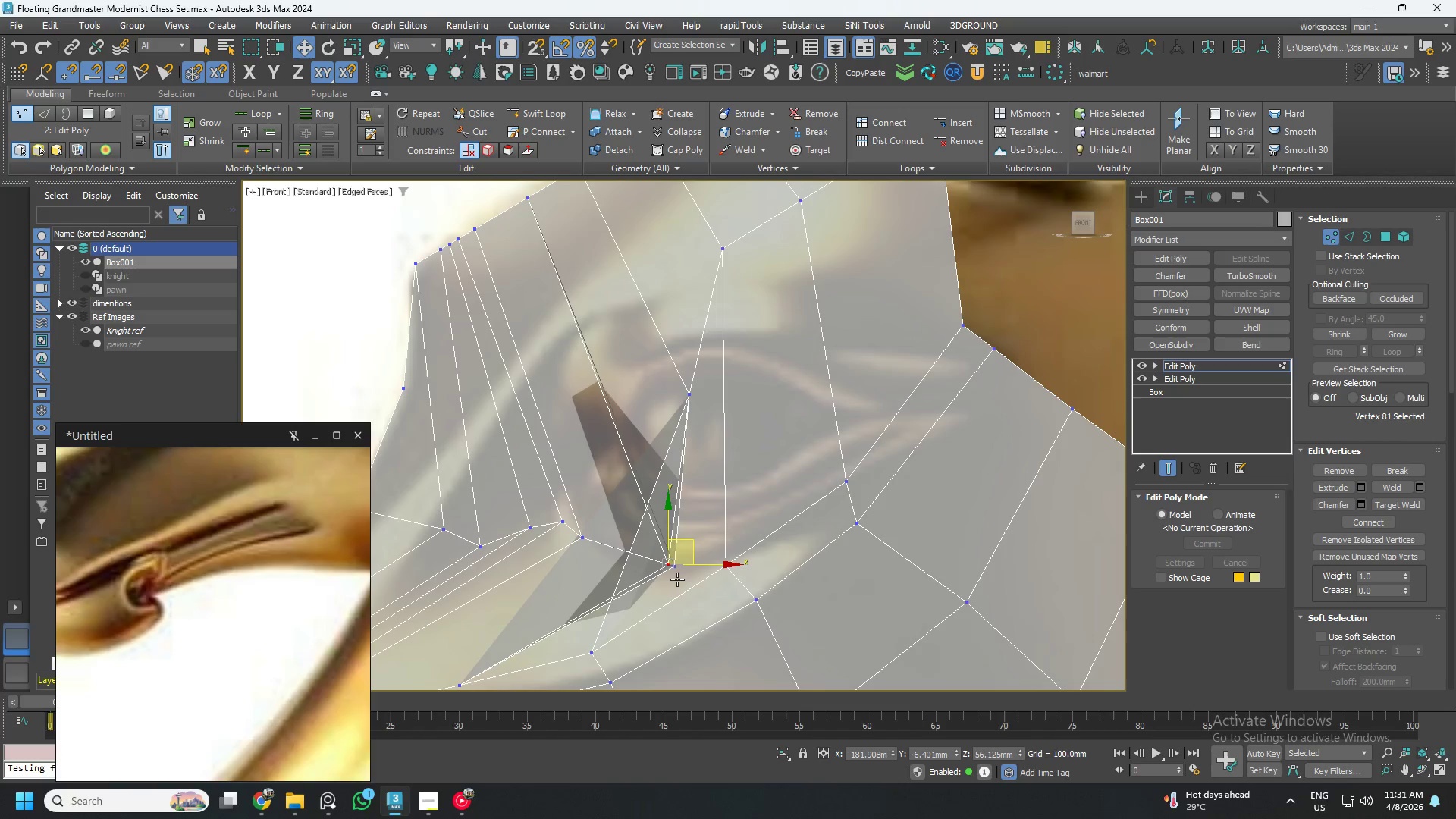 
key(Control+ControlLeft)
 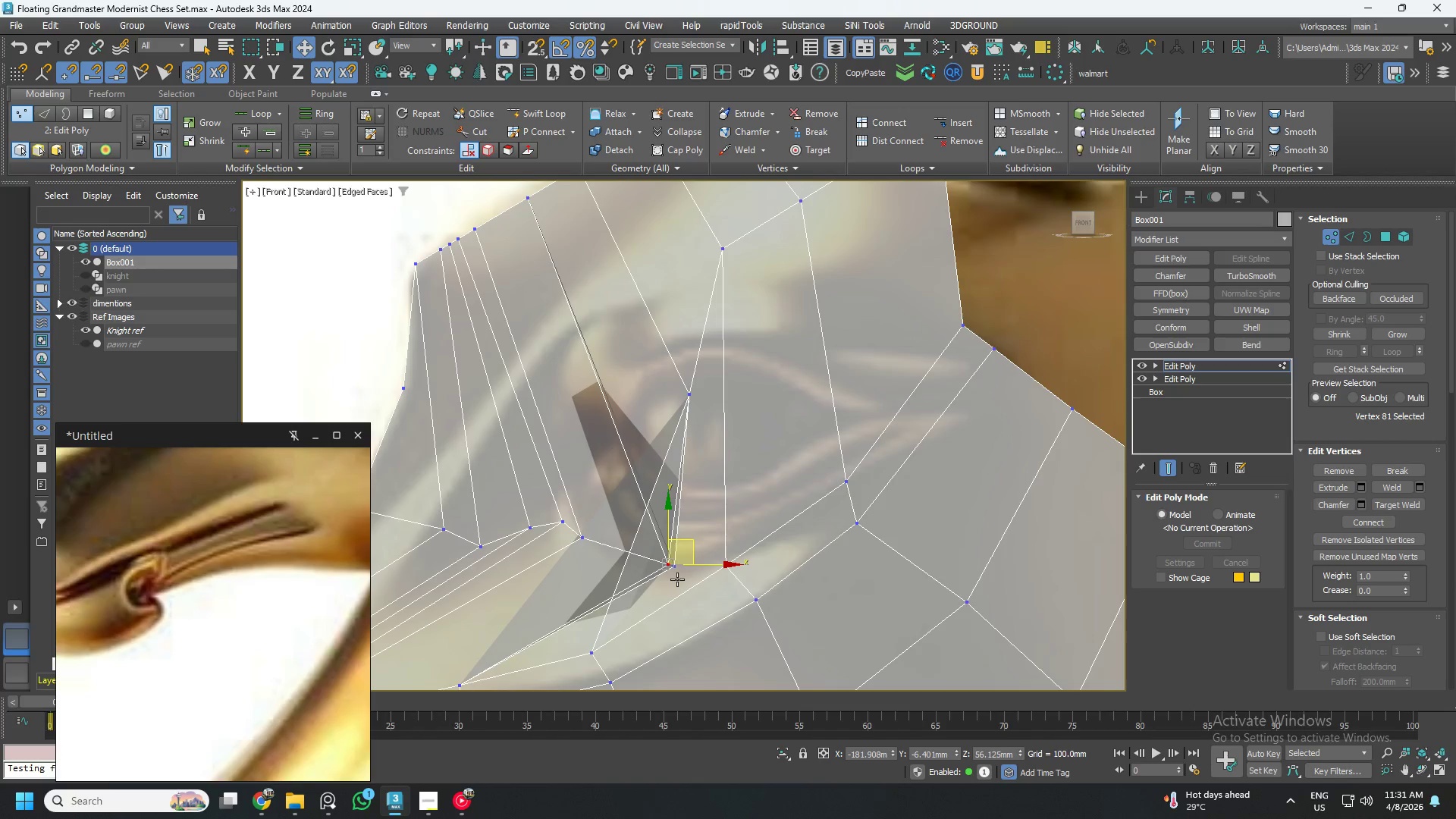 
key(Control+Z)
 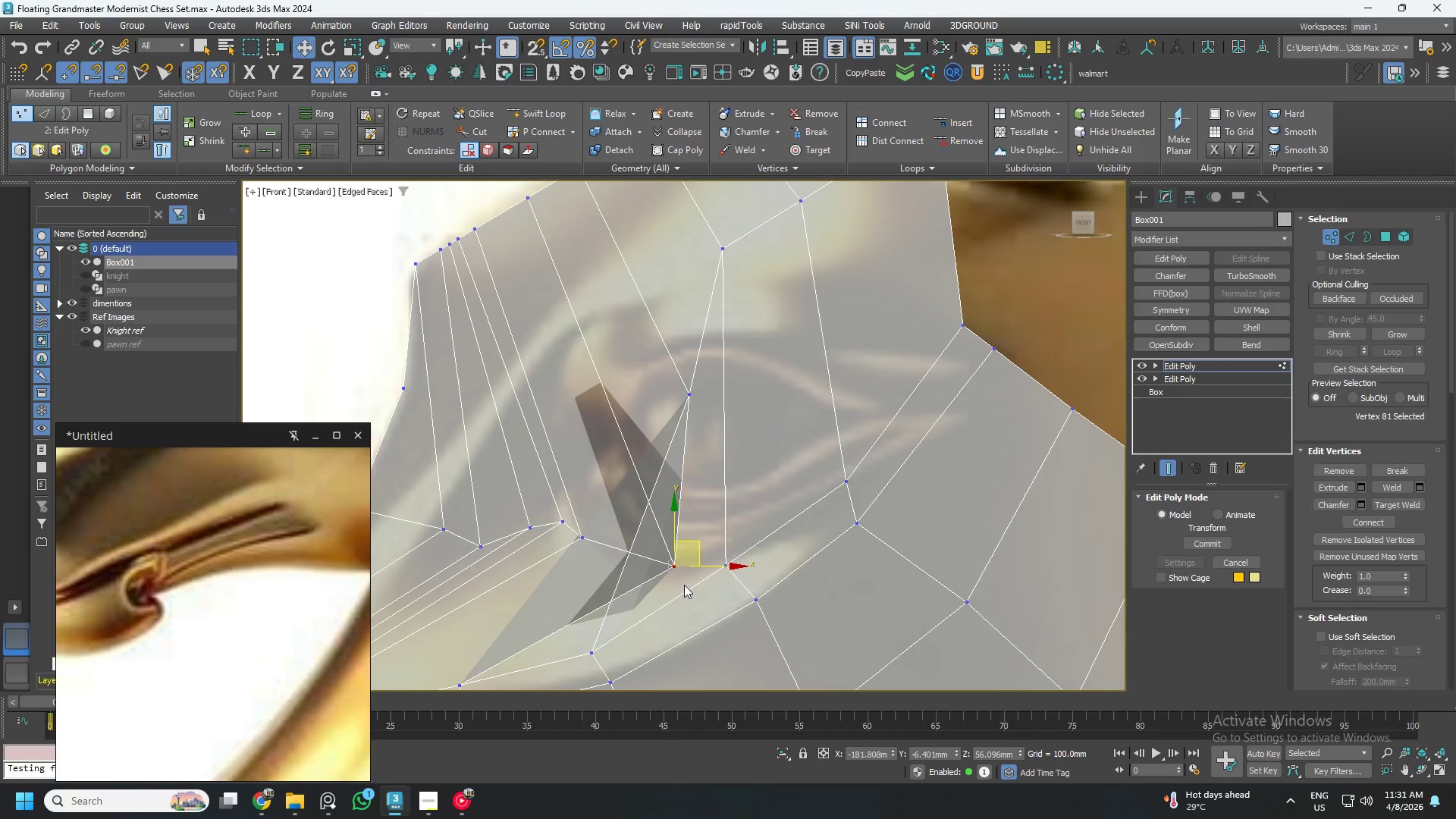 
left_click_drag(start_coordinate=[685, 585], to_coordinate=[650, 532])
 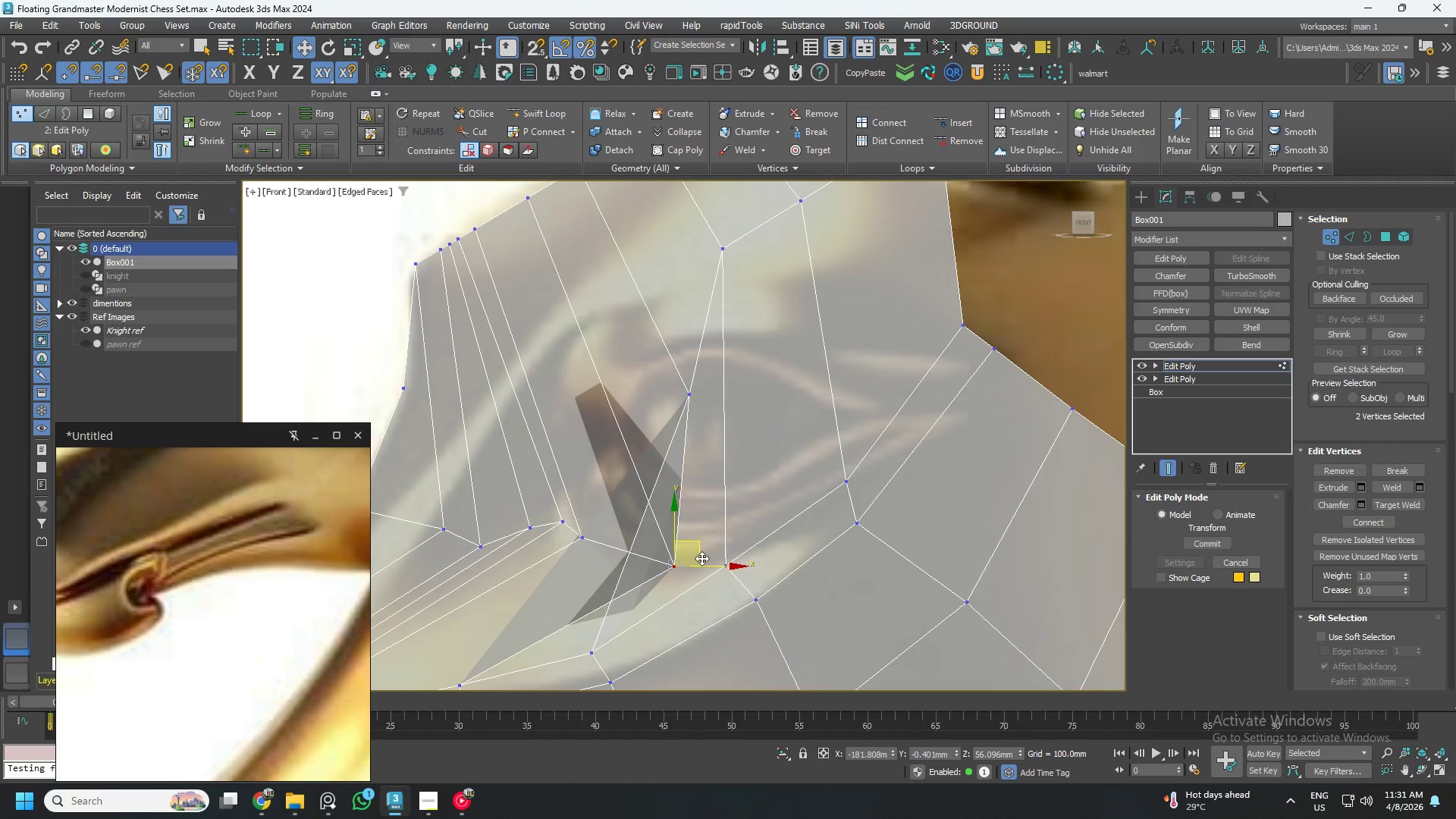 
left_click_drag(start_coordinate=[701, 558], to_coordinate=[625, 535])
 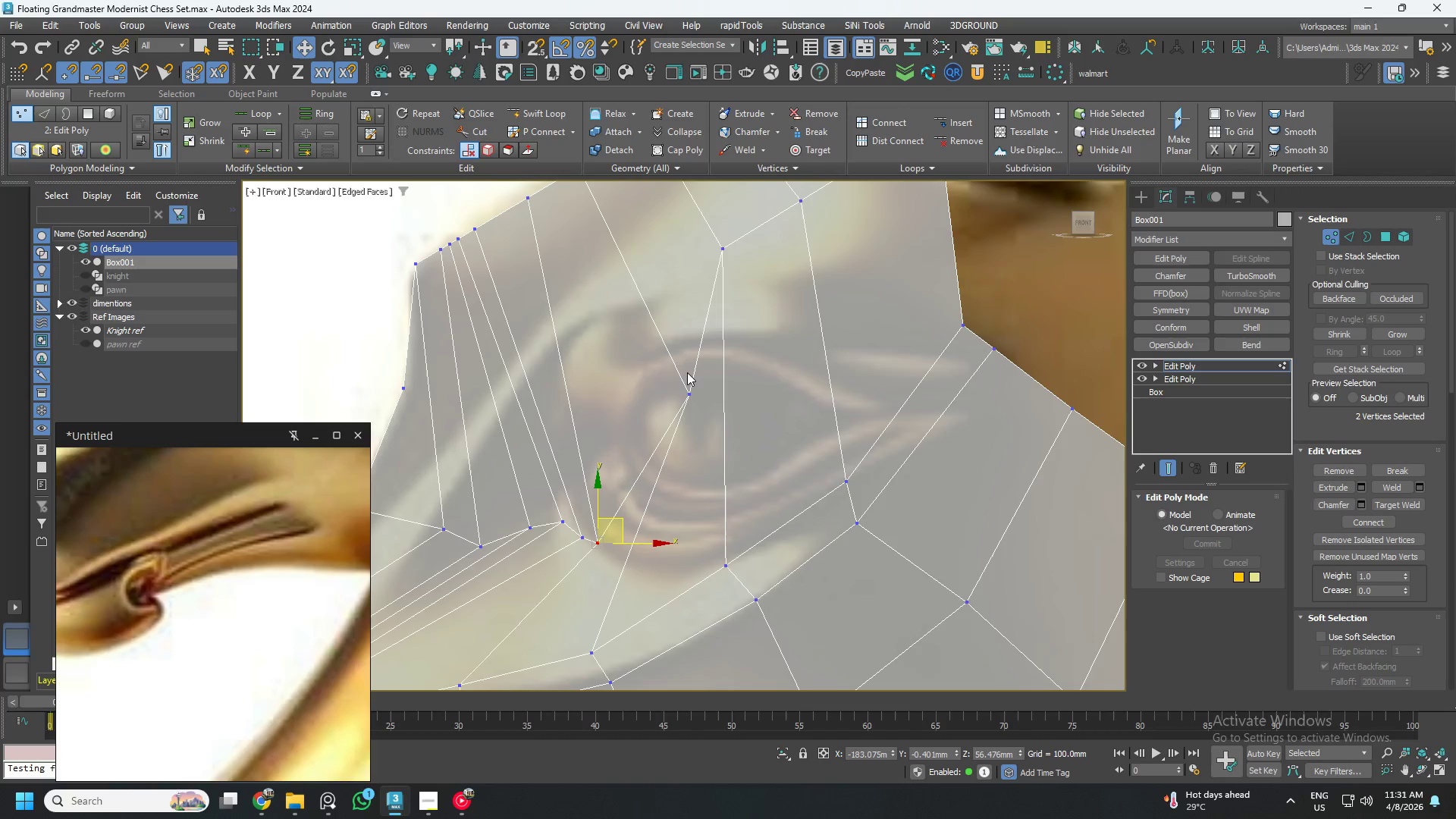 
scroll: coordinate [678, 475], scroll_direction: down, amount: 3.0
 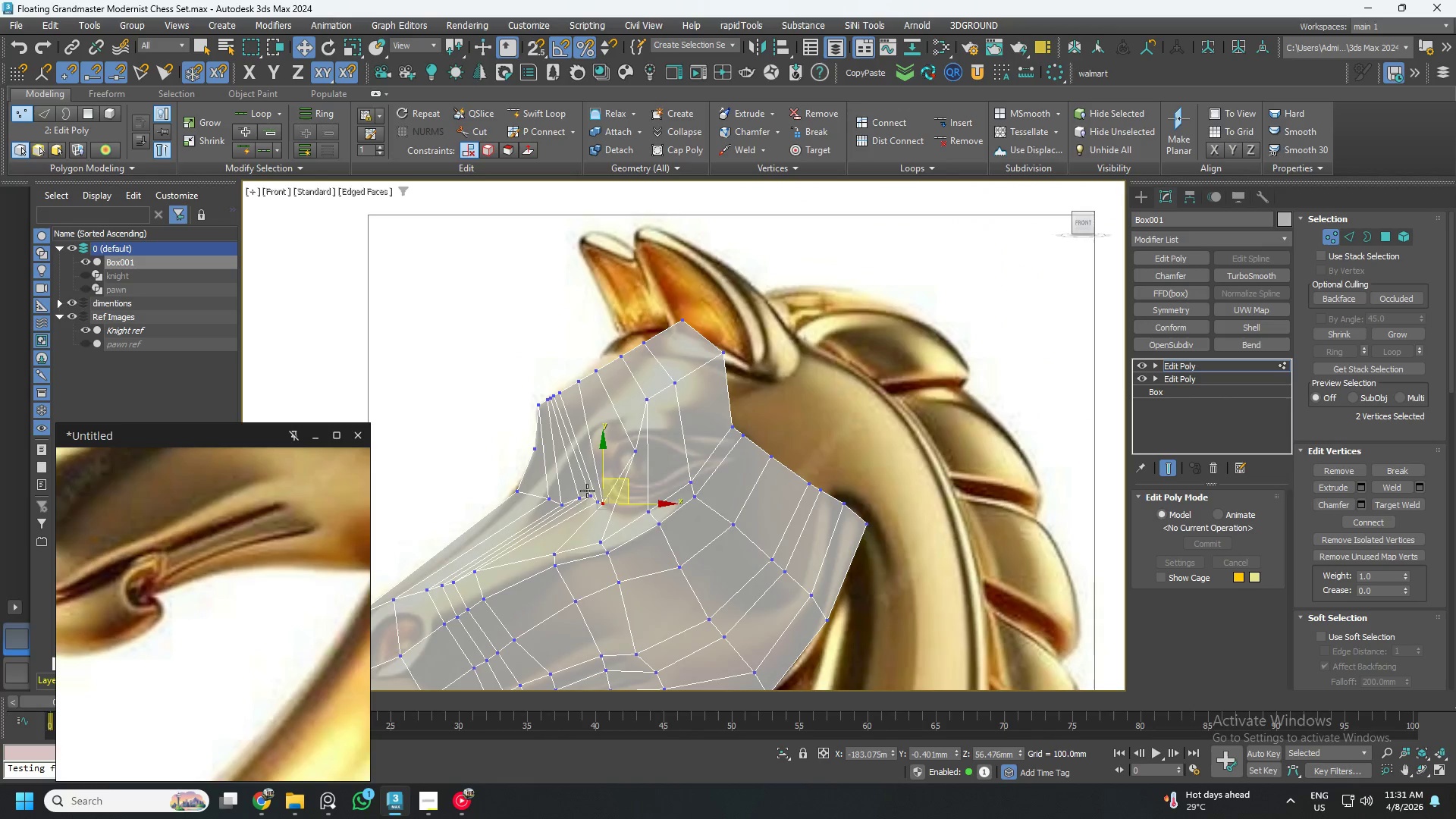 
scroll: coordinate [583, 491], scroll_direction: up, amount: 2.0
 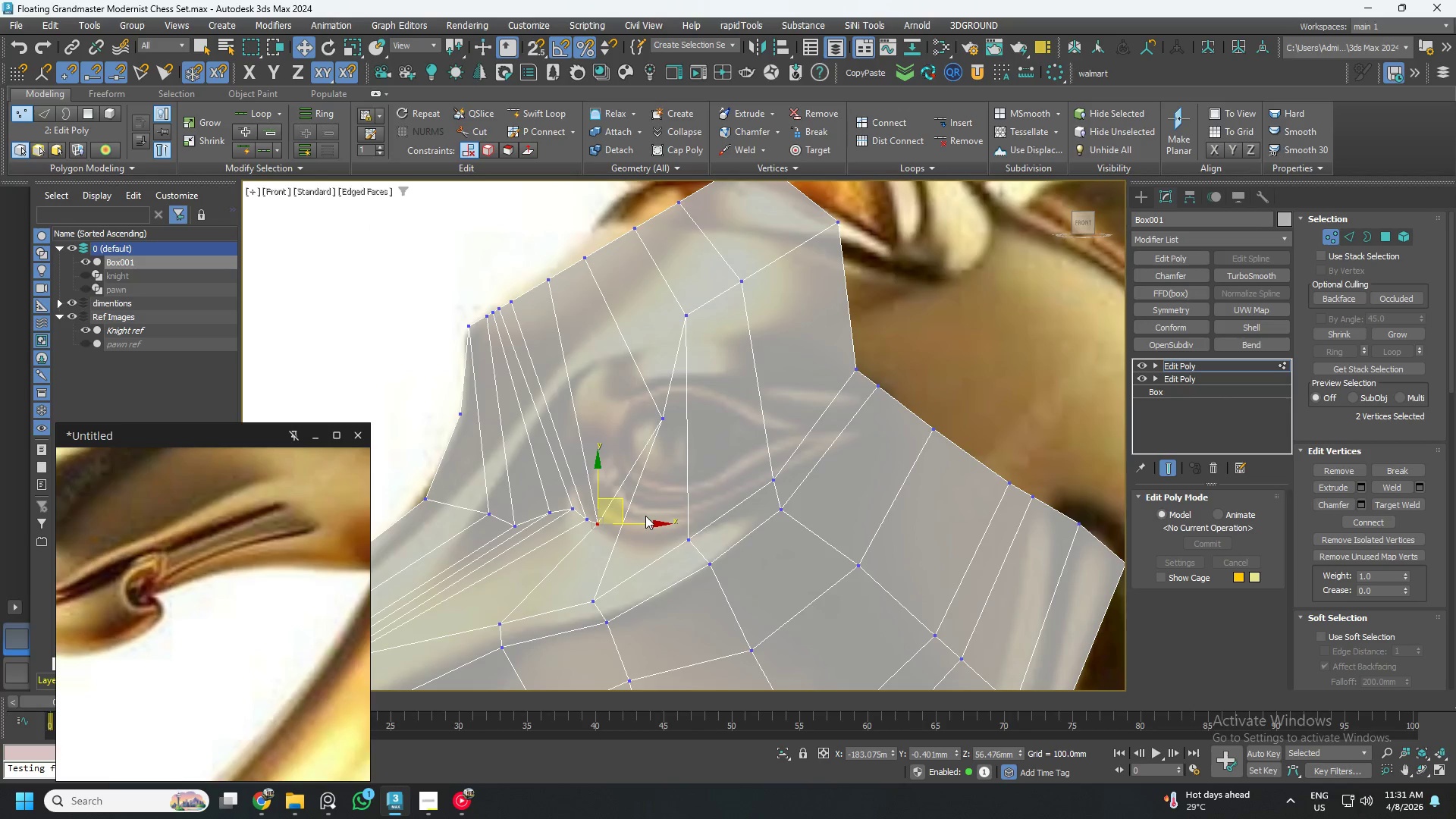 
scroll: coordinate [626, 501], scroll_direction: none, amount: 0.0
 